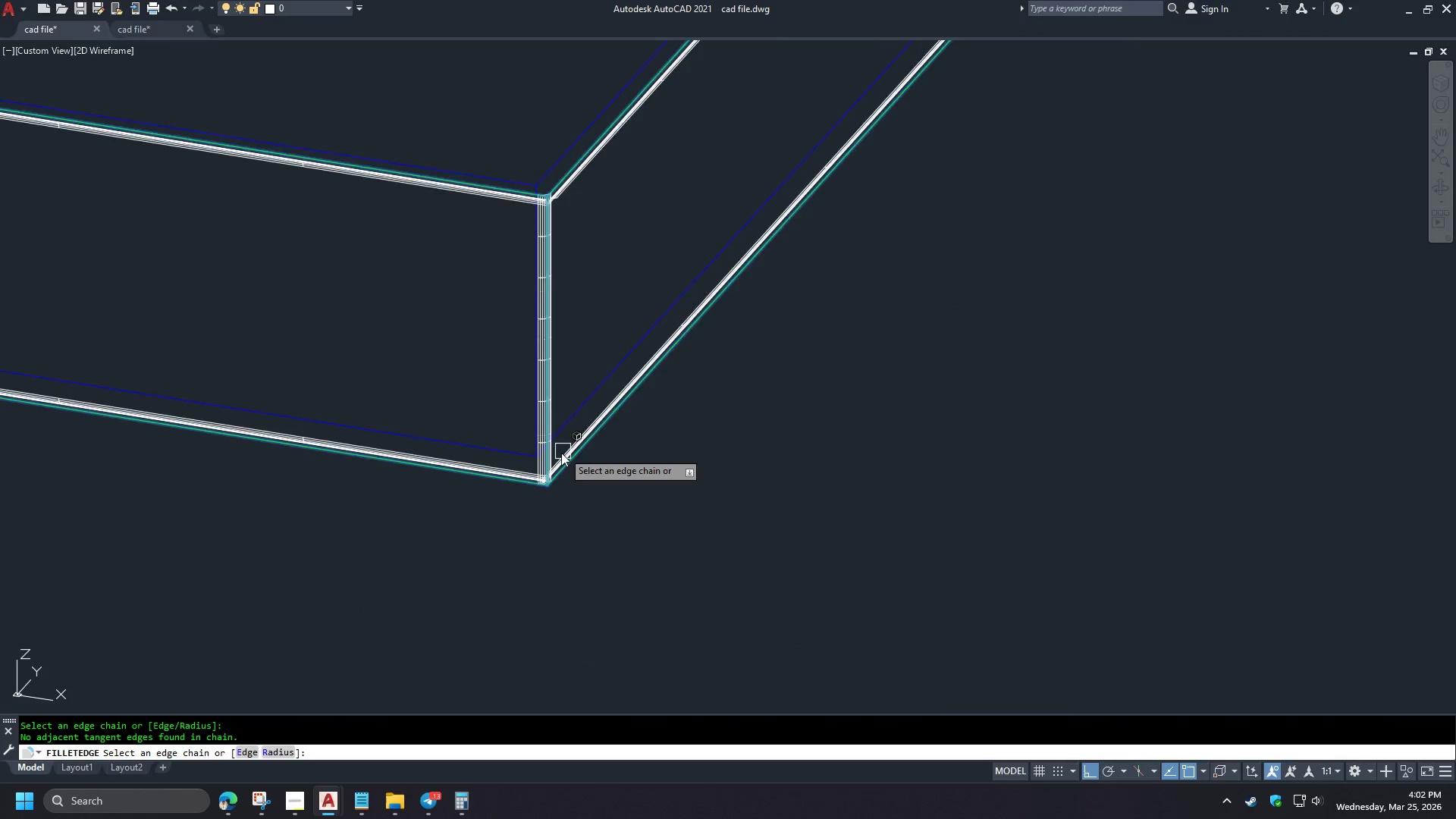 
scroll: coordinate [566, 111], scroll_direction: down, amount: 1.0
 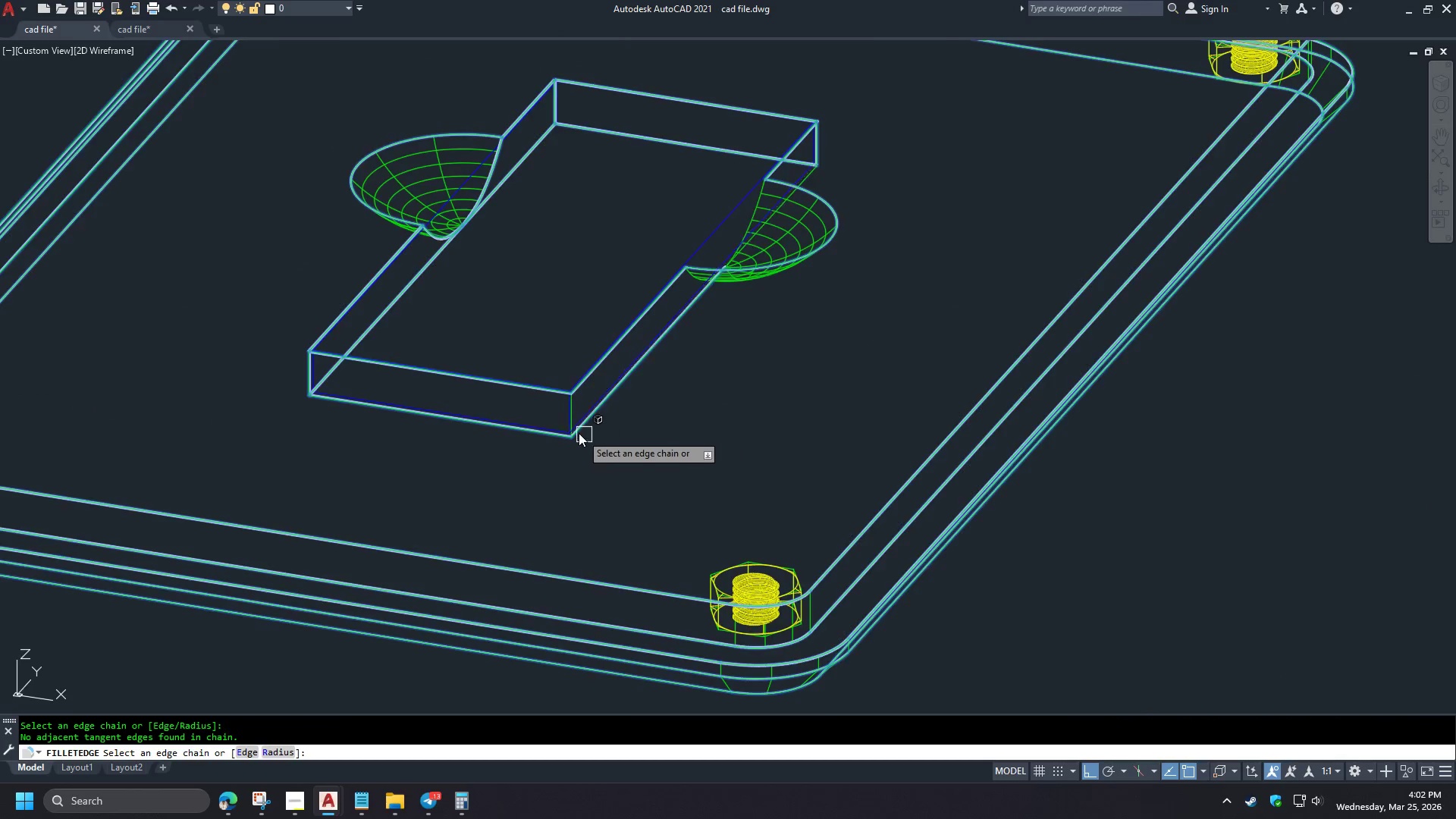 
left_click([749, 209])
 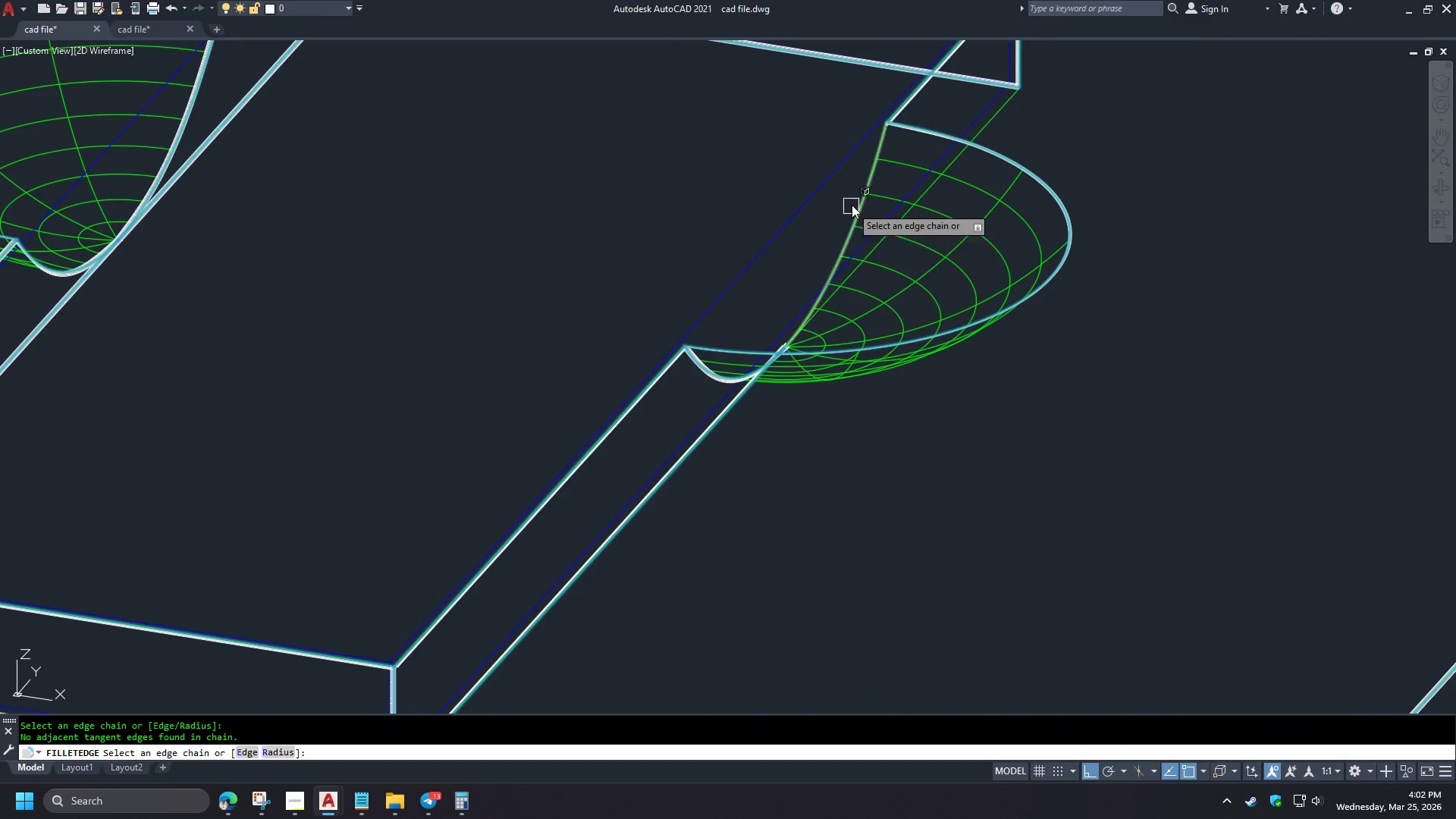 
scroll: coordinate [575, 428], scroll_direction: up, amount: 4.0
 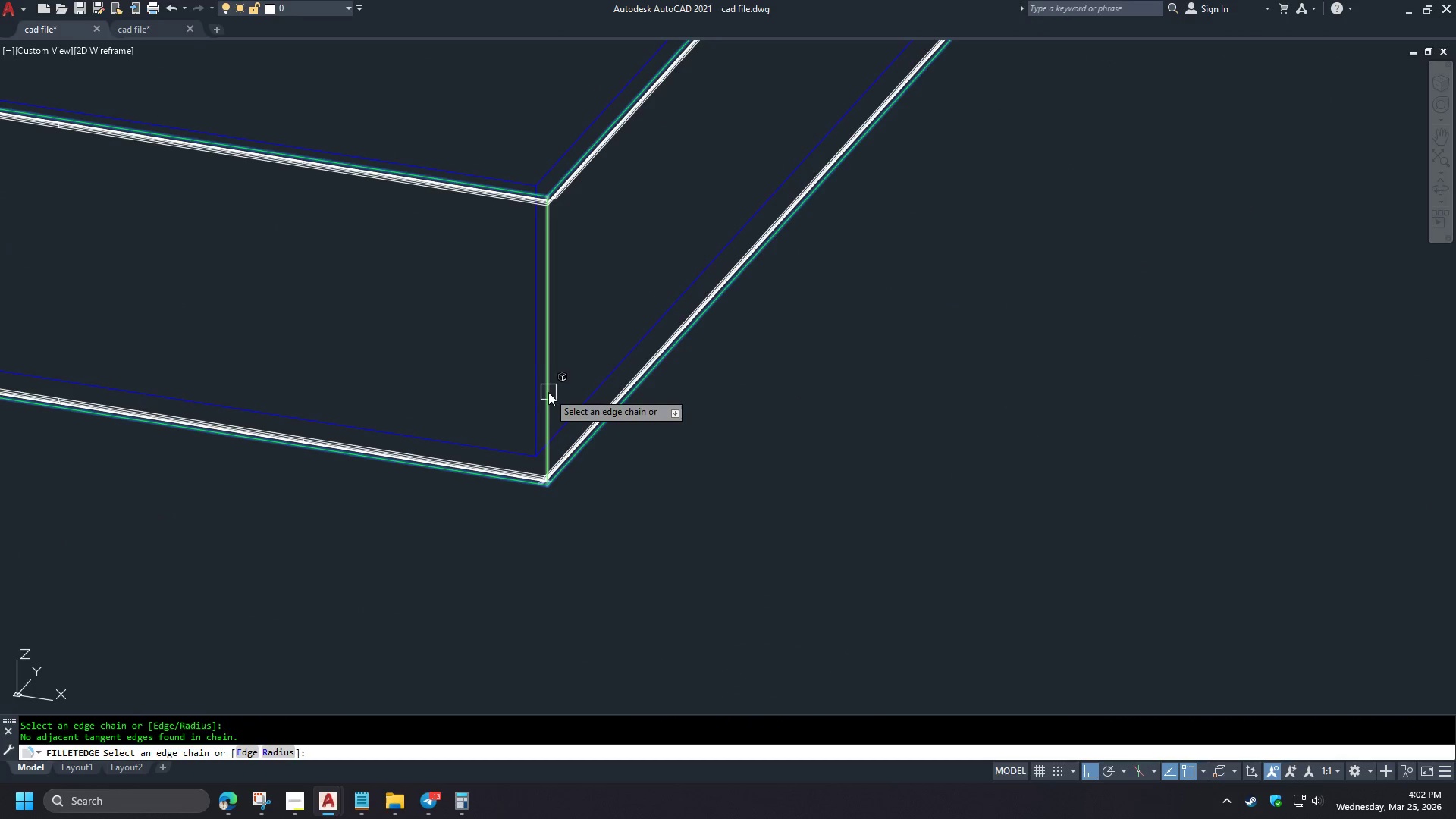 
left_click([859, 192])
 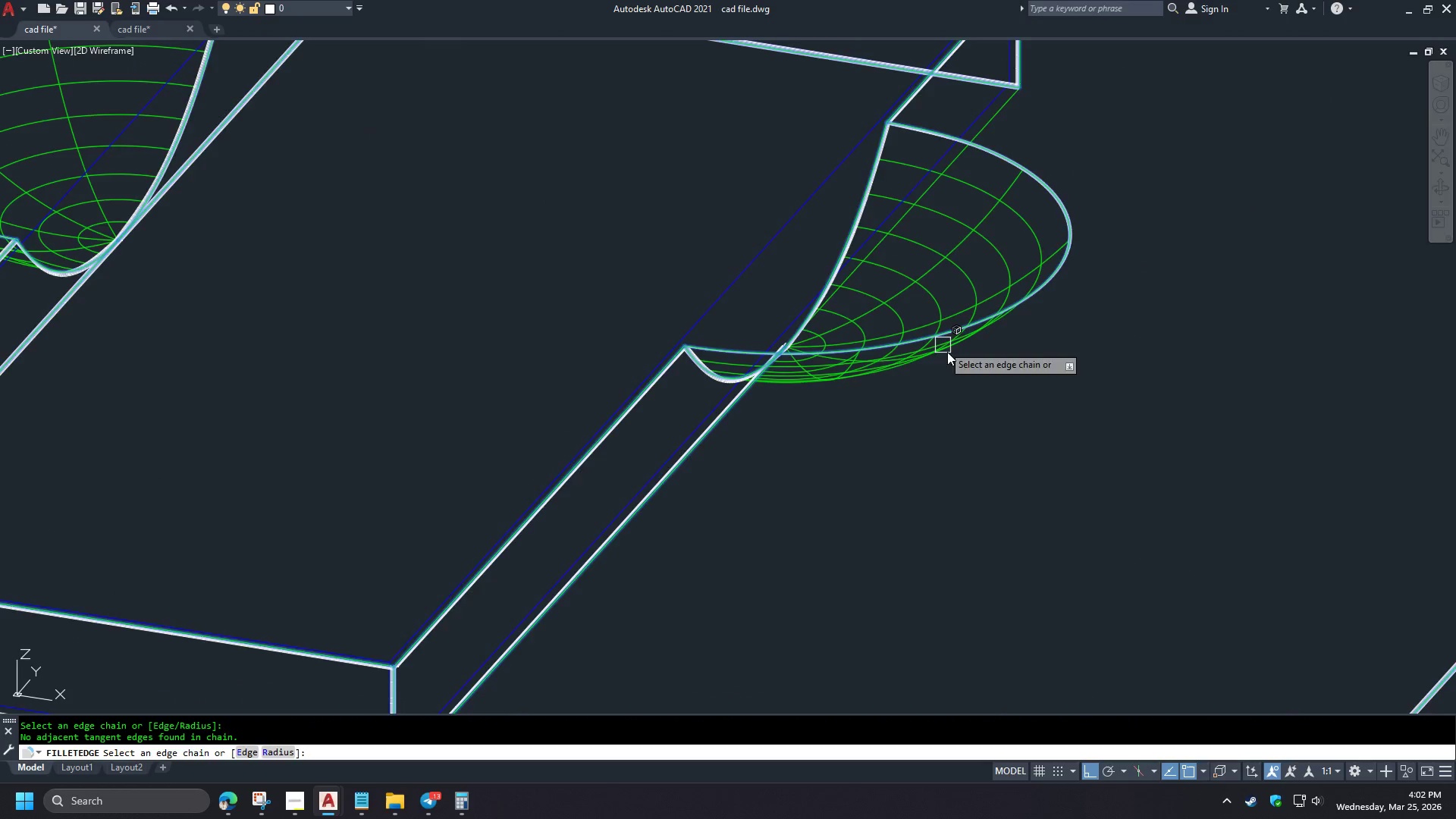 
scroll: coordinate [559, 461], scroll_direction: down, amount: 3.0
 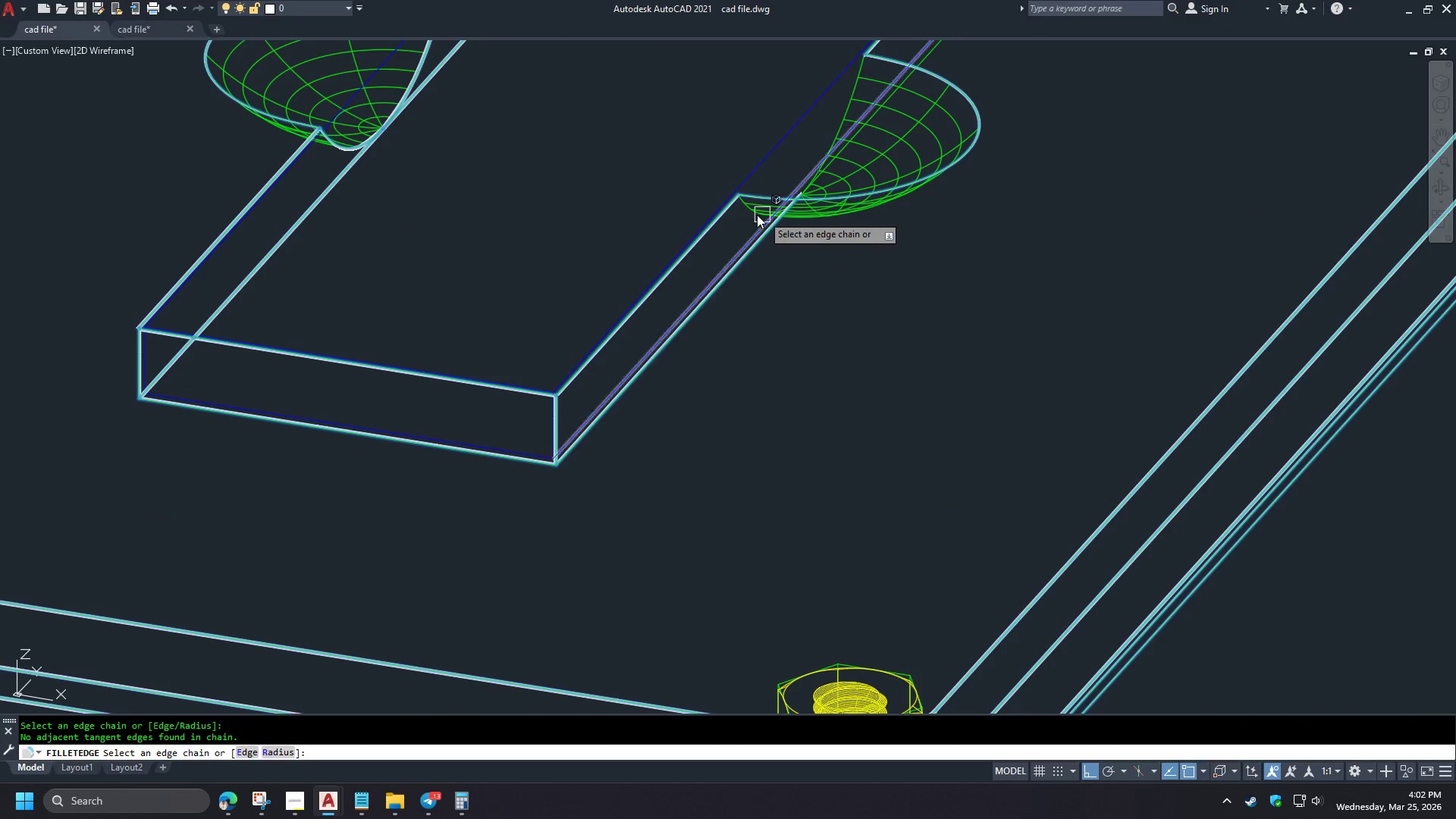 
scroll: coordinate [750, 215], scroll_direction: up, amount: 1.0
 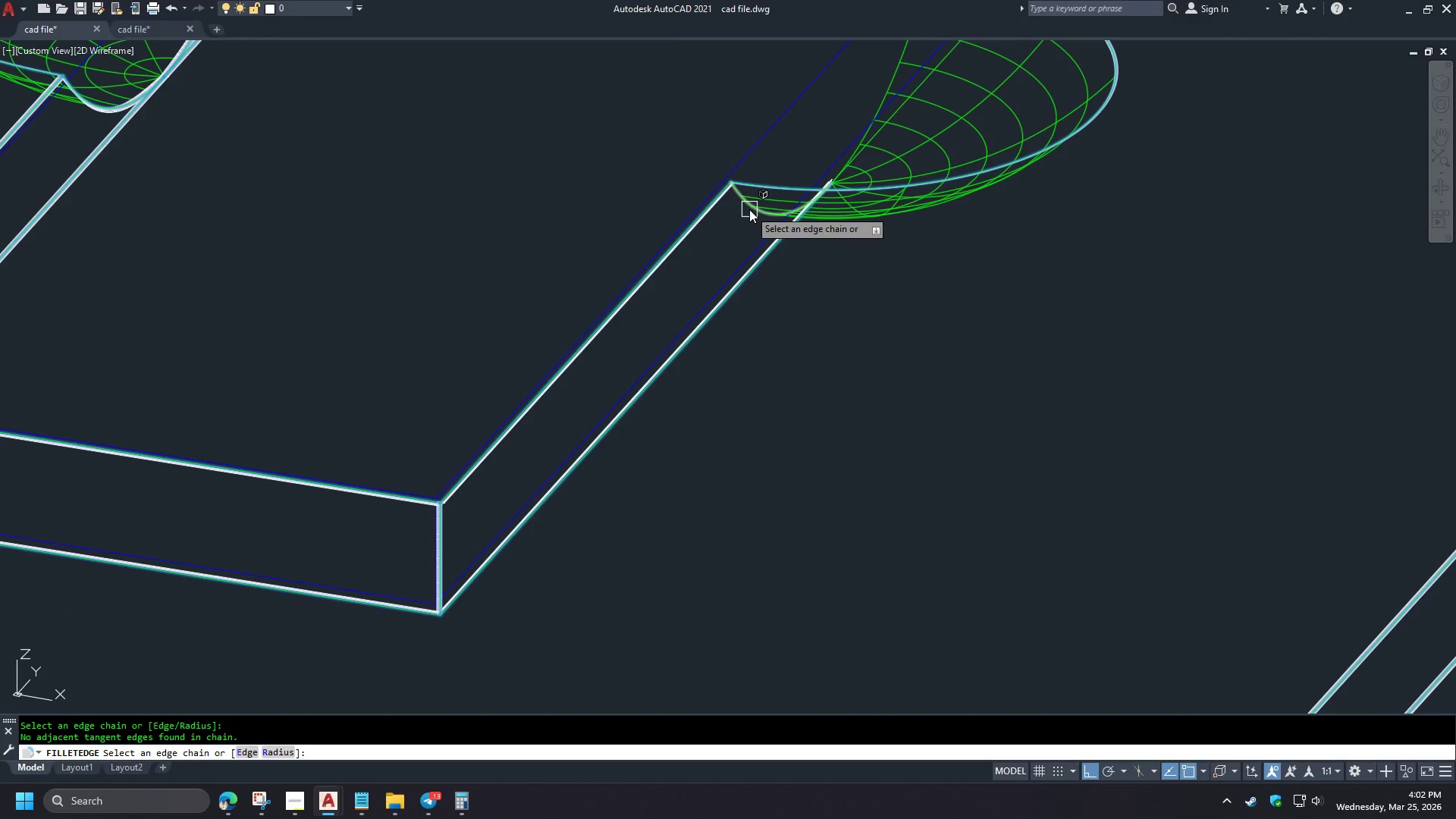 
scroll: coordinate [780, 306], scroll_direction: down, amount: 3.0
 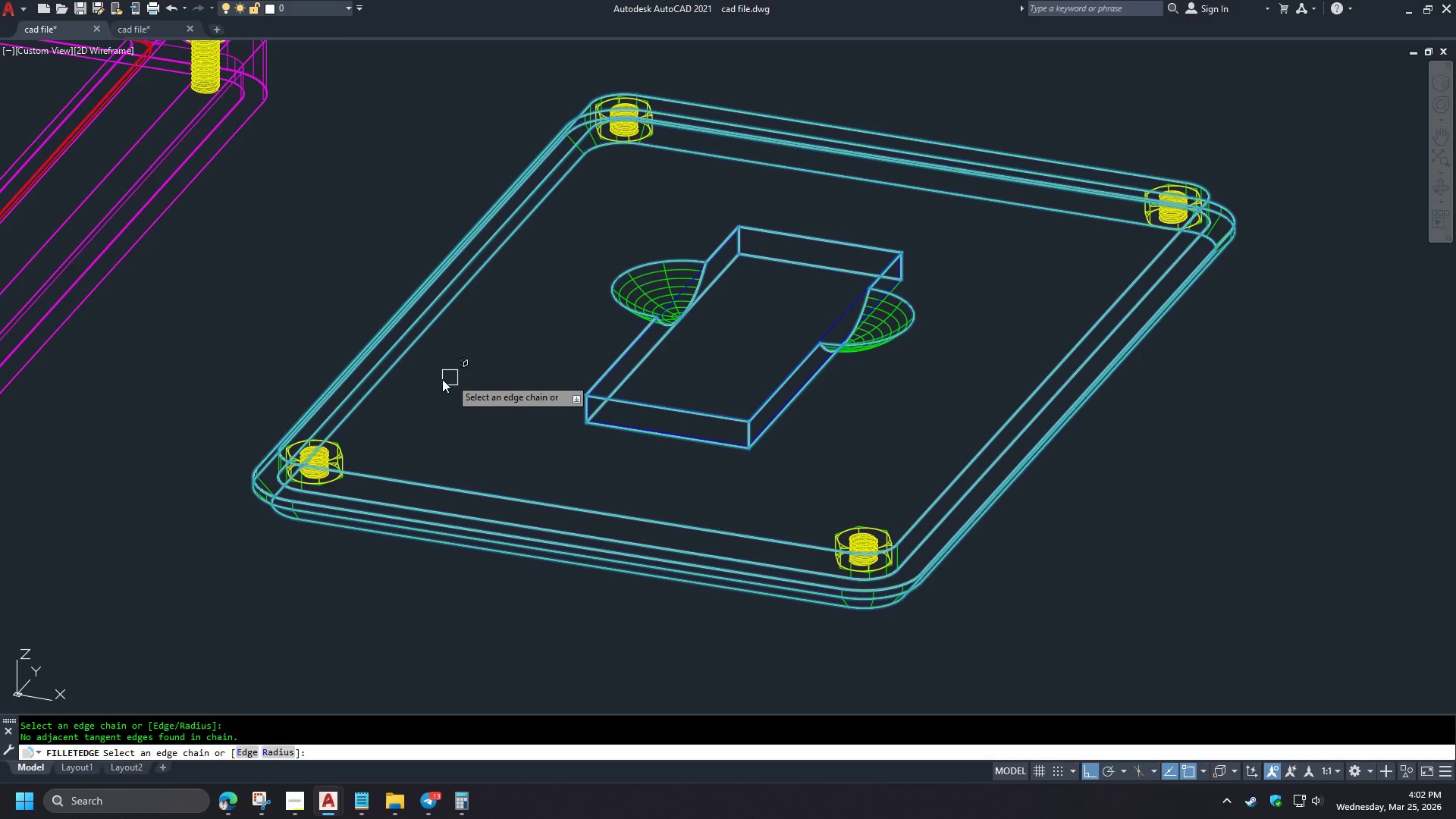 
left_click([512, 349])
 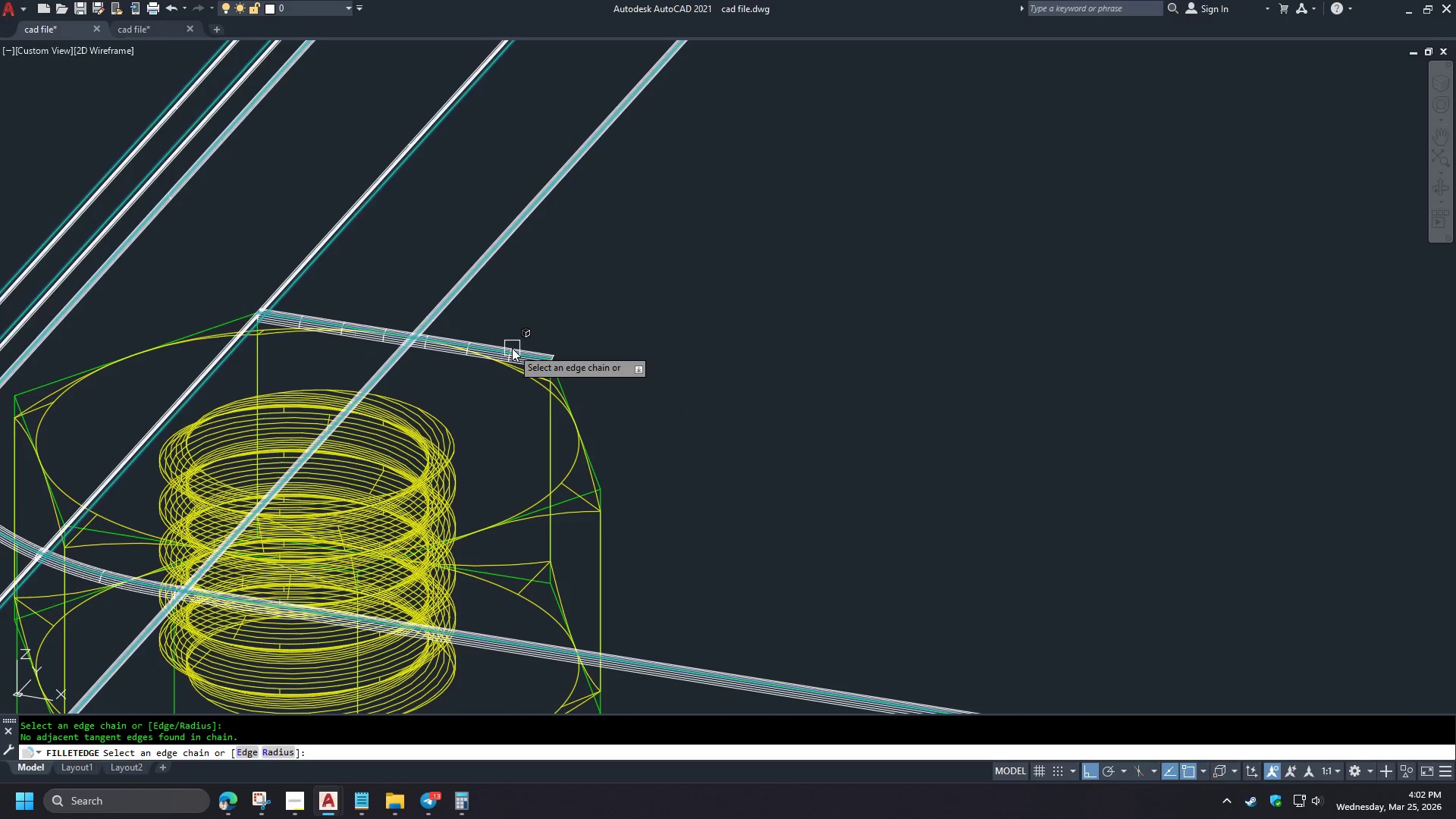 
scroll: coordinate [500, 341], scroll_direction: up, amount: 5.0
 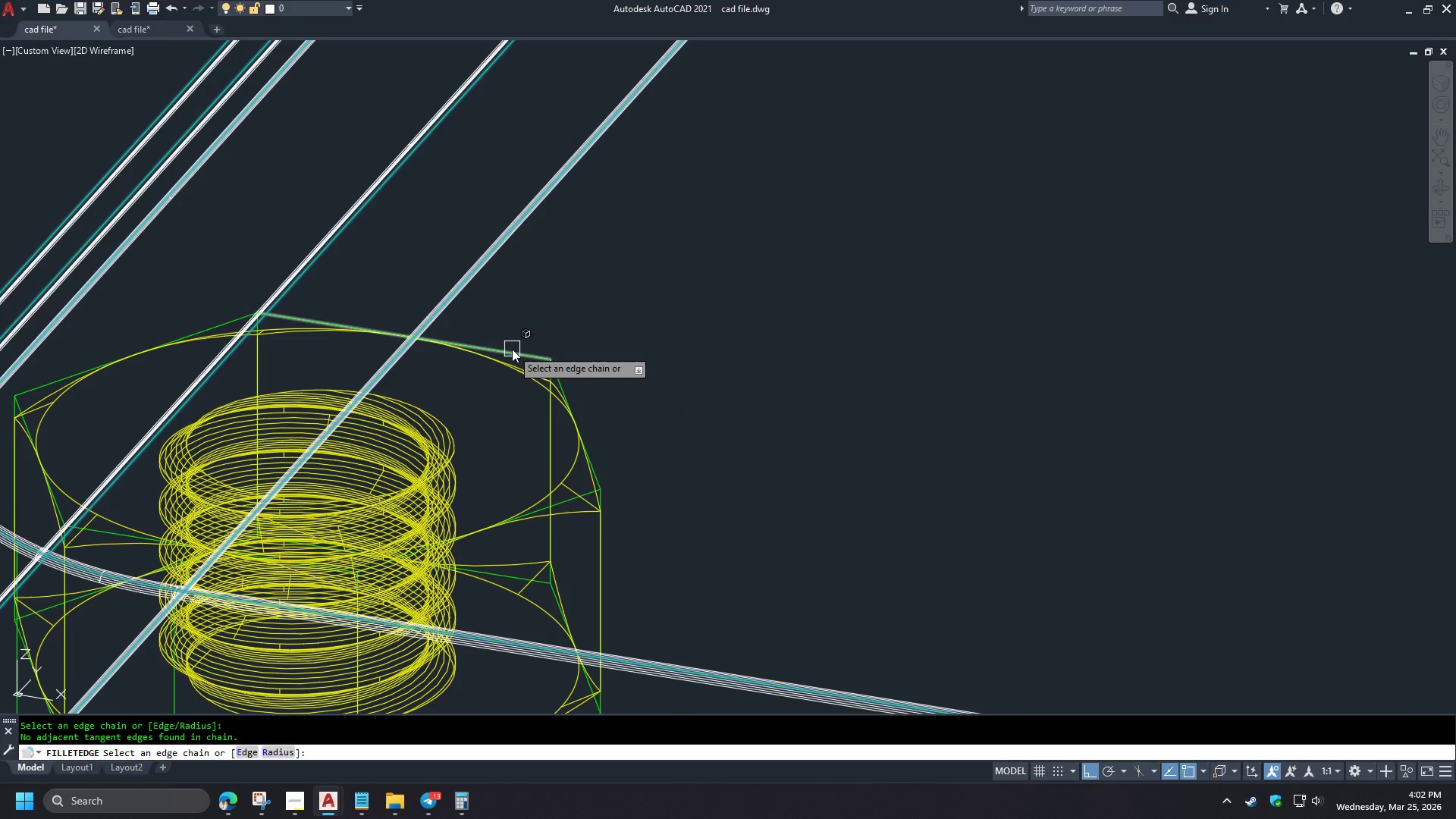 
left_click([512, 348])
 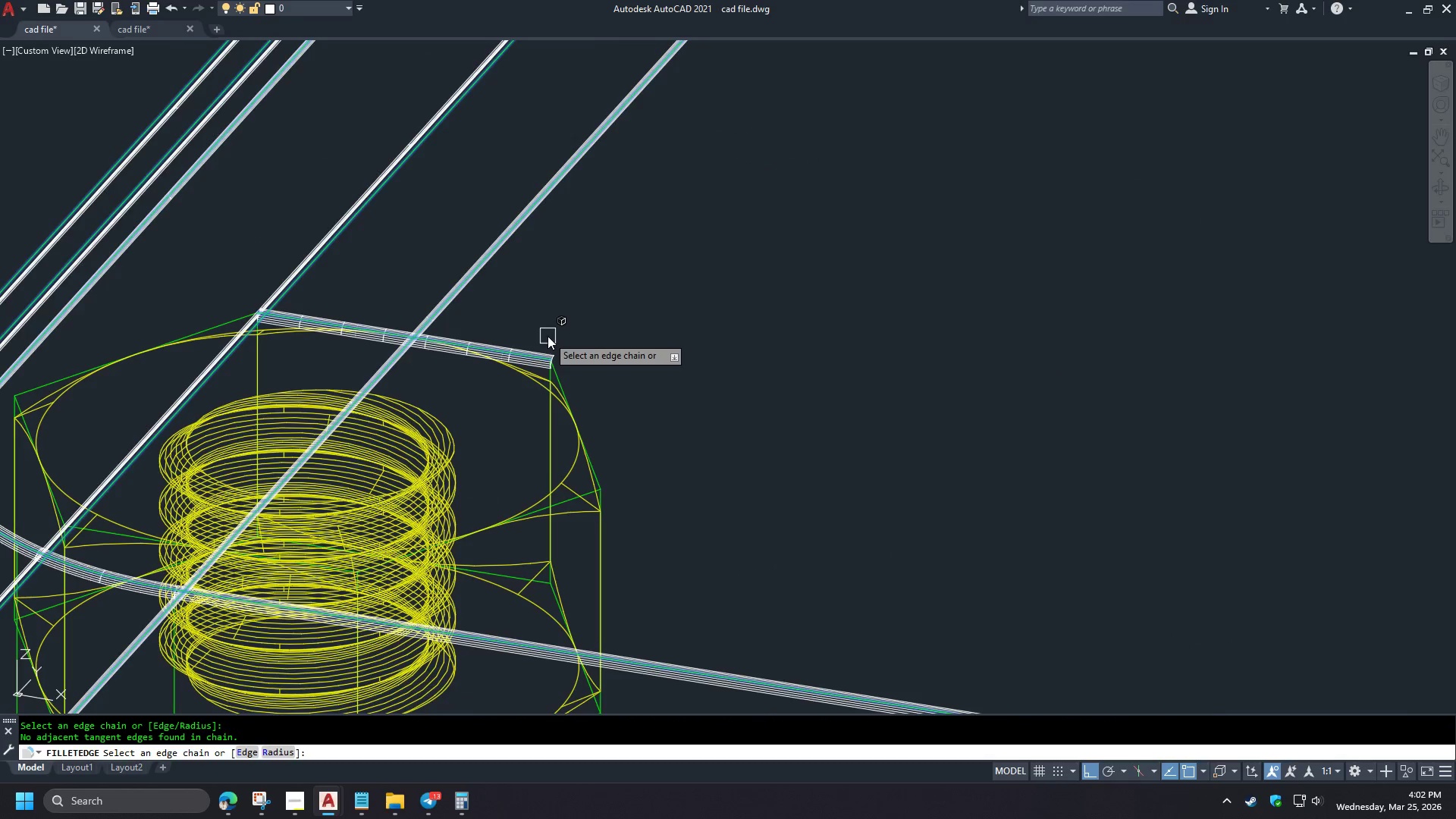 
key(Escape)
key(Escape)
type(re )
 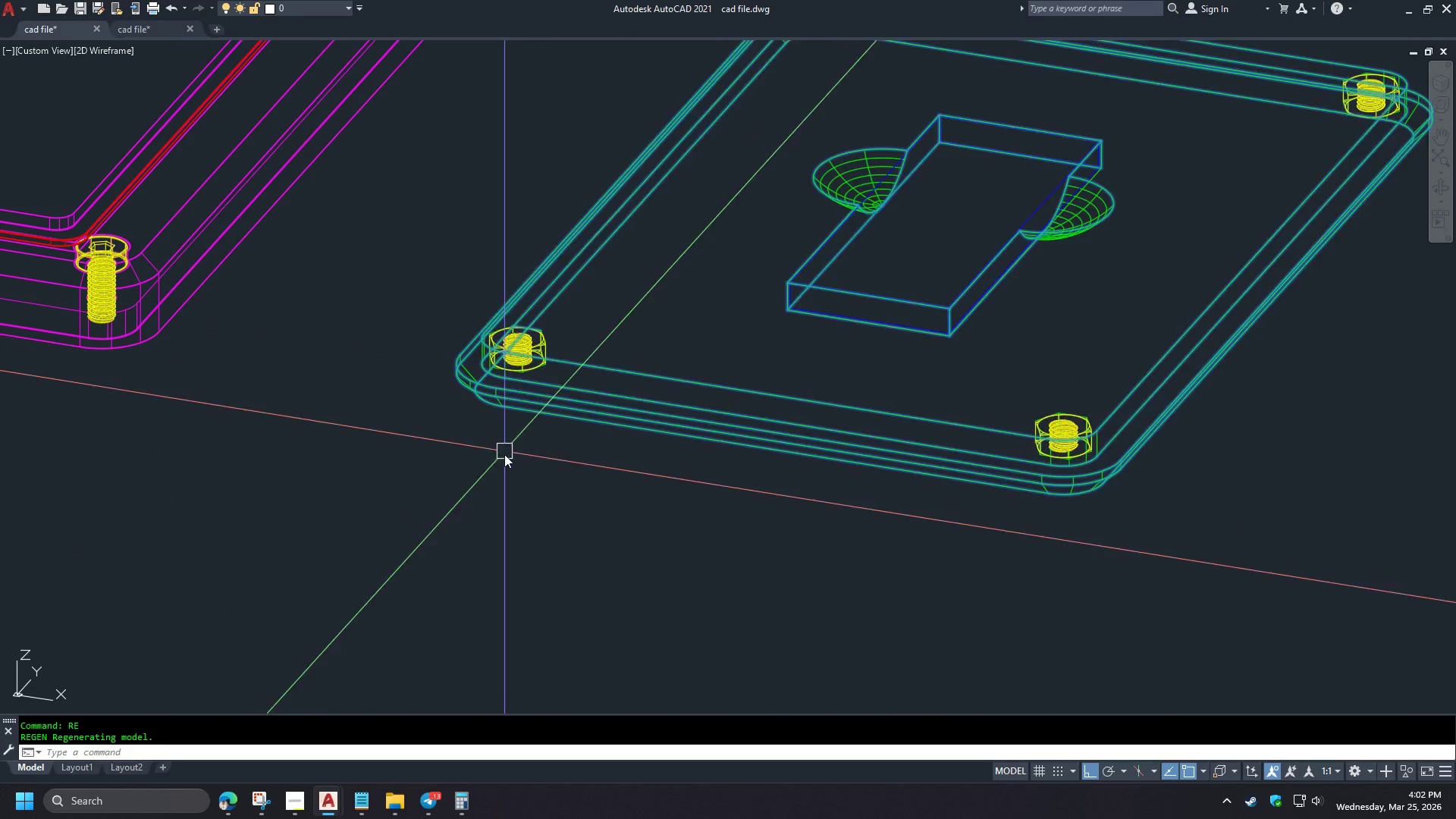 
scroll: coordinate [536, 324], scroll_direction: down, amount: 5.0
 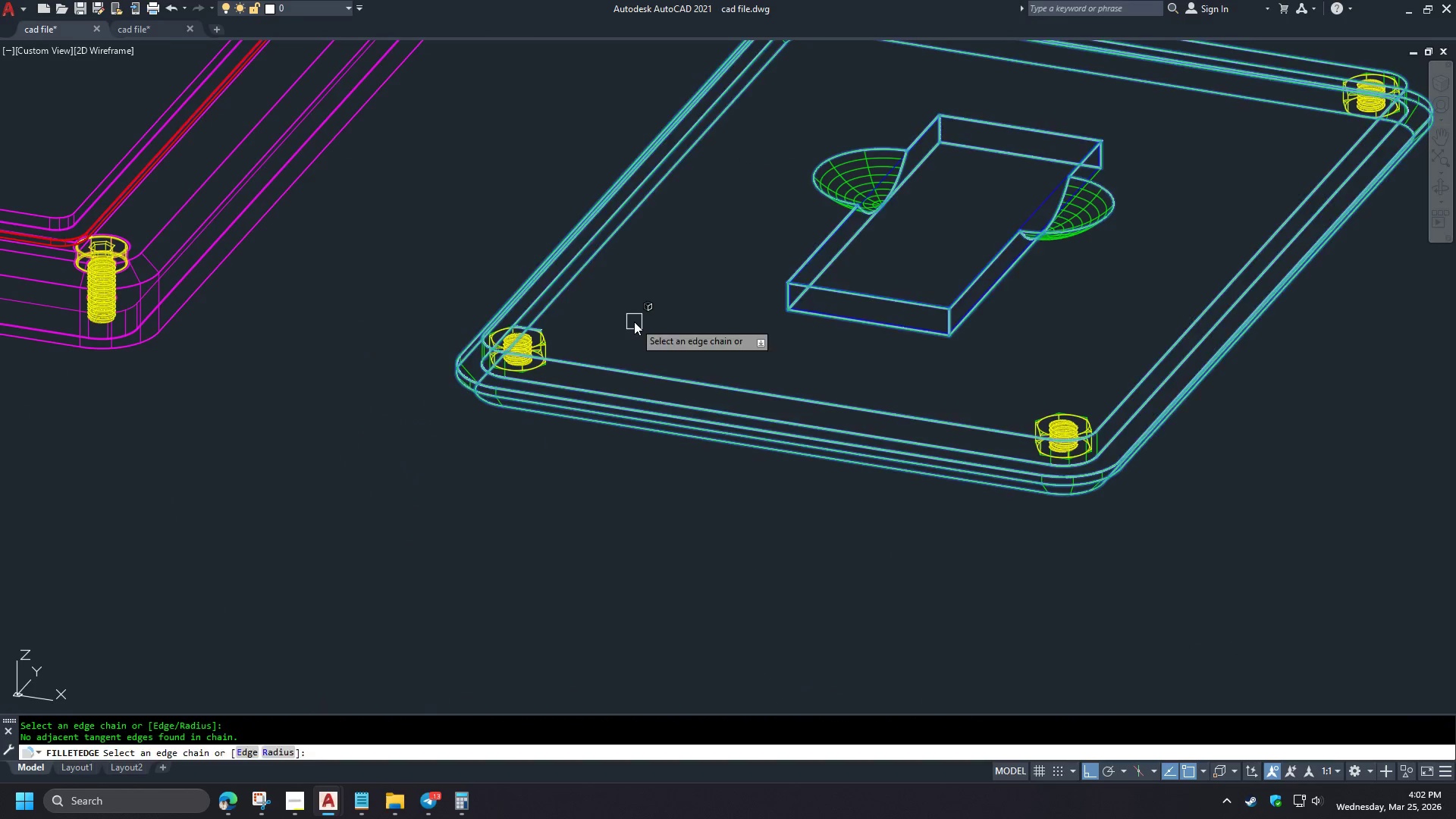 
type(fil)
 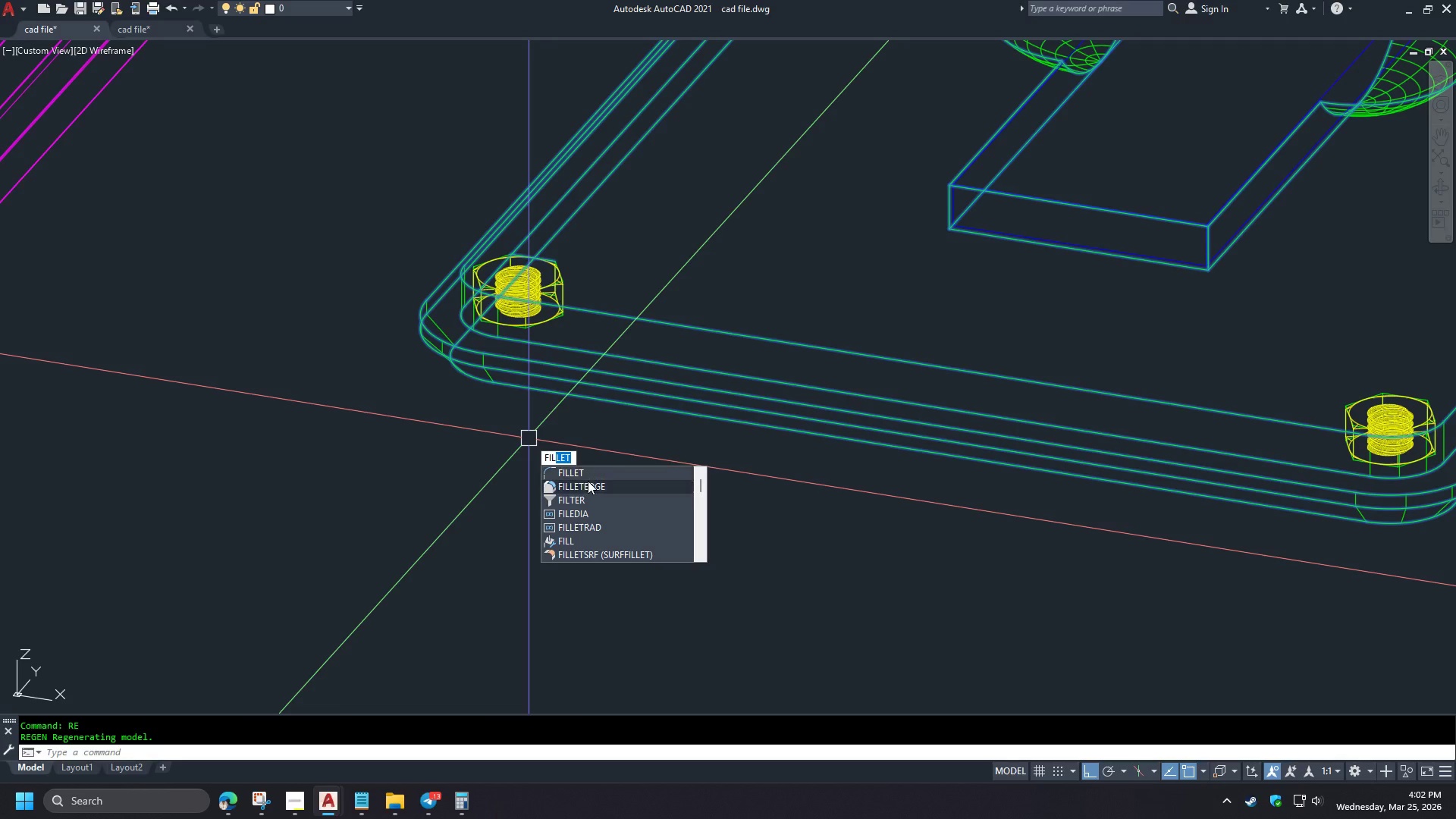 
scroll: coordinate [516, 447], scroll_direction: up, amount: 1.0
 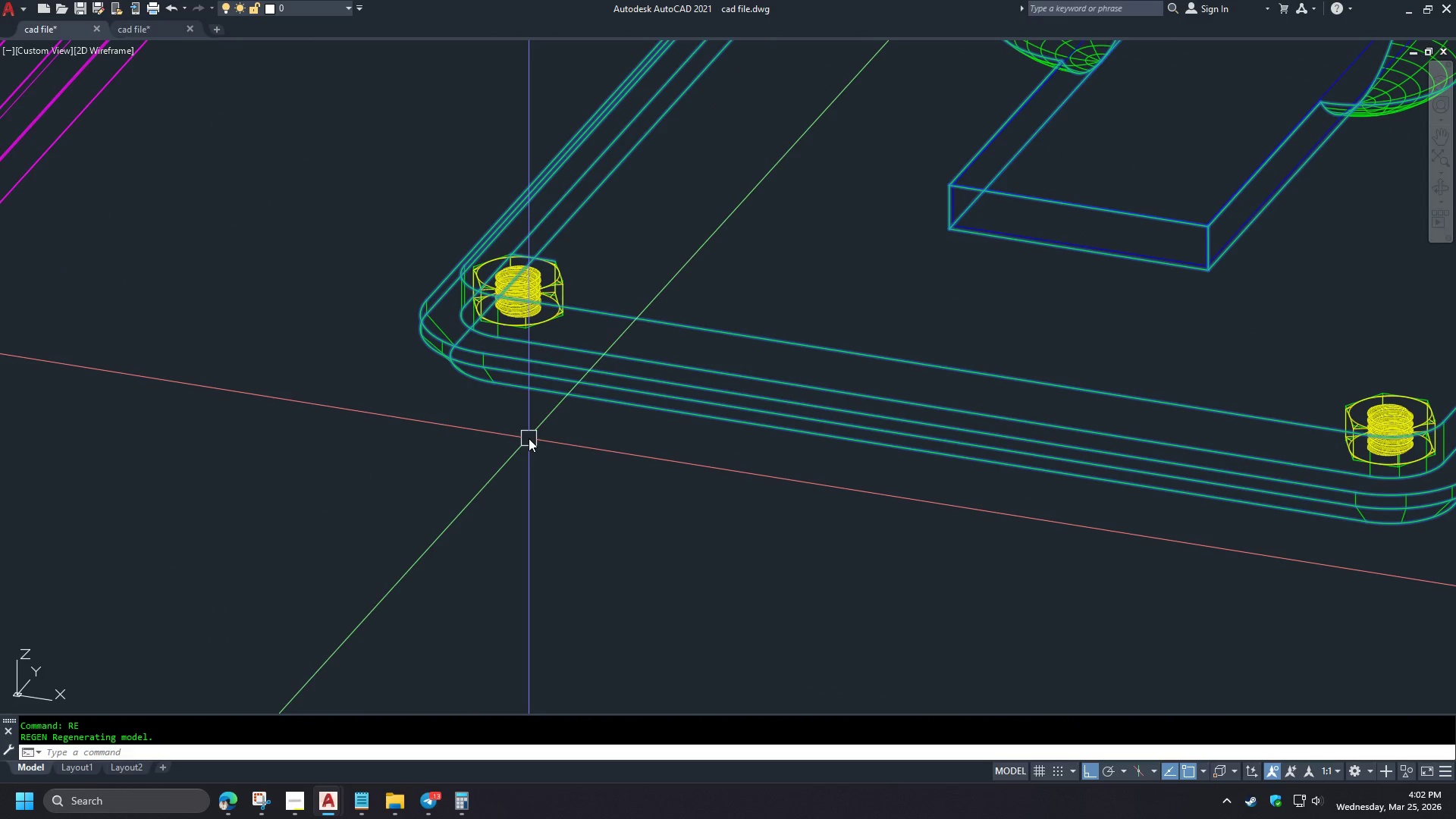 
left_click([589, 483])
 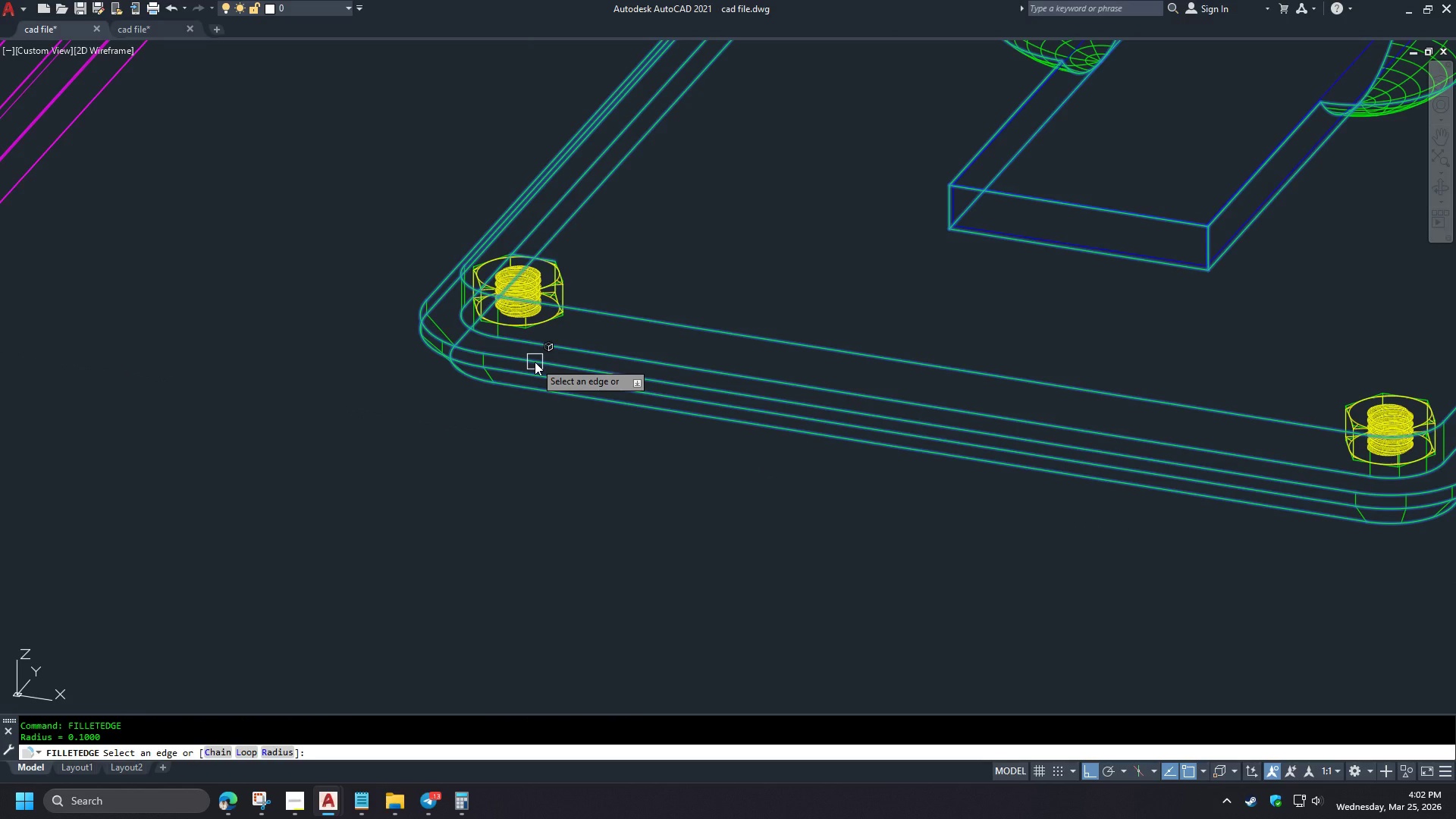 
wait(8.45)
 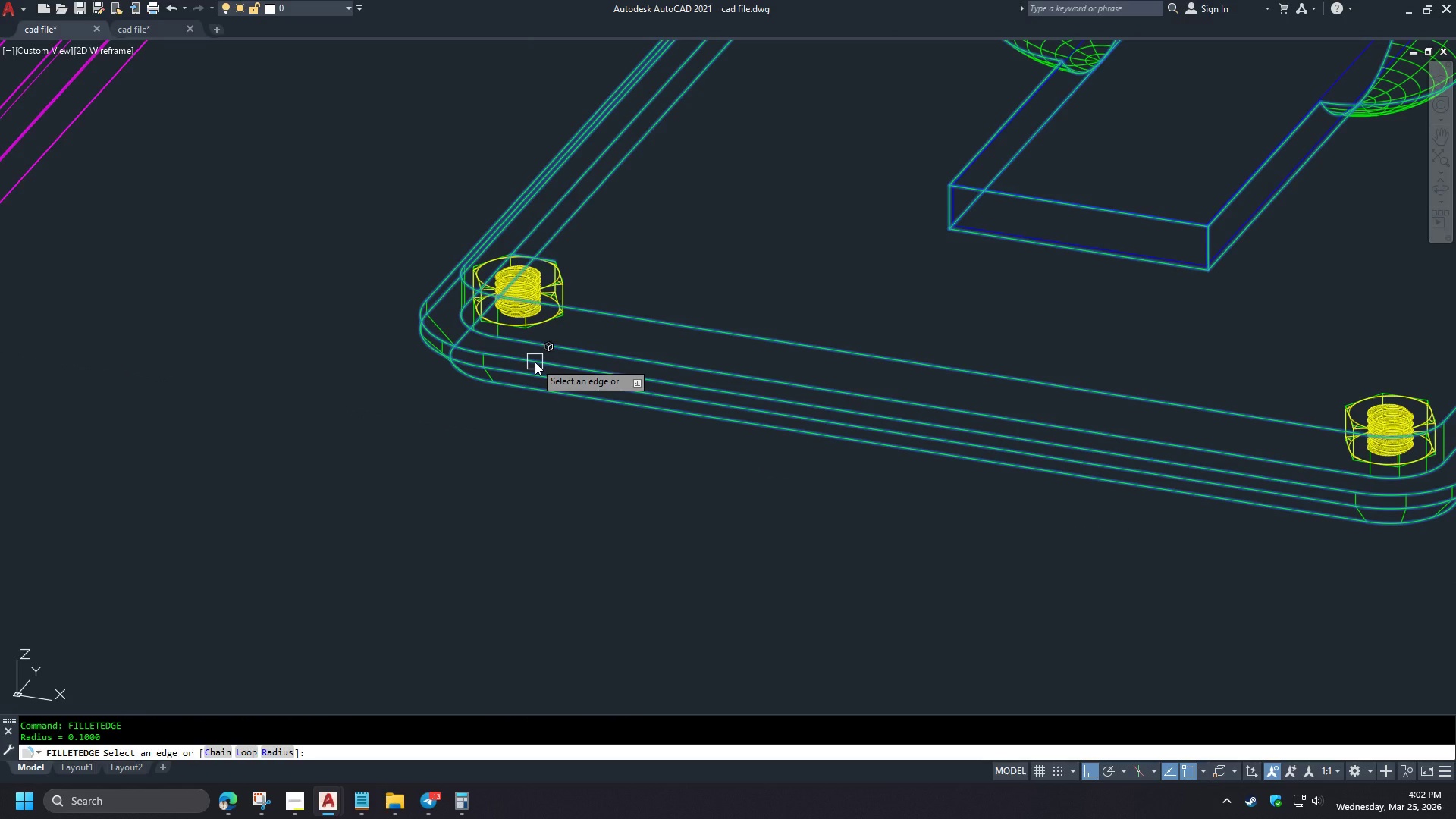 
key(C)
 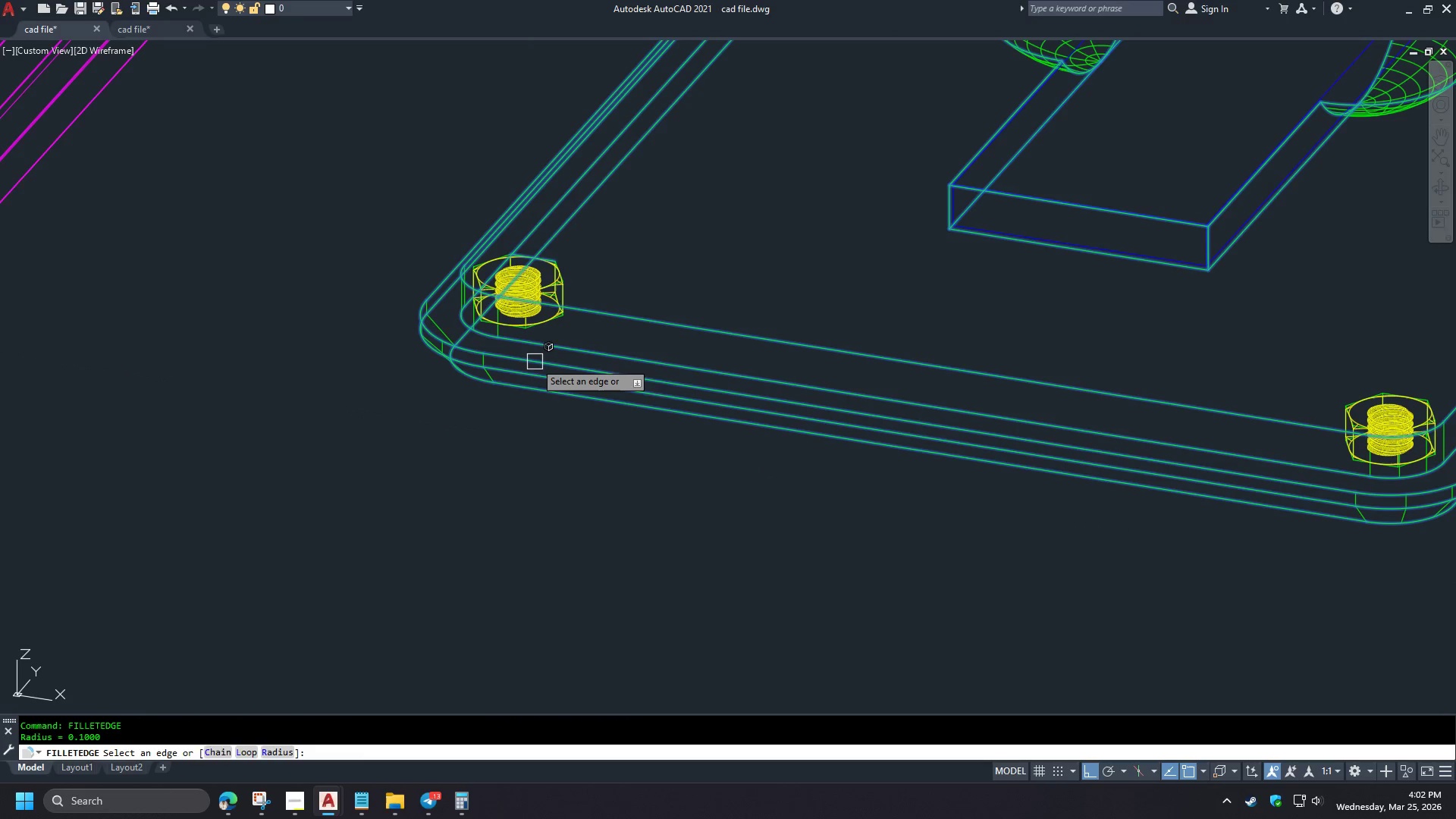 
key(Space)
 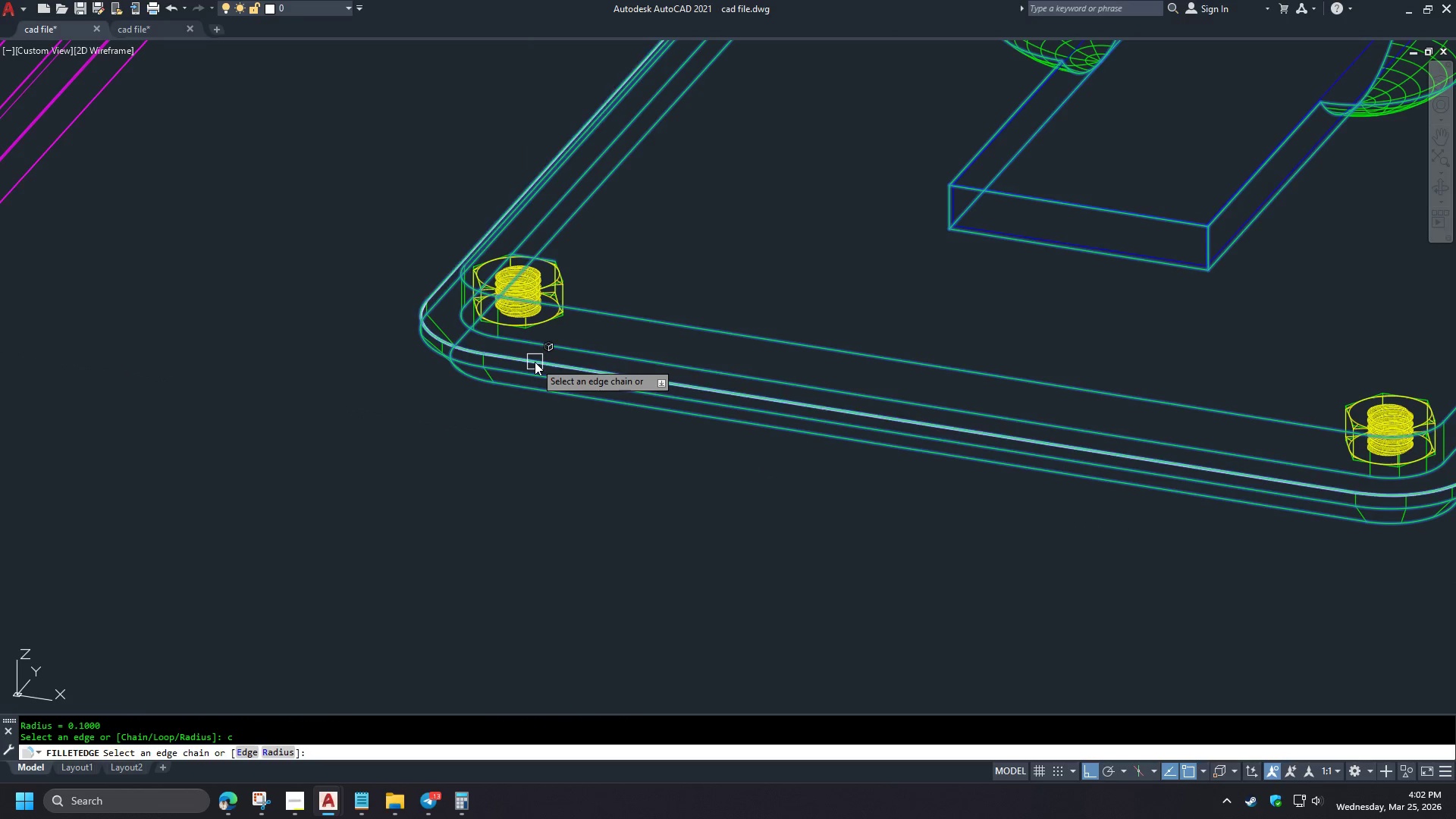 
left_click([535, 362])
 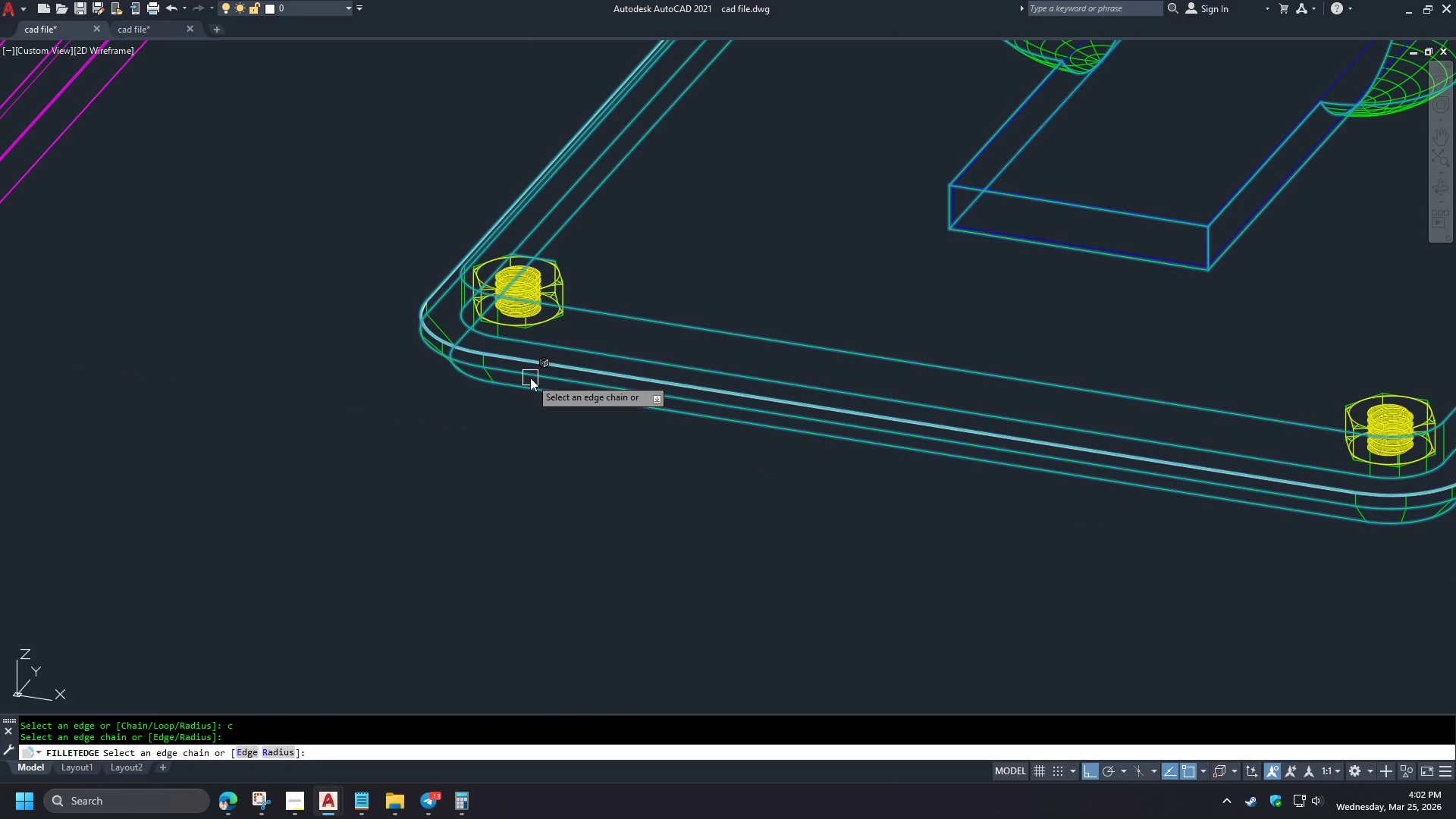 
left_click([530, 378])
 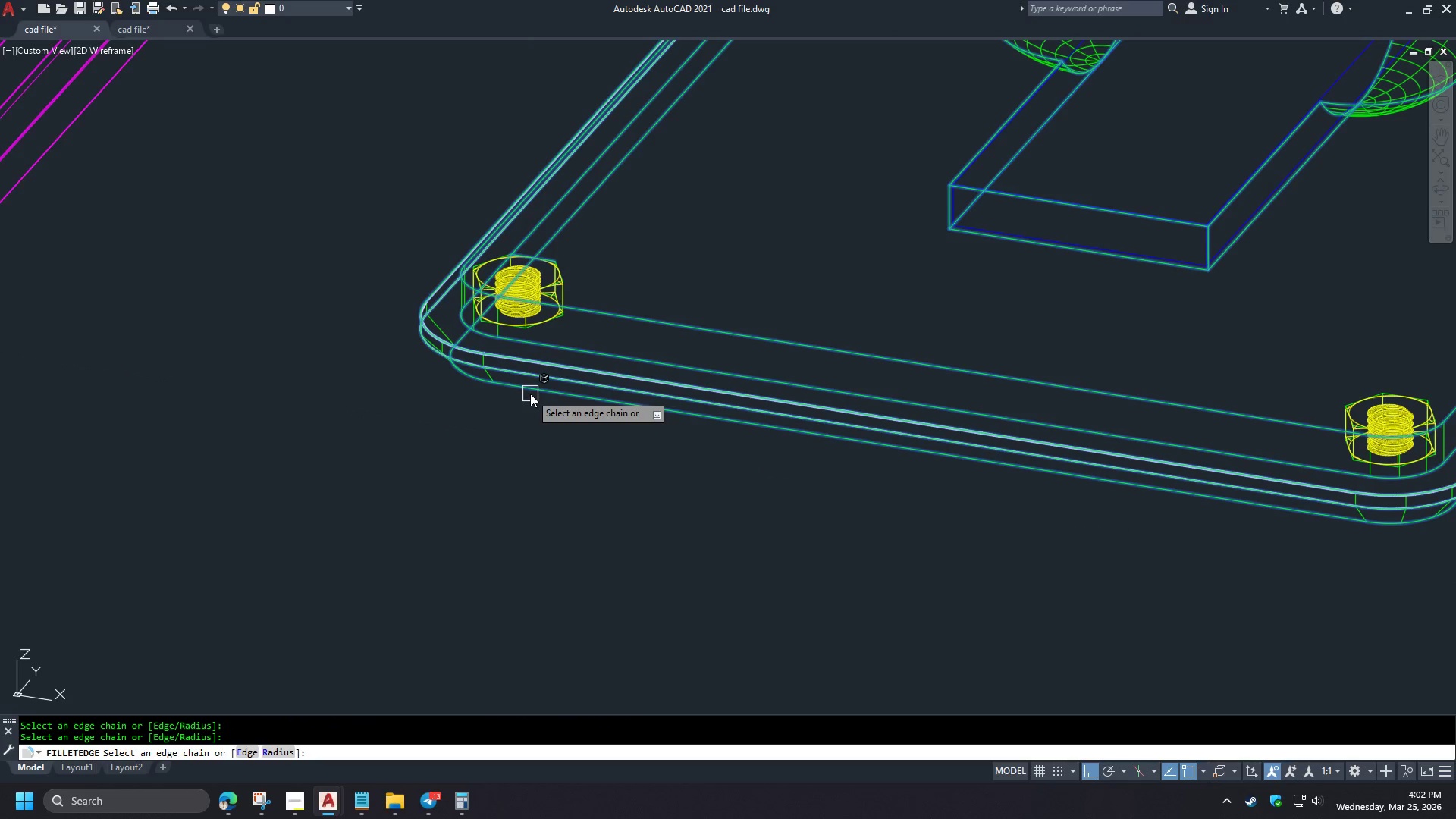 
left_click([530, 394])
 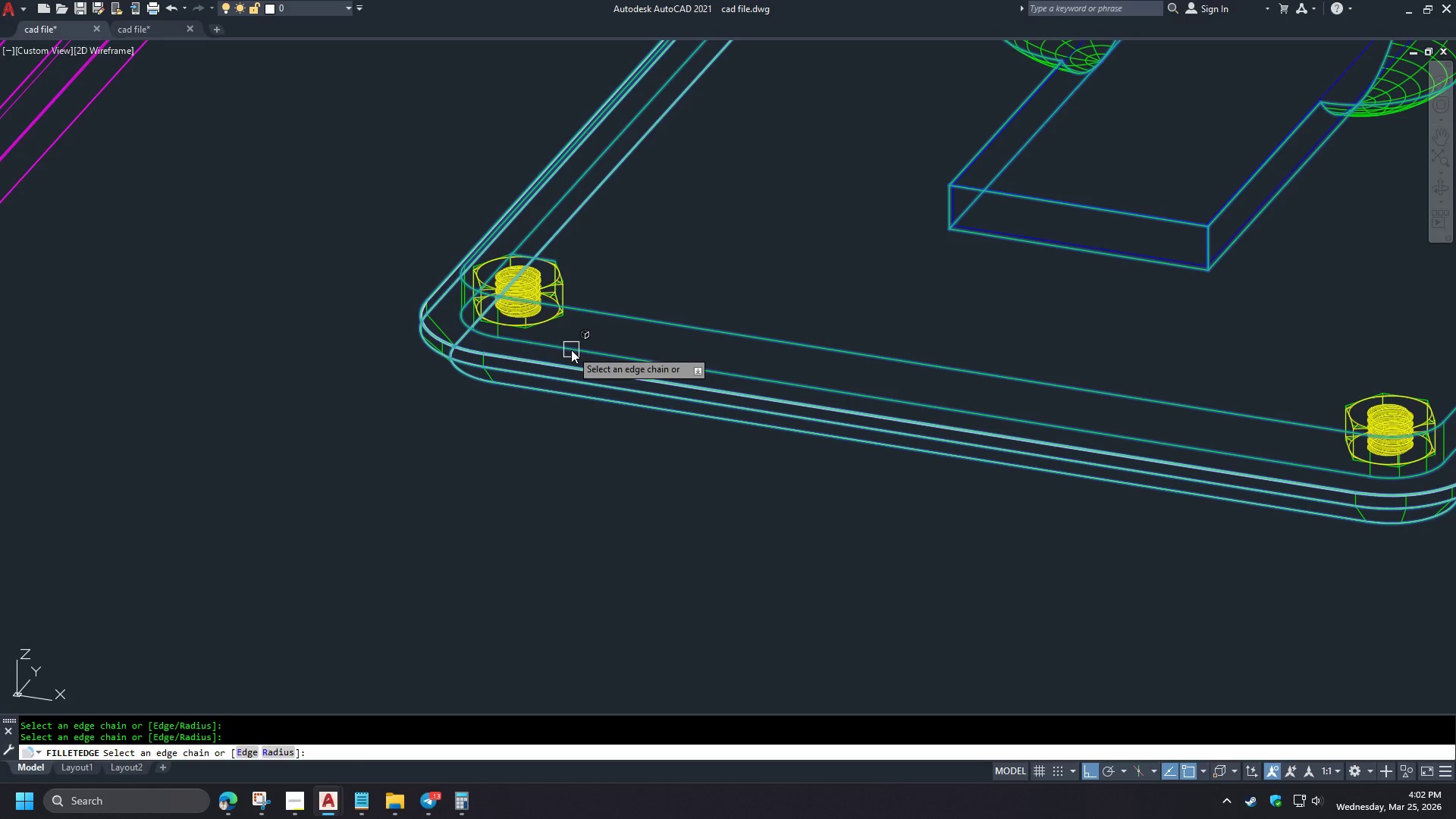 
left_click([571, 350])
 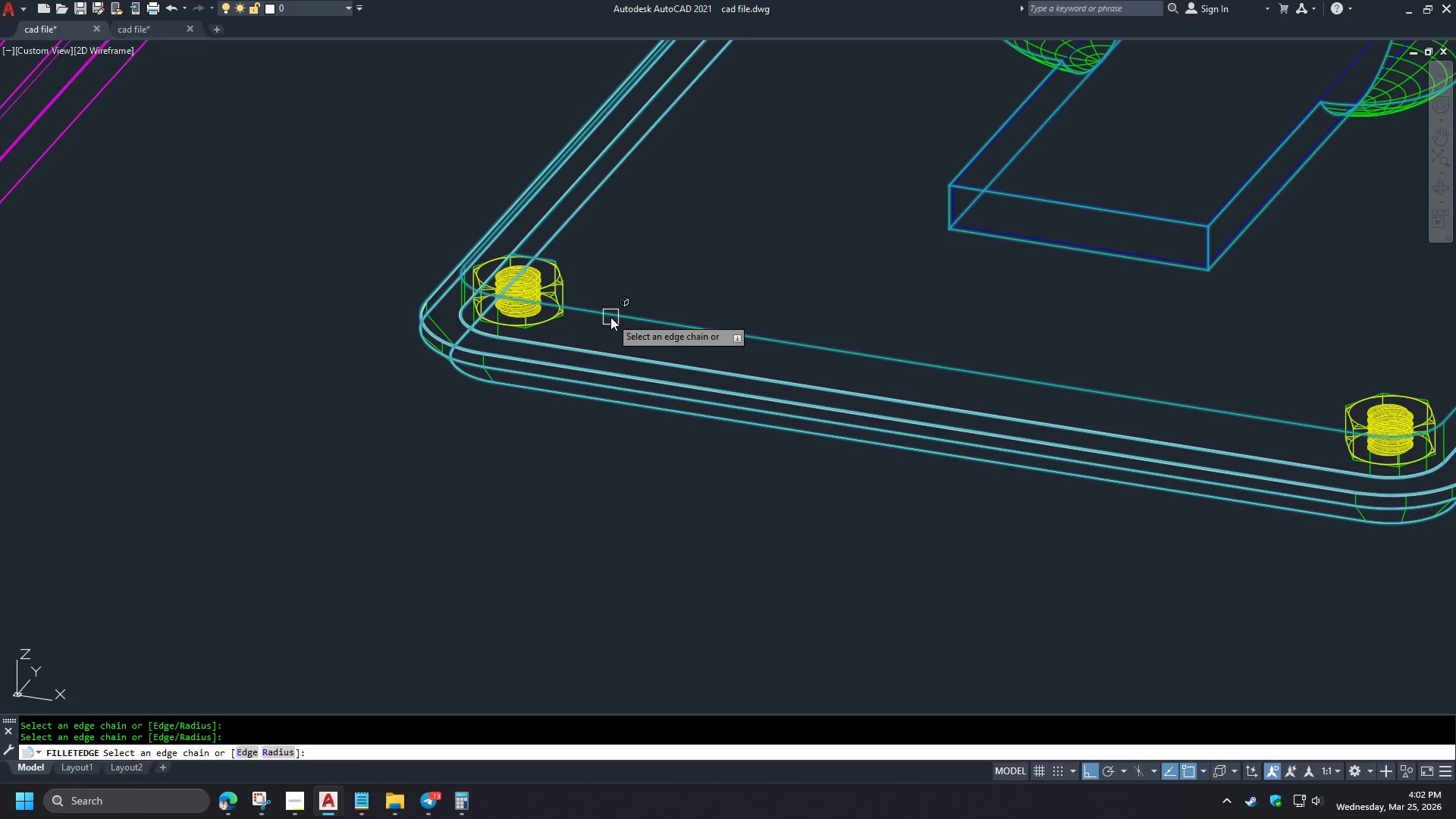 
left_click([610, 315])
 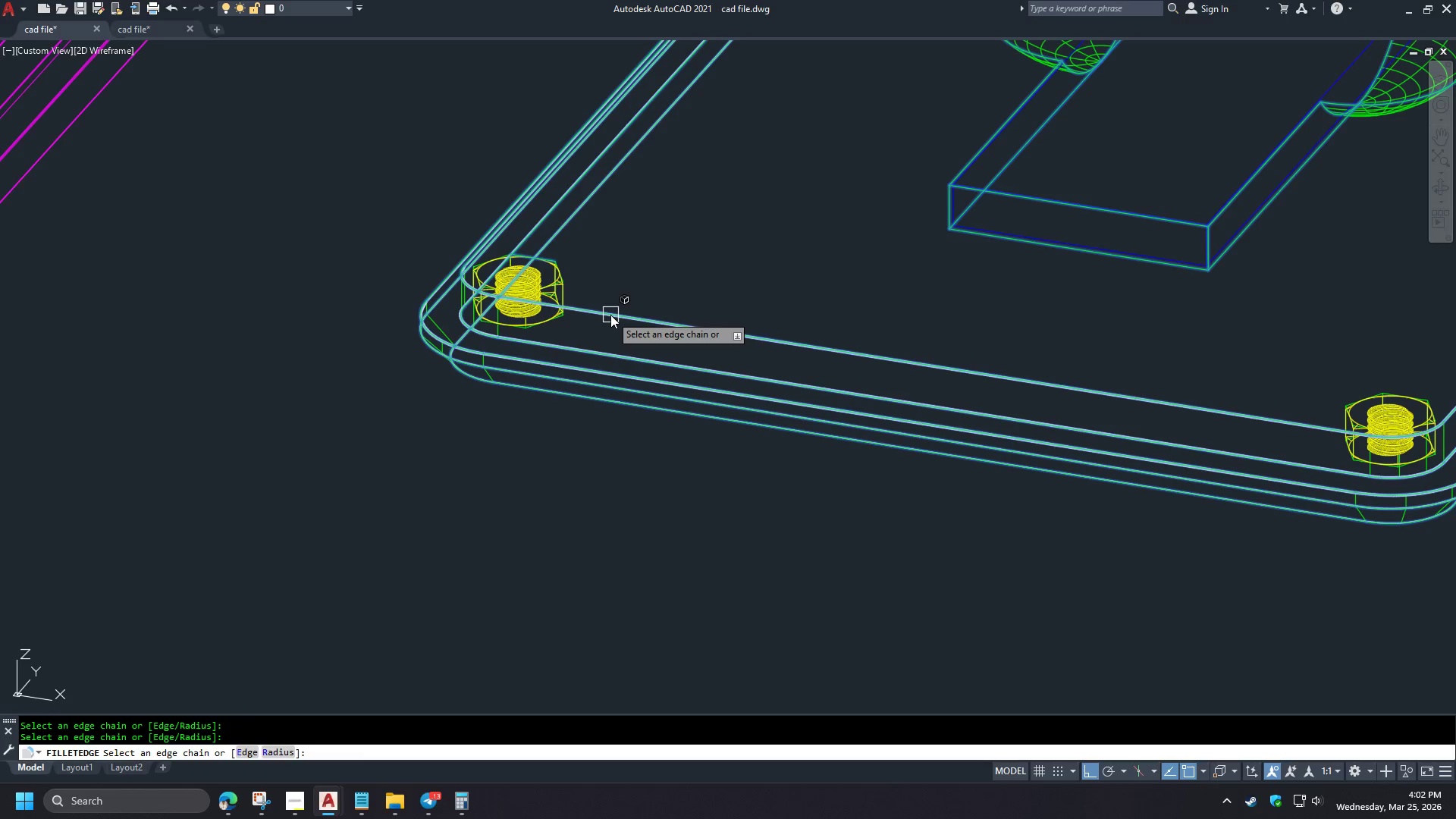 
key(Space)
 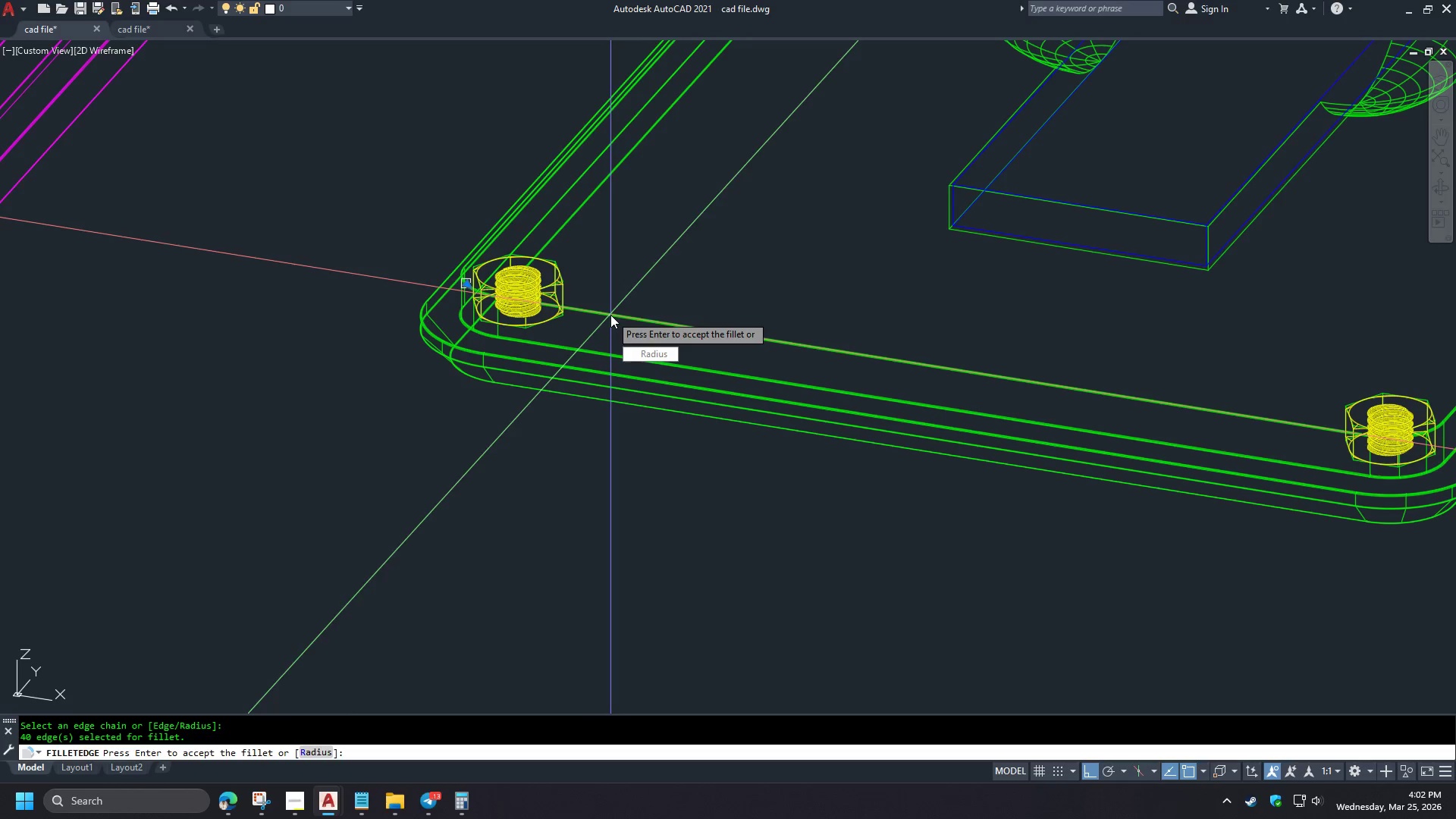 
key(Space)
 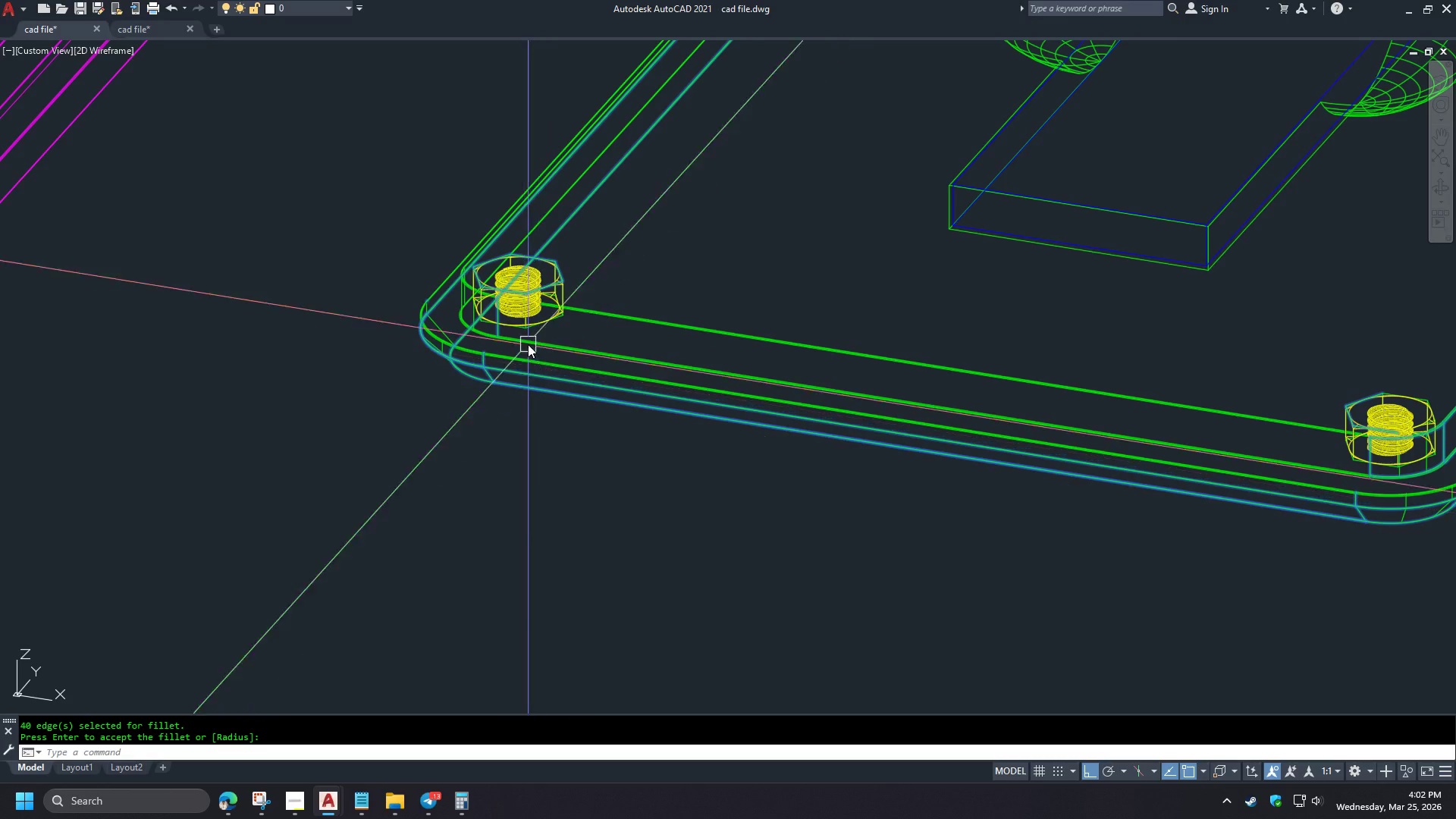 
key(Space)
 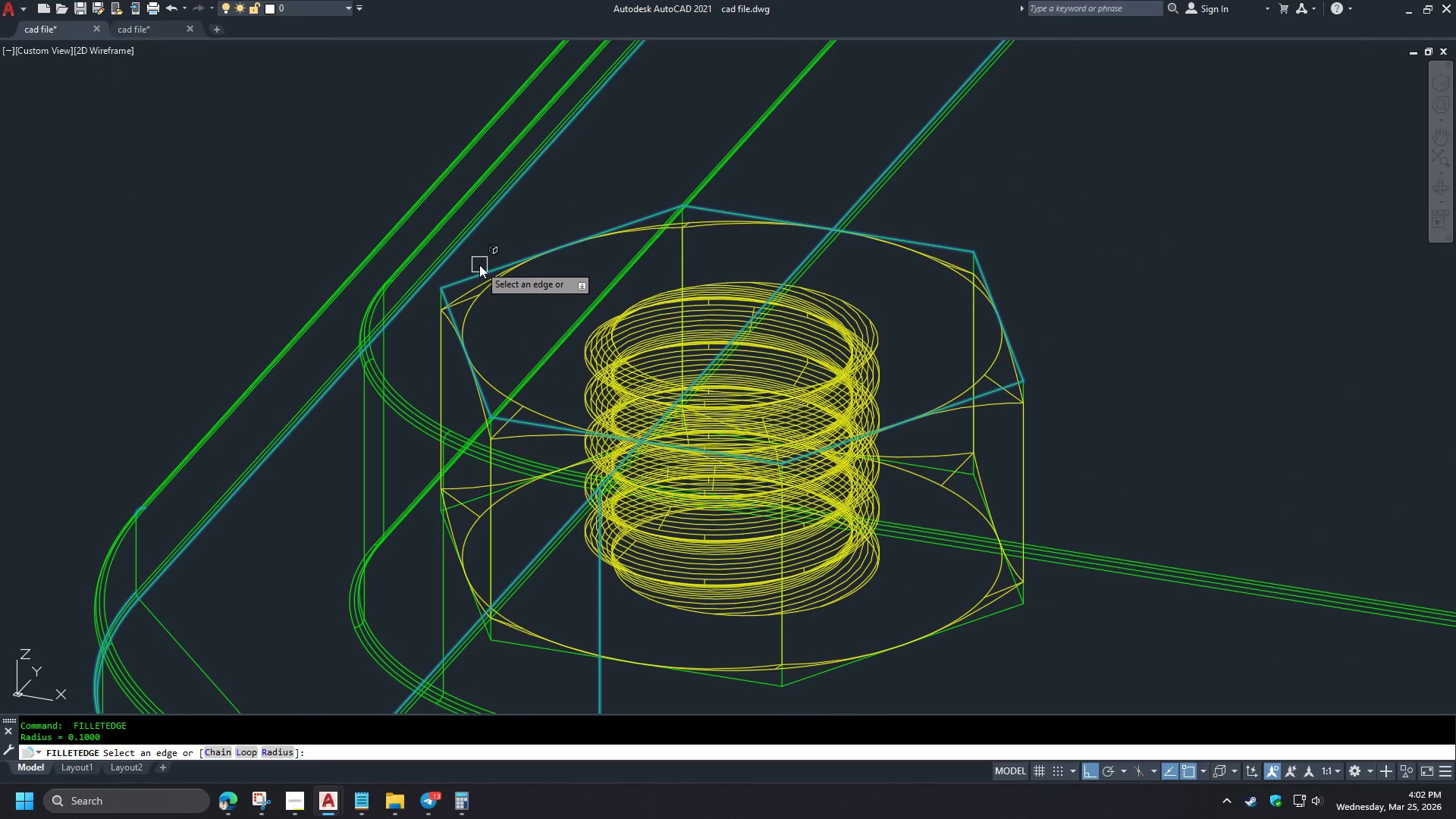 
scroll: coordinate [482, 247], scroll_direction: up, amount: 4.0
 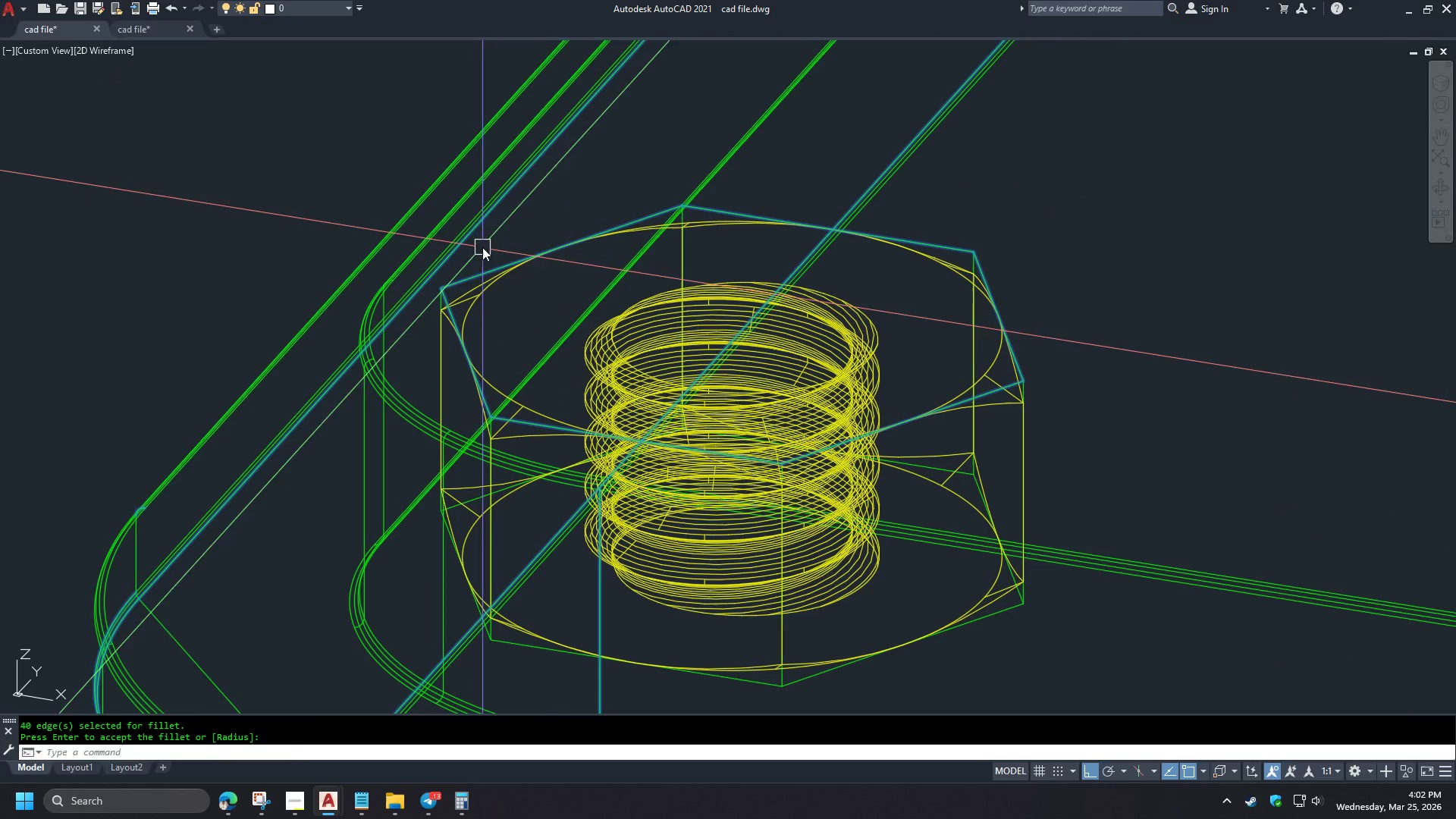 
key(C)
 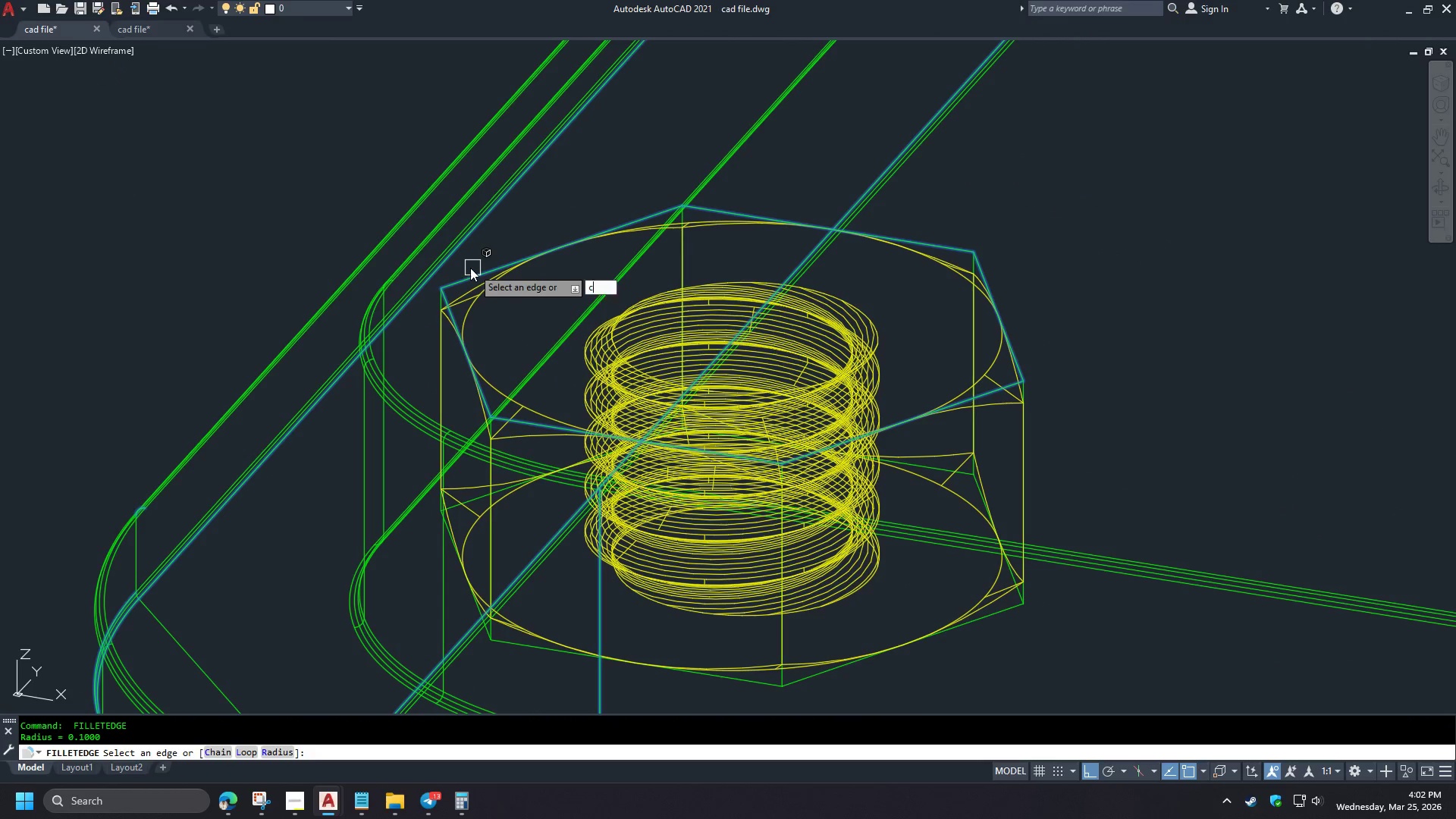 
key(Space)
 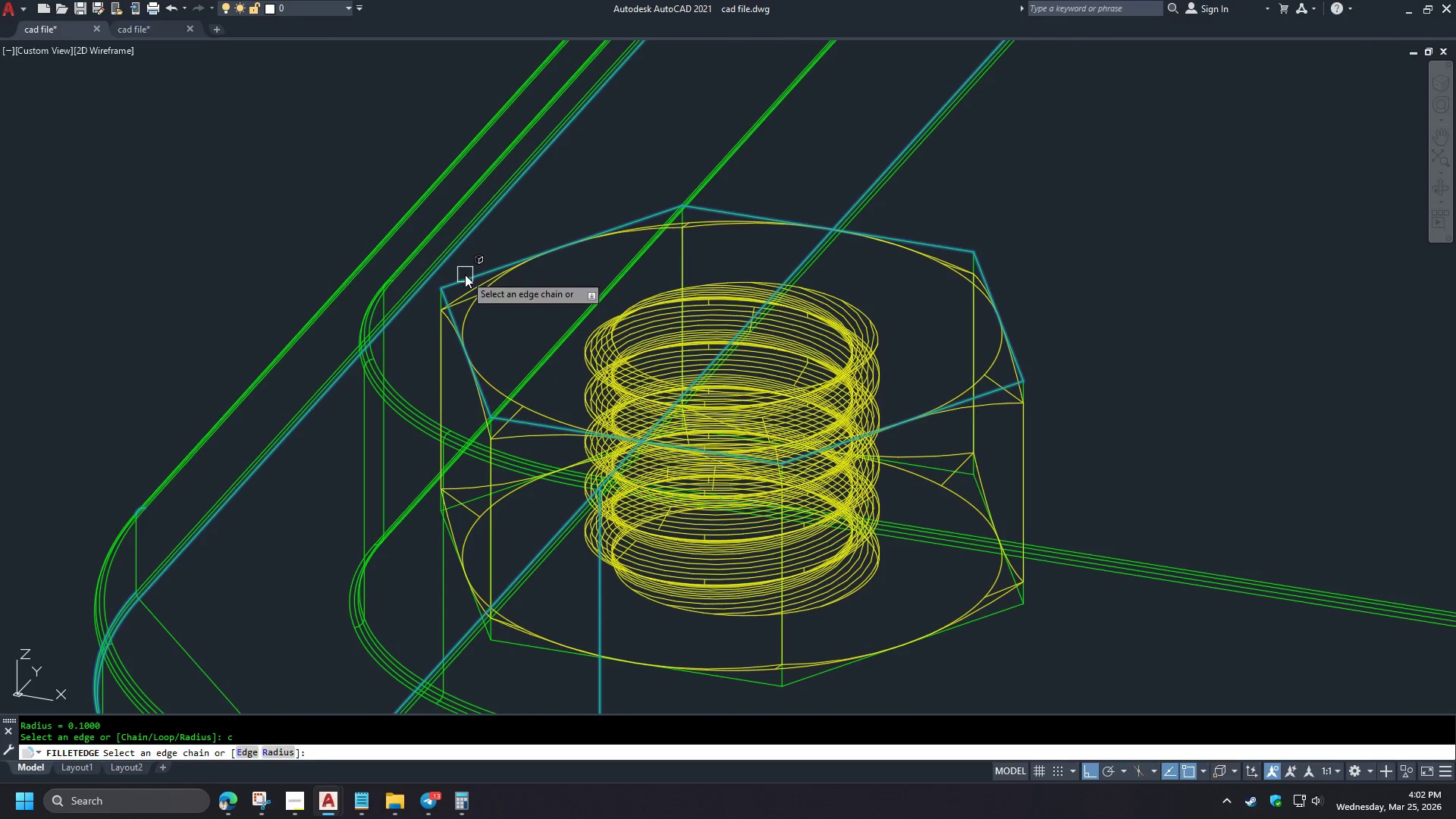 
left_click([465, 275])
 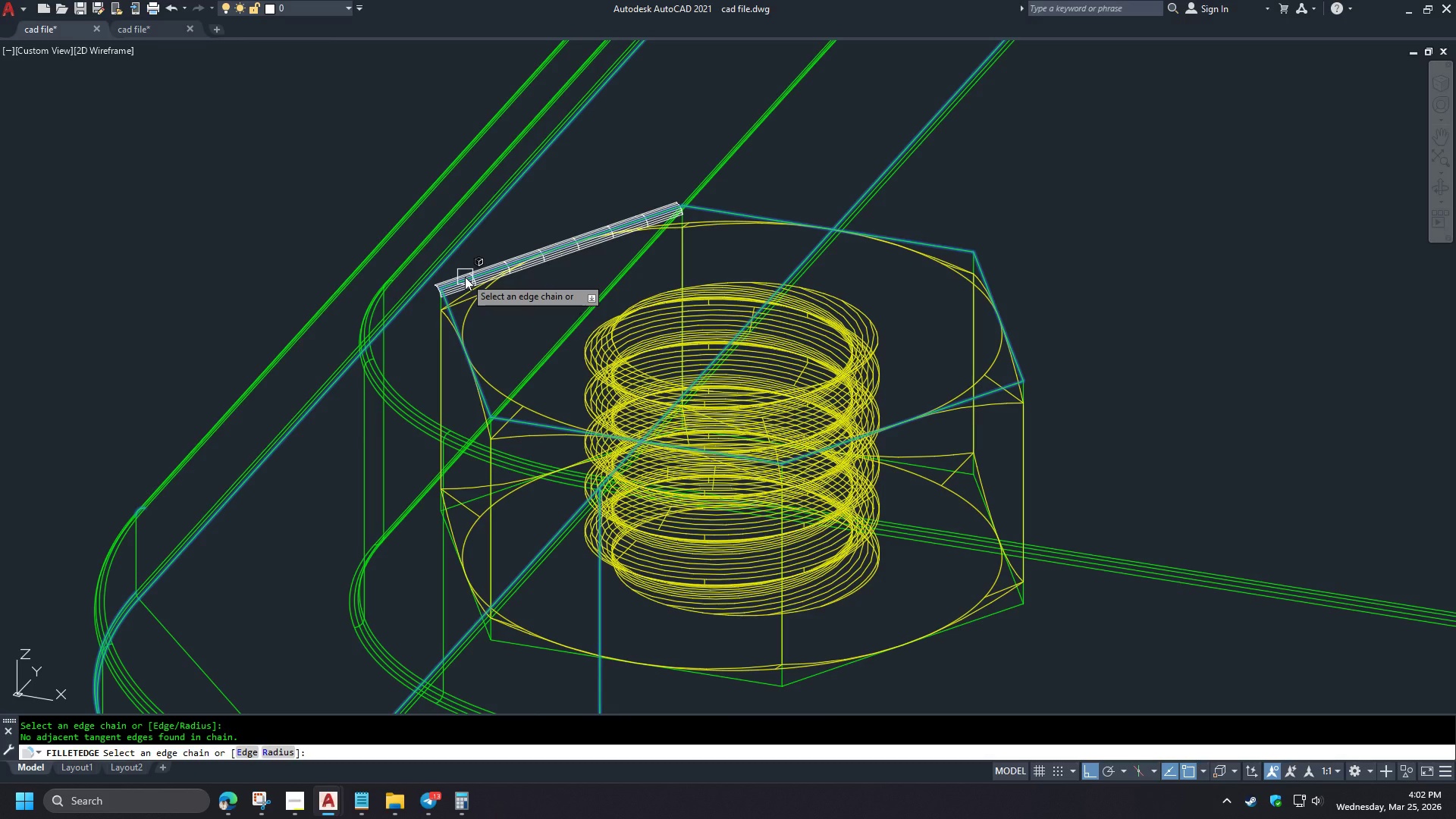 
key(Escape)
type(rte [F1])
 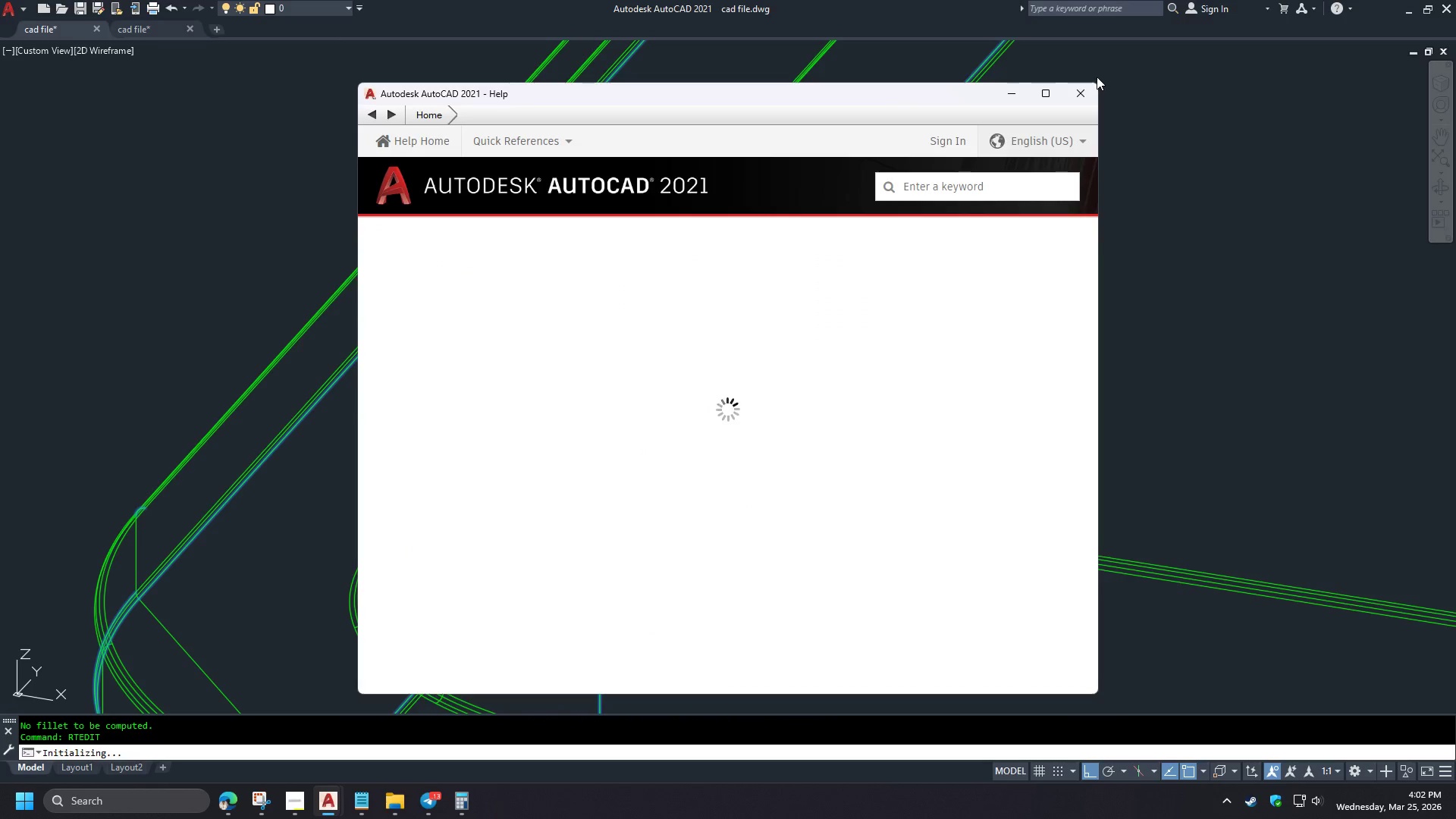 
left_click([1080, 92])
 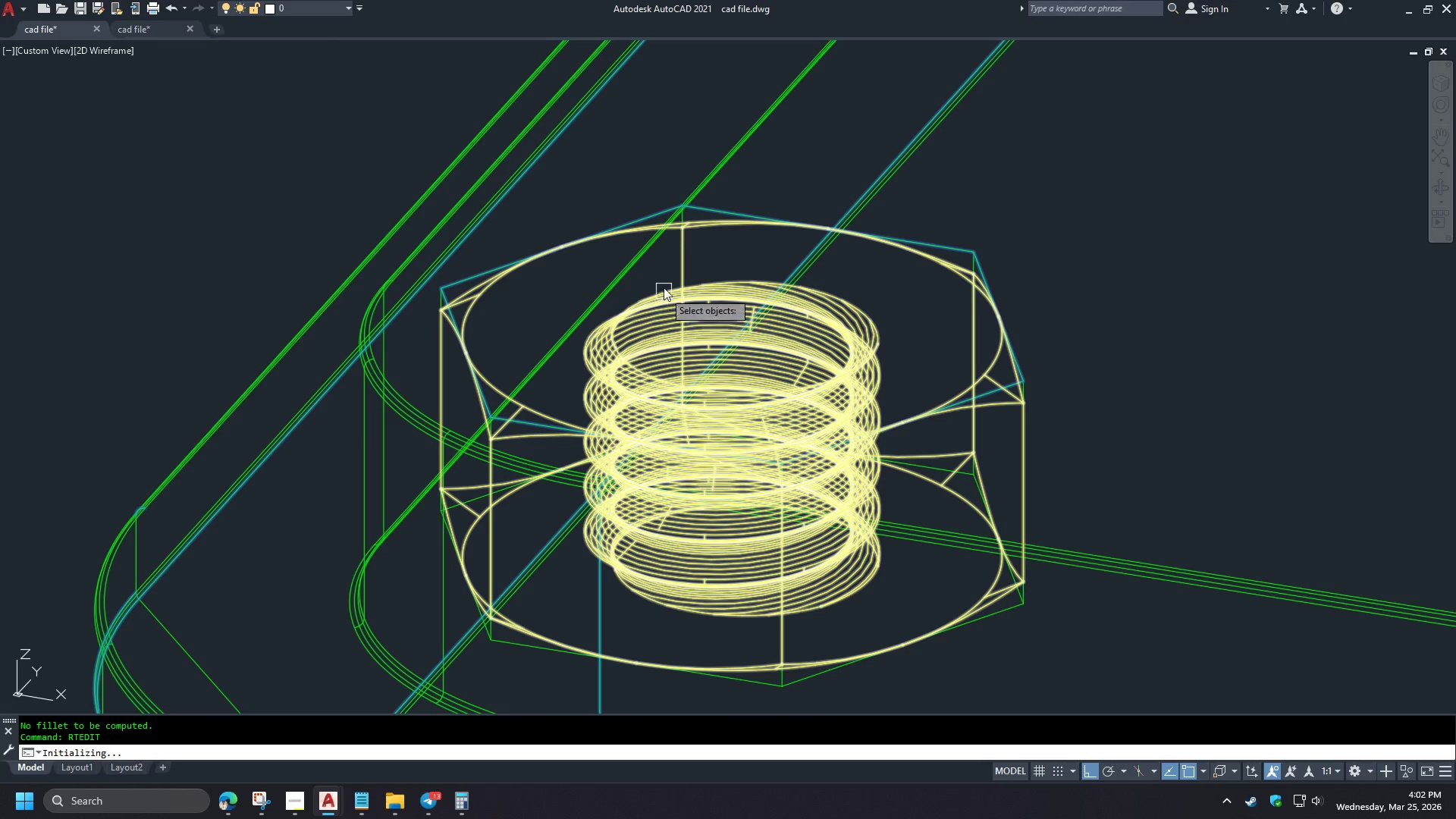 
key(Escape)
 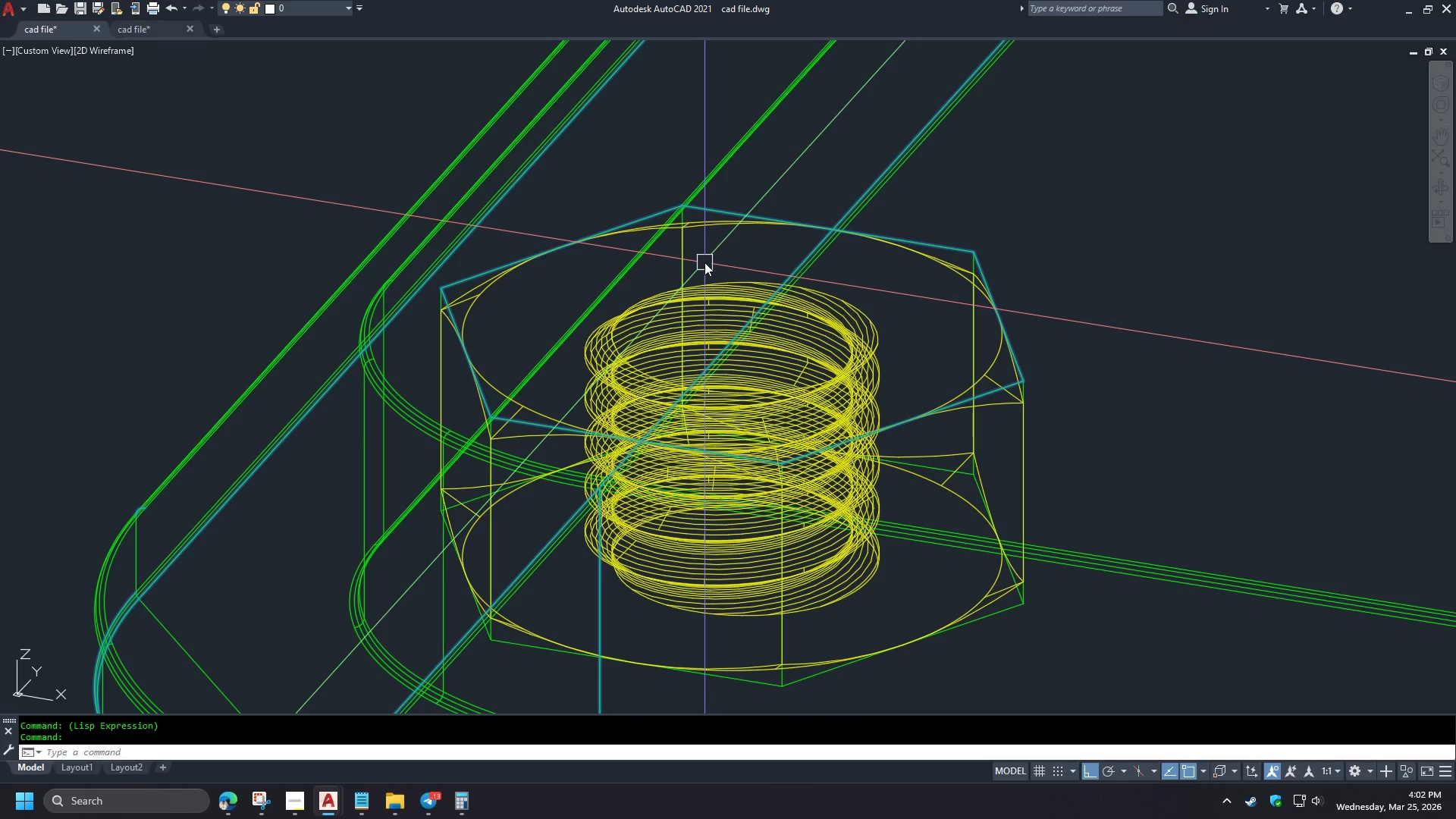 
type(re )
 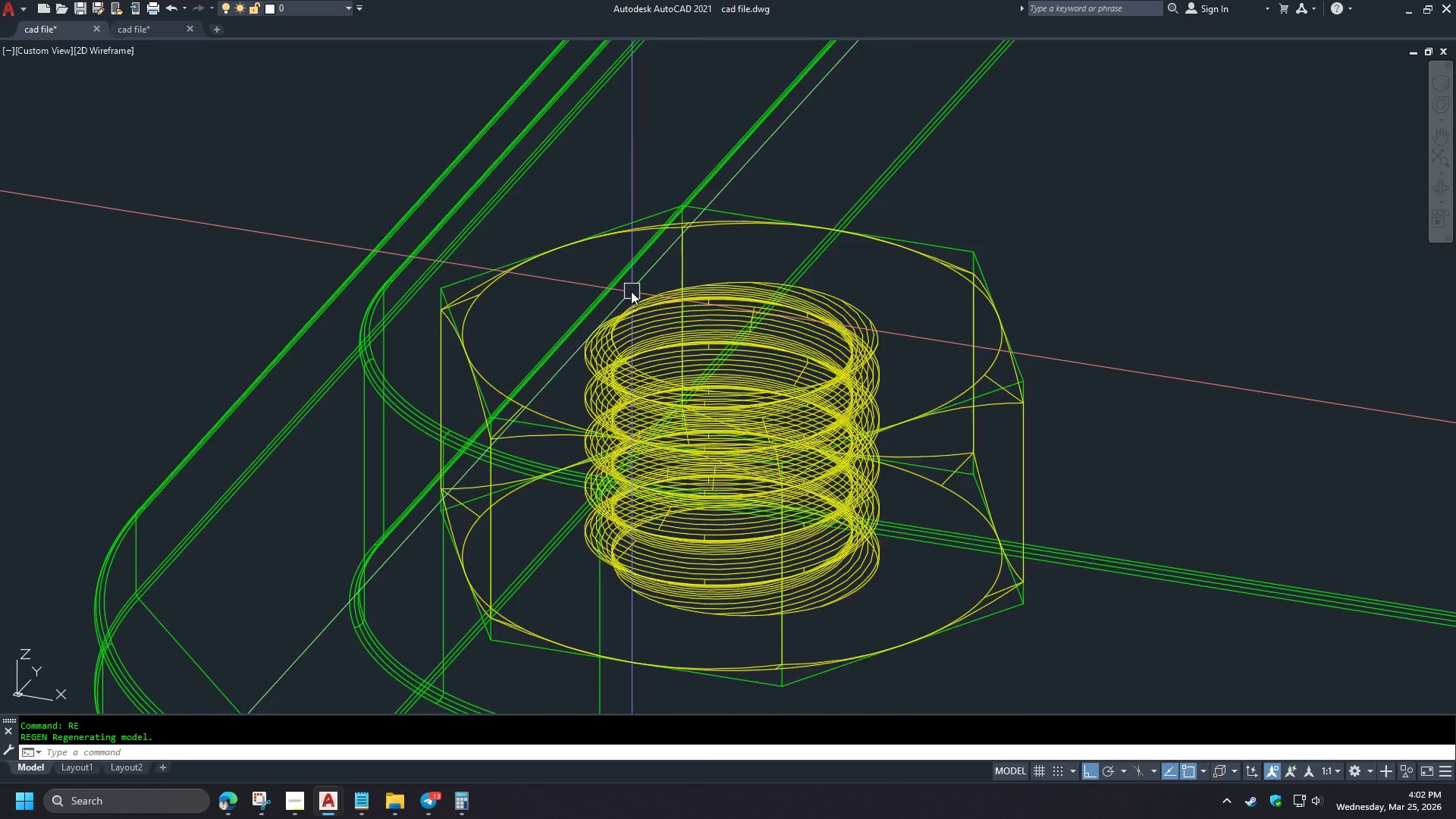 
hold_key(key=ShiftLeft, duration=1.48)
 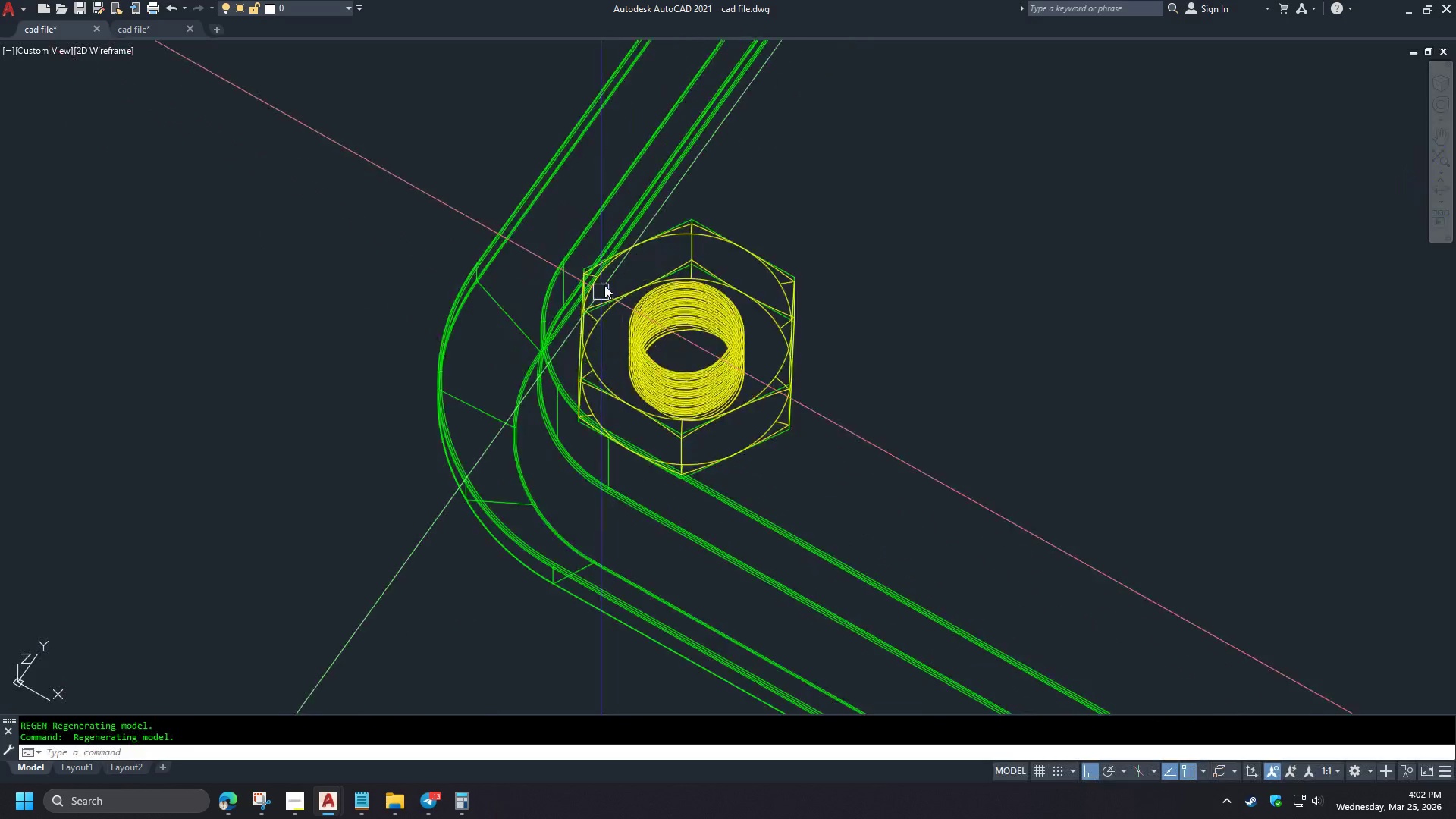 
key(F)
 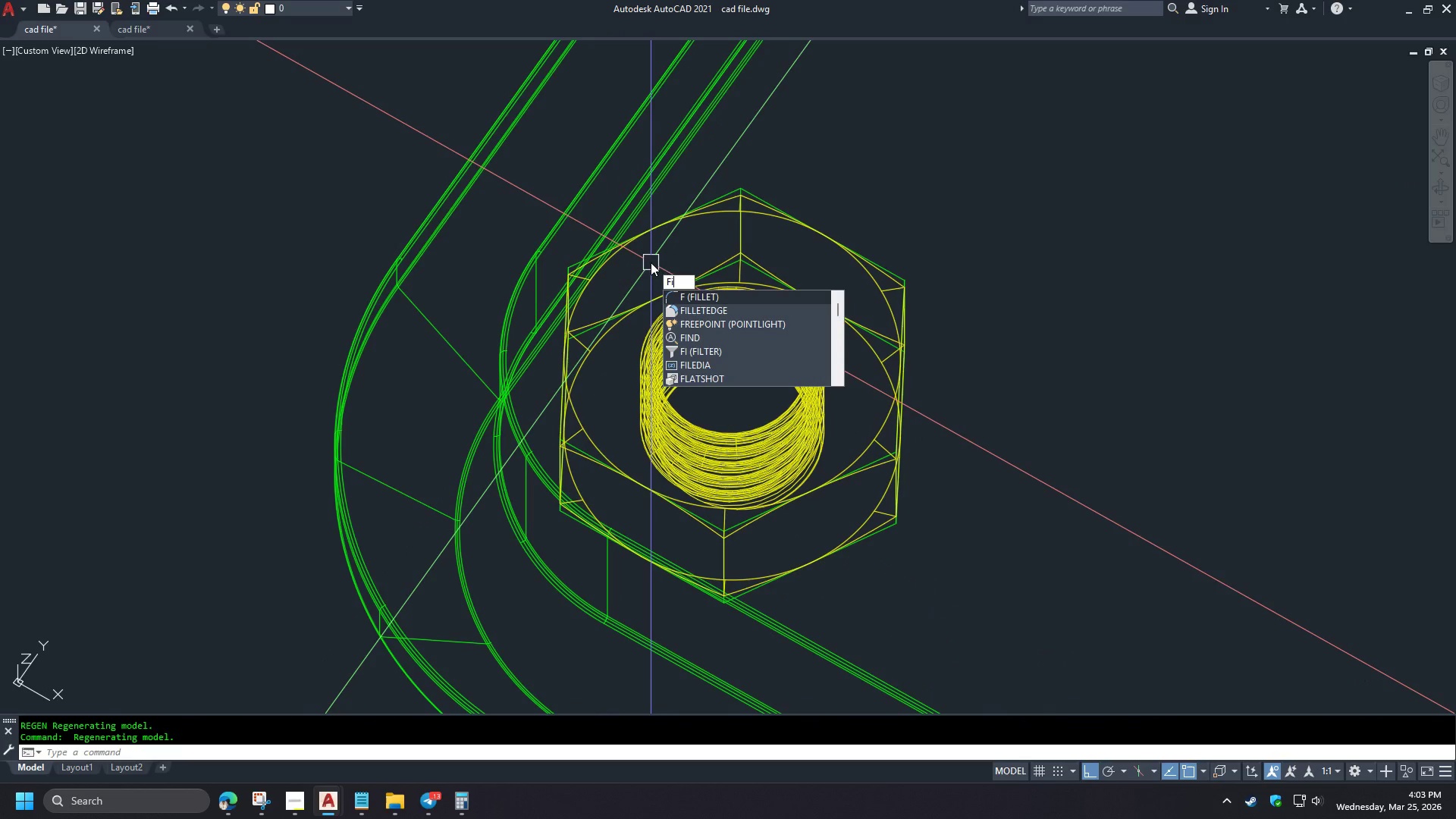 
scroll: coordinate [629, 289], scroll_direction: down, amount: 3.0
 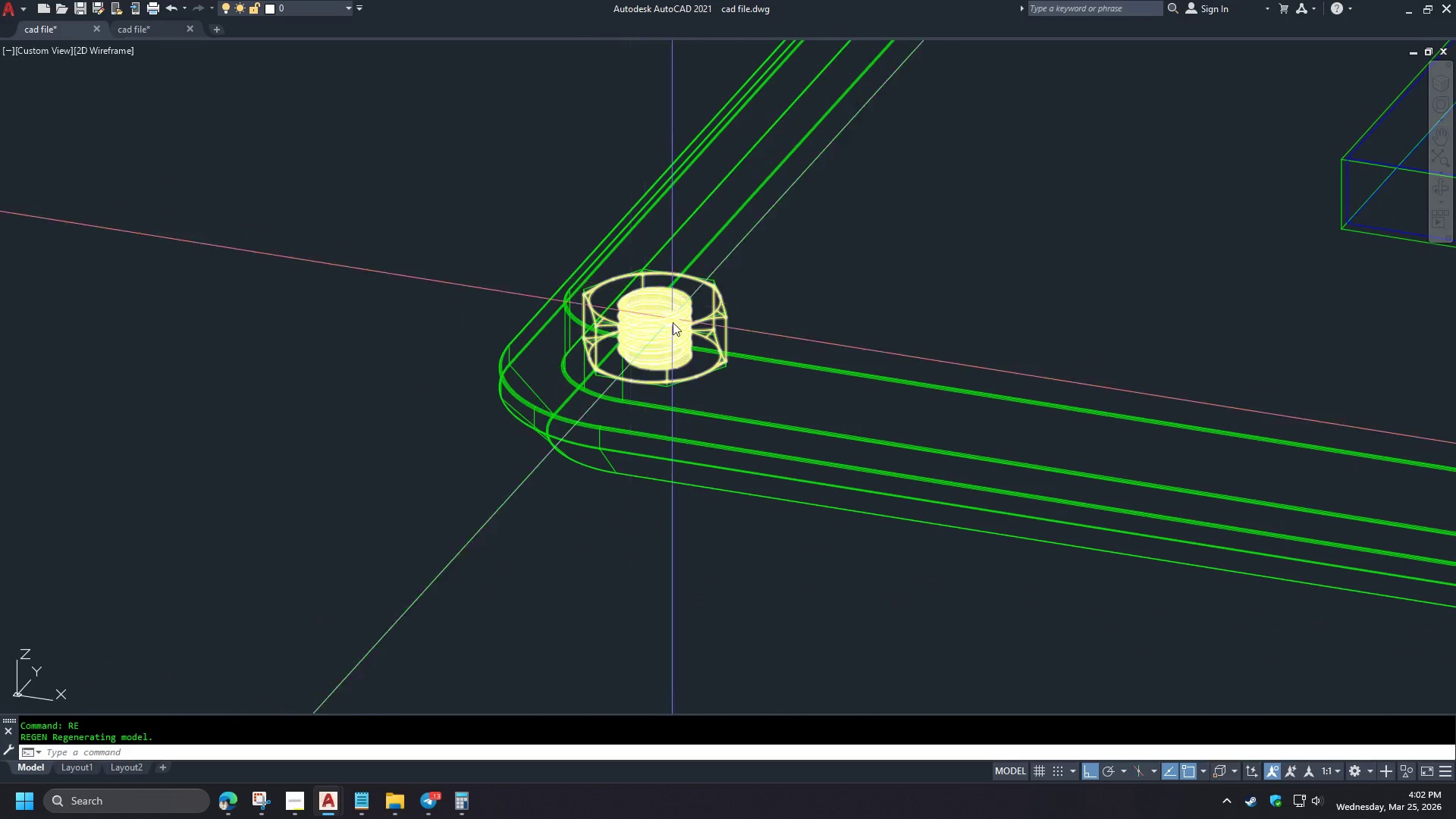 
type(il)
 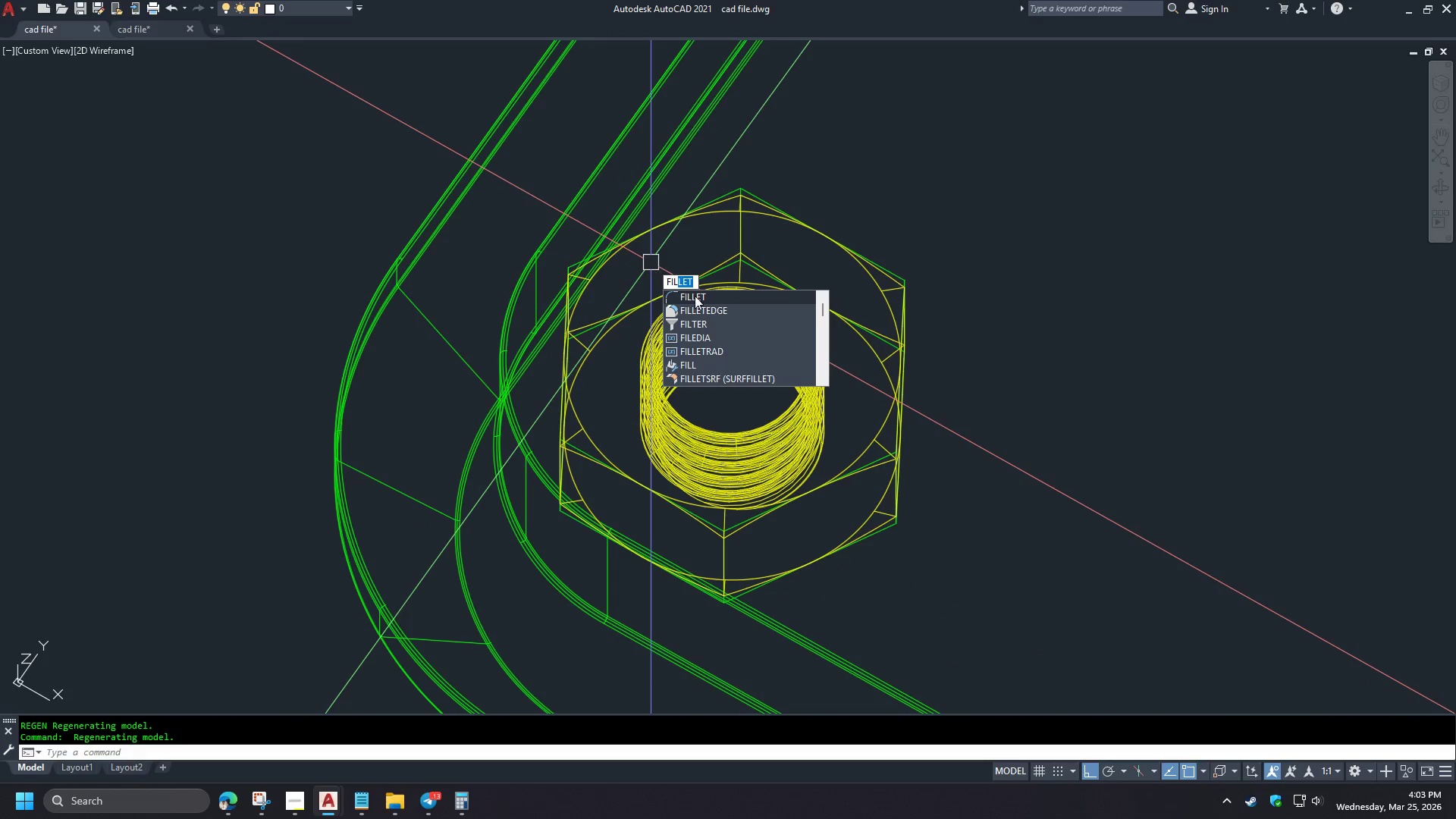 
left_click([703, 309])
 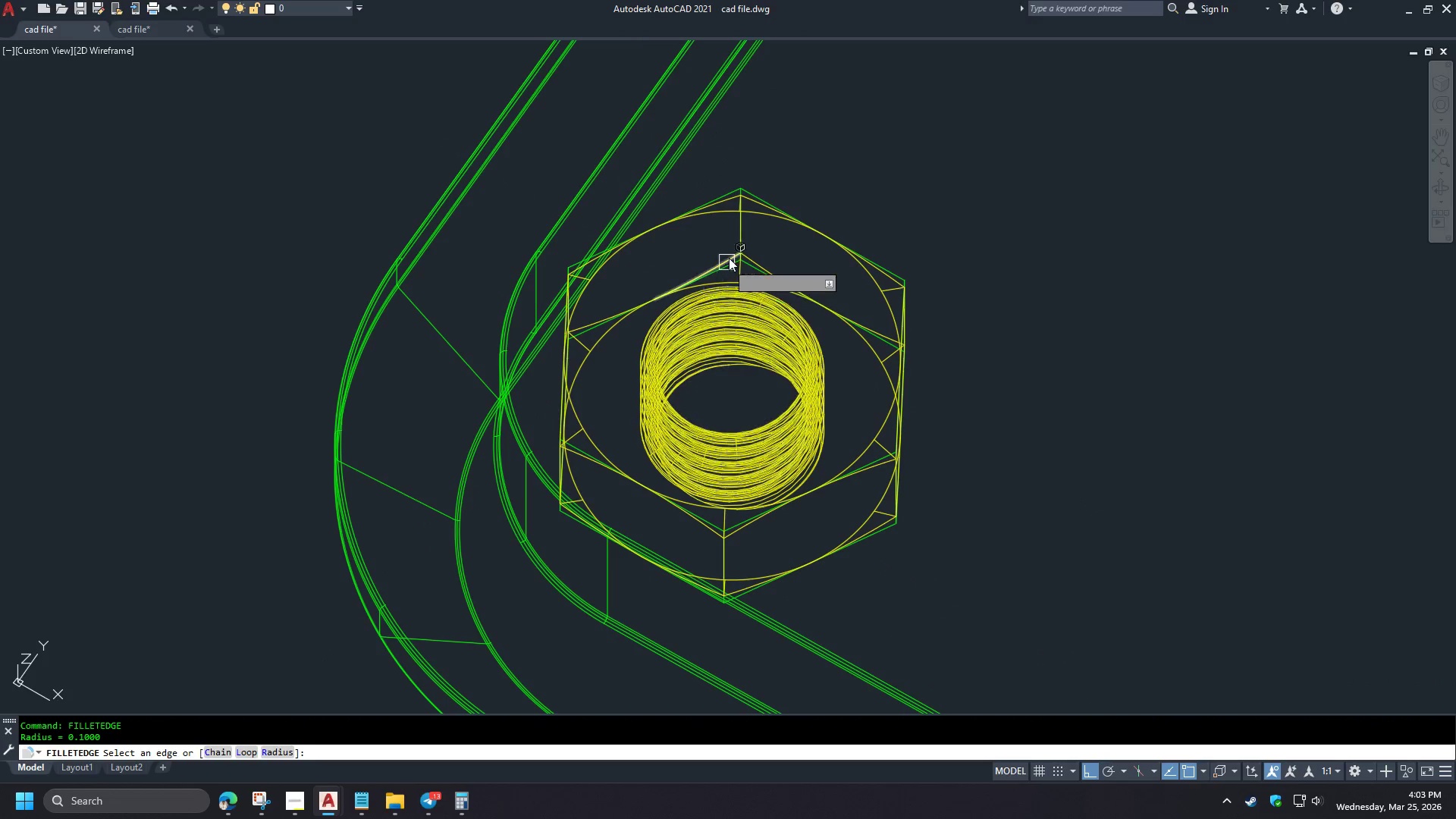 
scroll: coordinate [609, 271], scroll_direction: up, amount: 2.0
 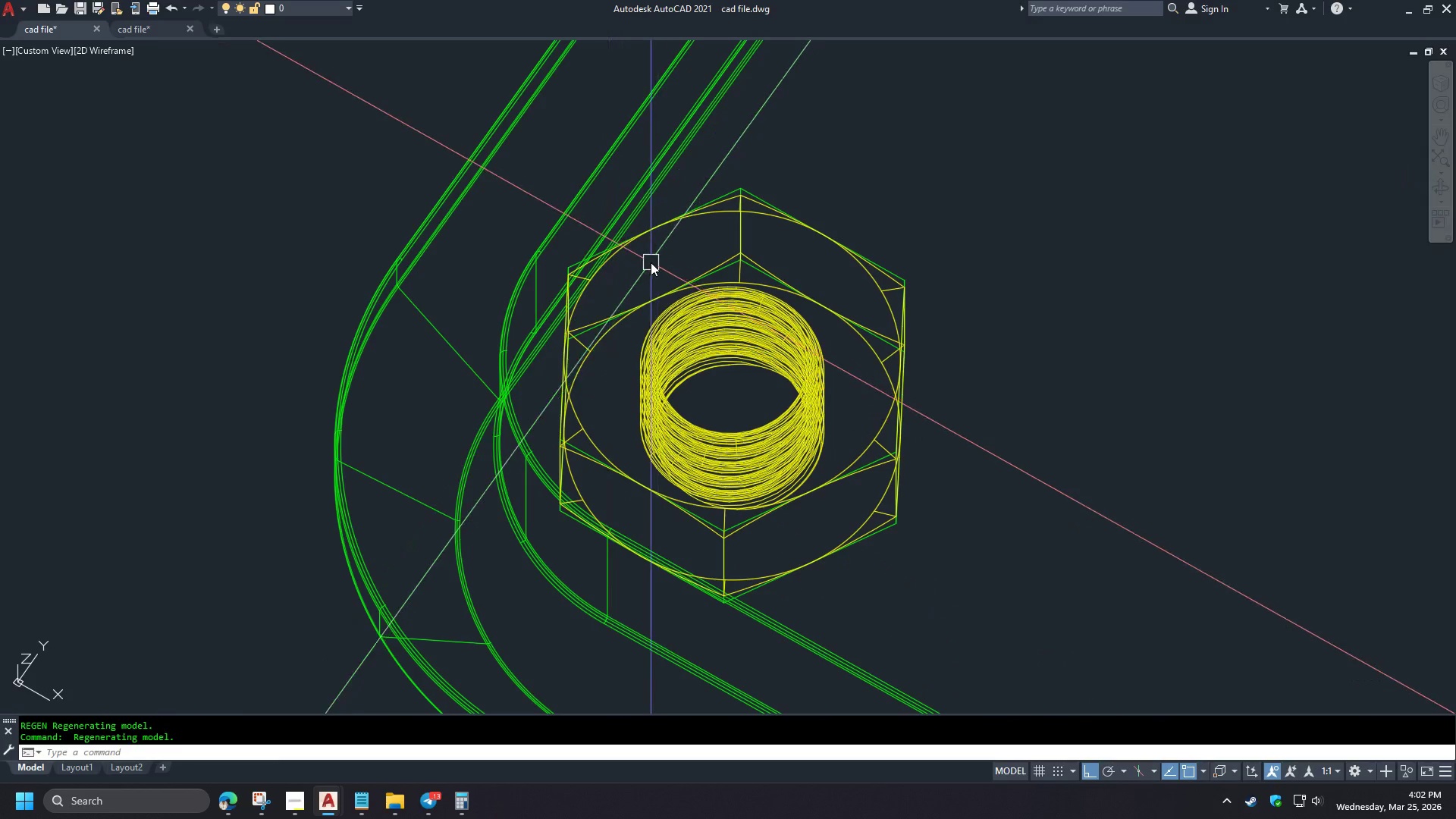 
key(C)
 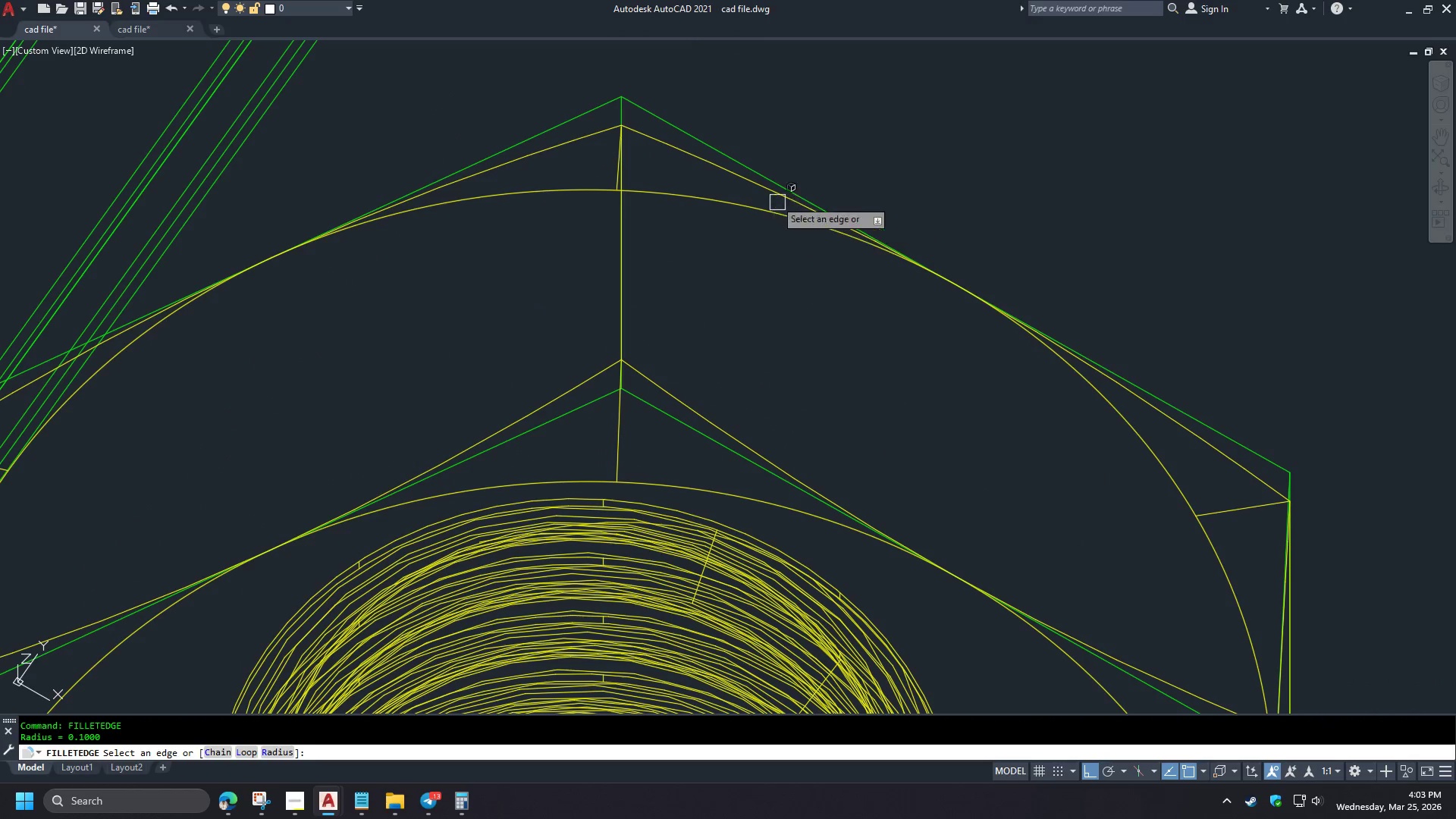 
key(Space)
 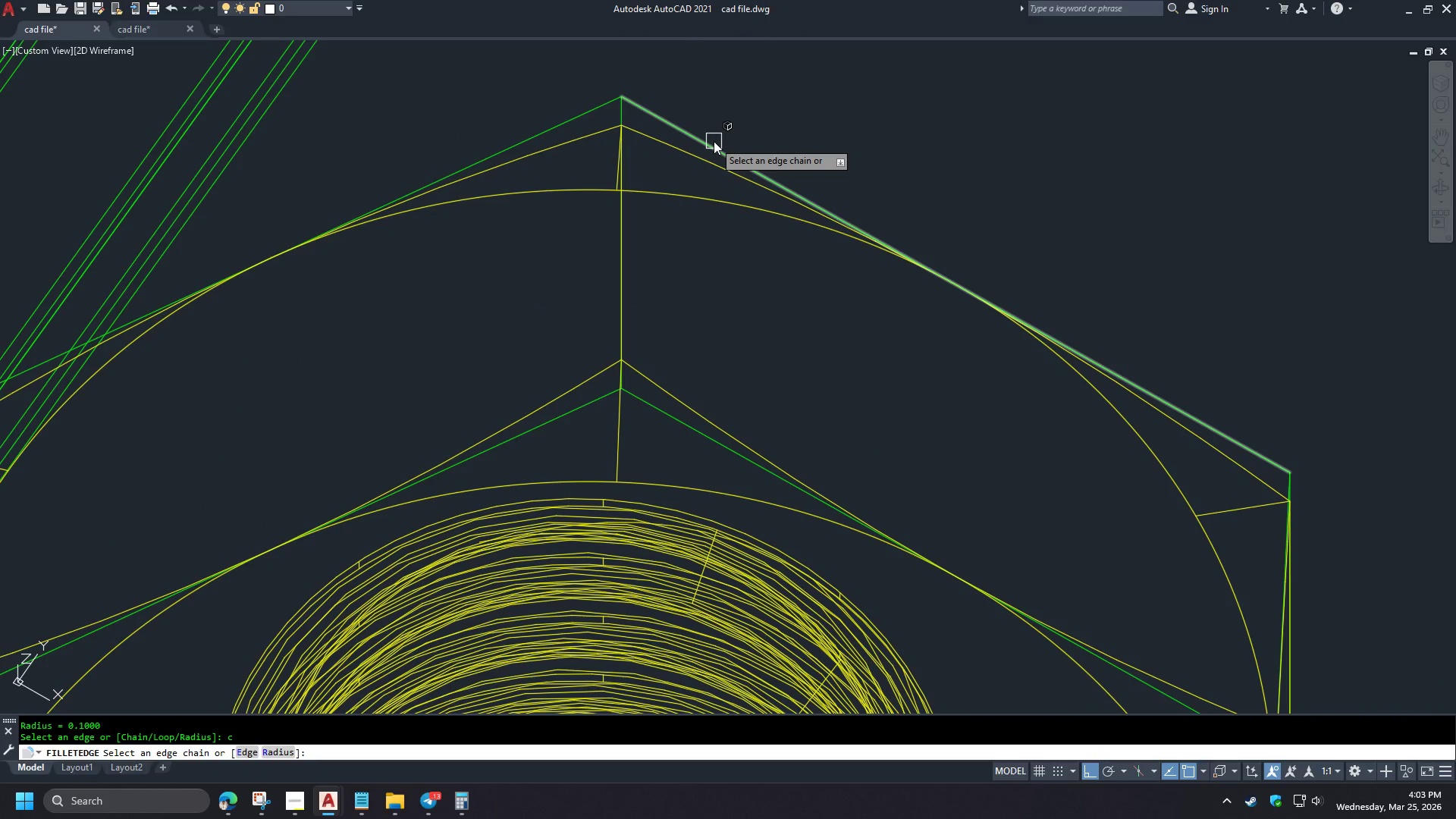 
scroll: coordinate [781, 217], scroll_direction: up, amount: 3.0
 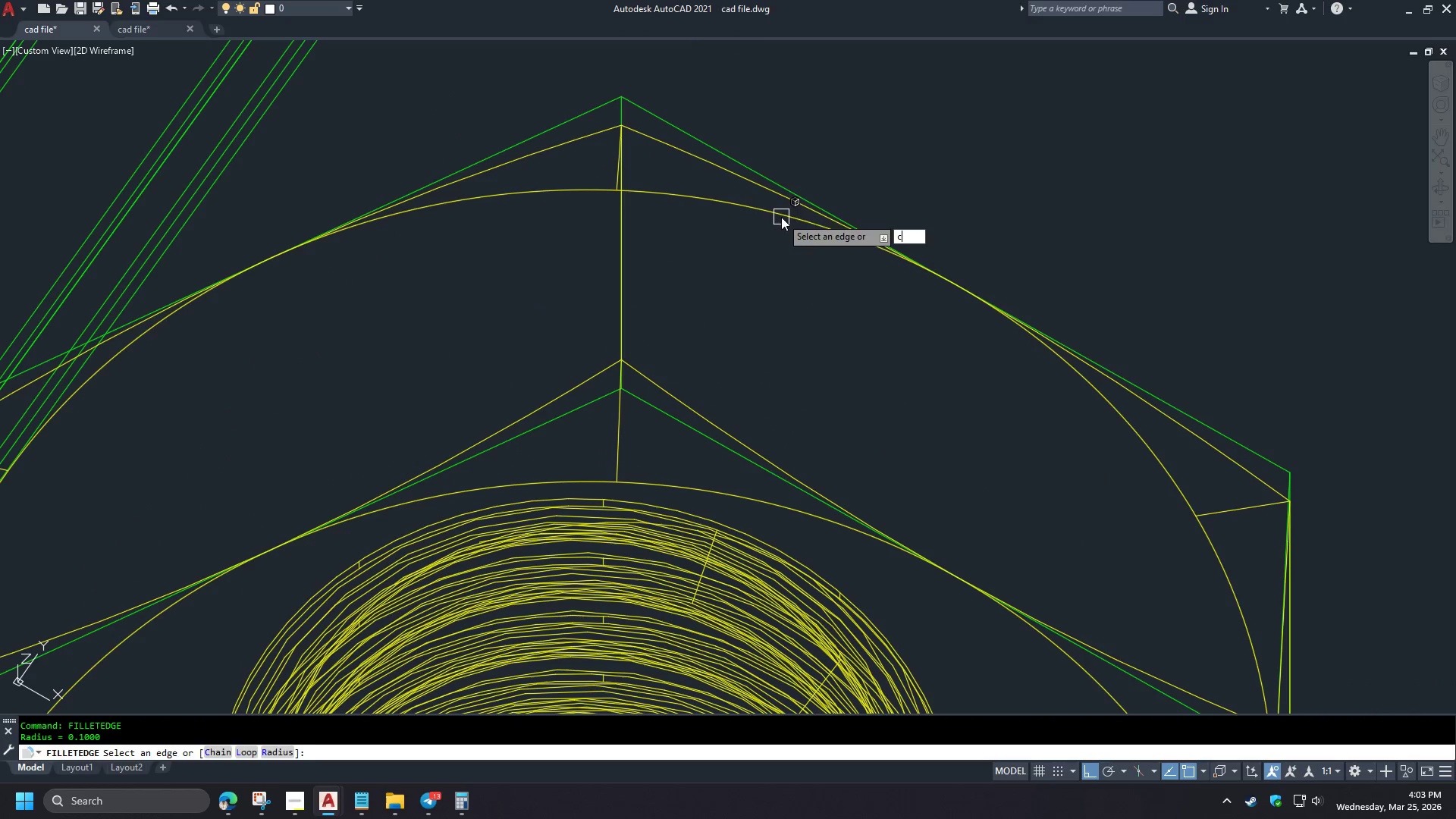 
left_click([714, 141])
 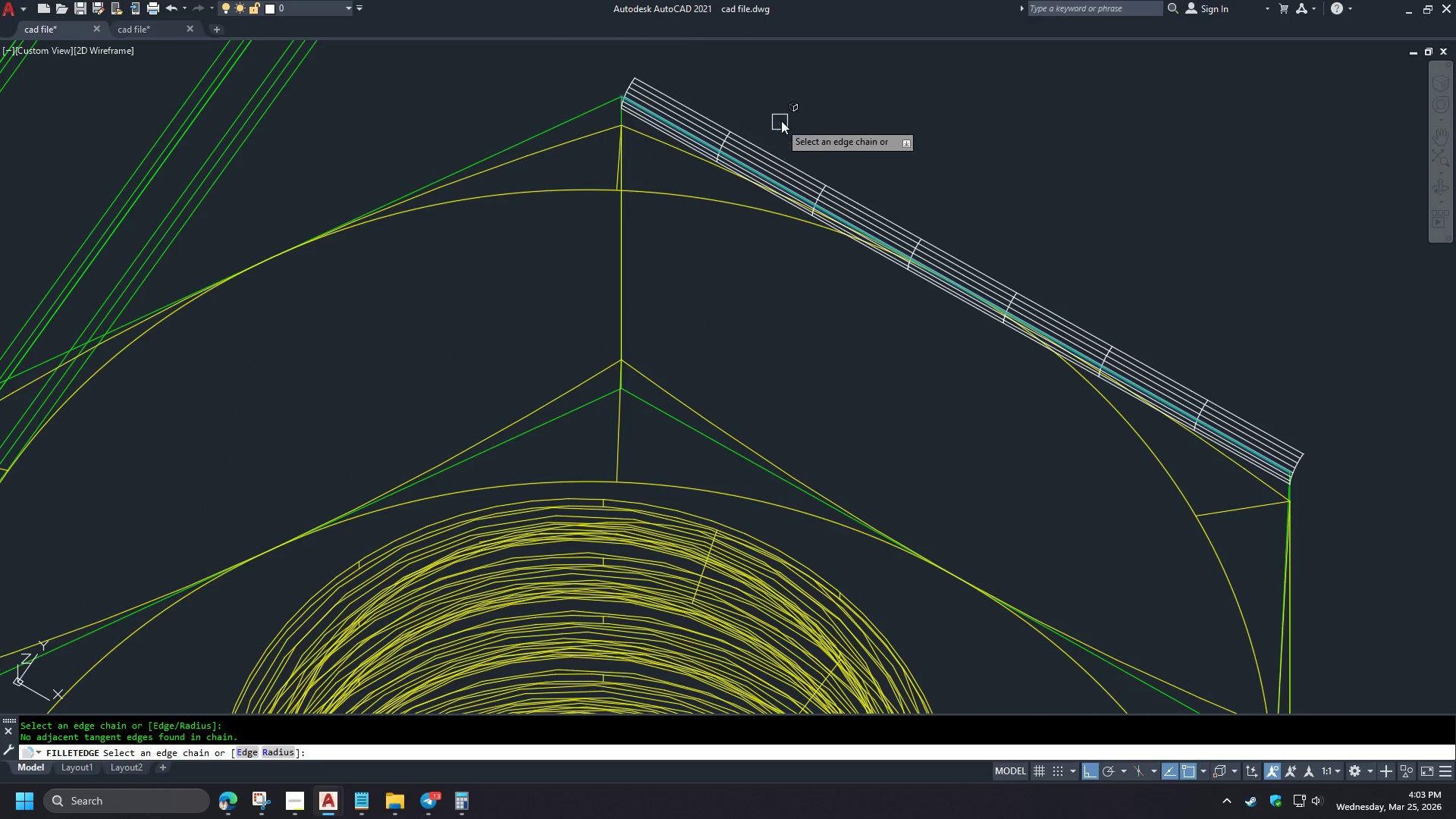 
key(Escape)
 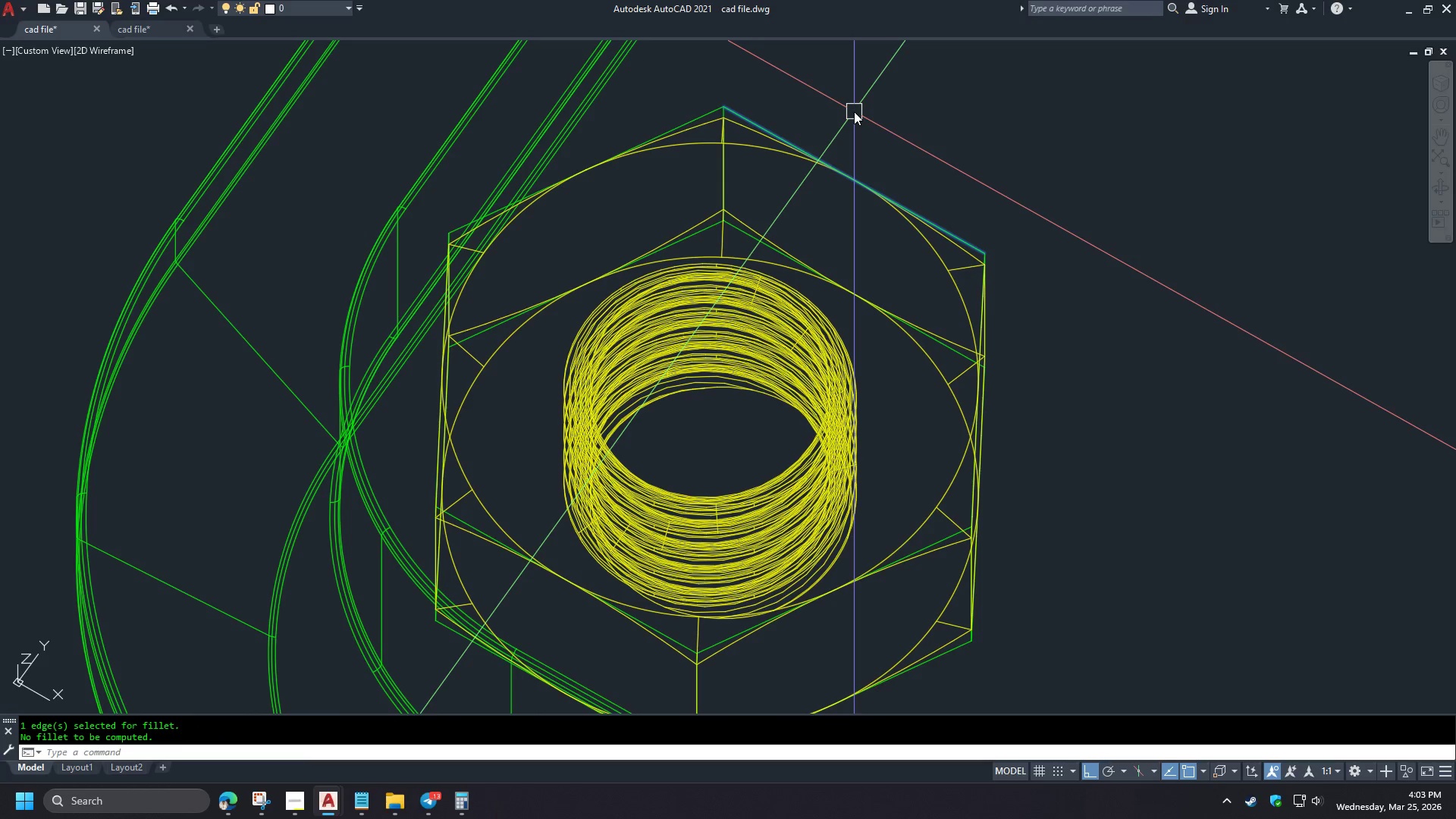 
key(Escape)
 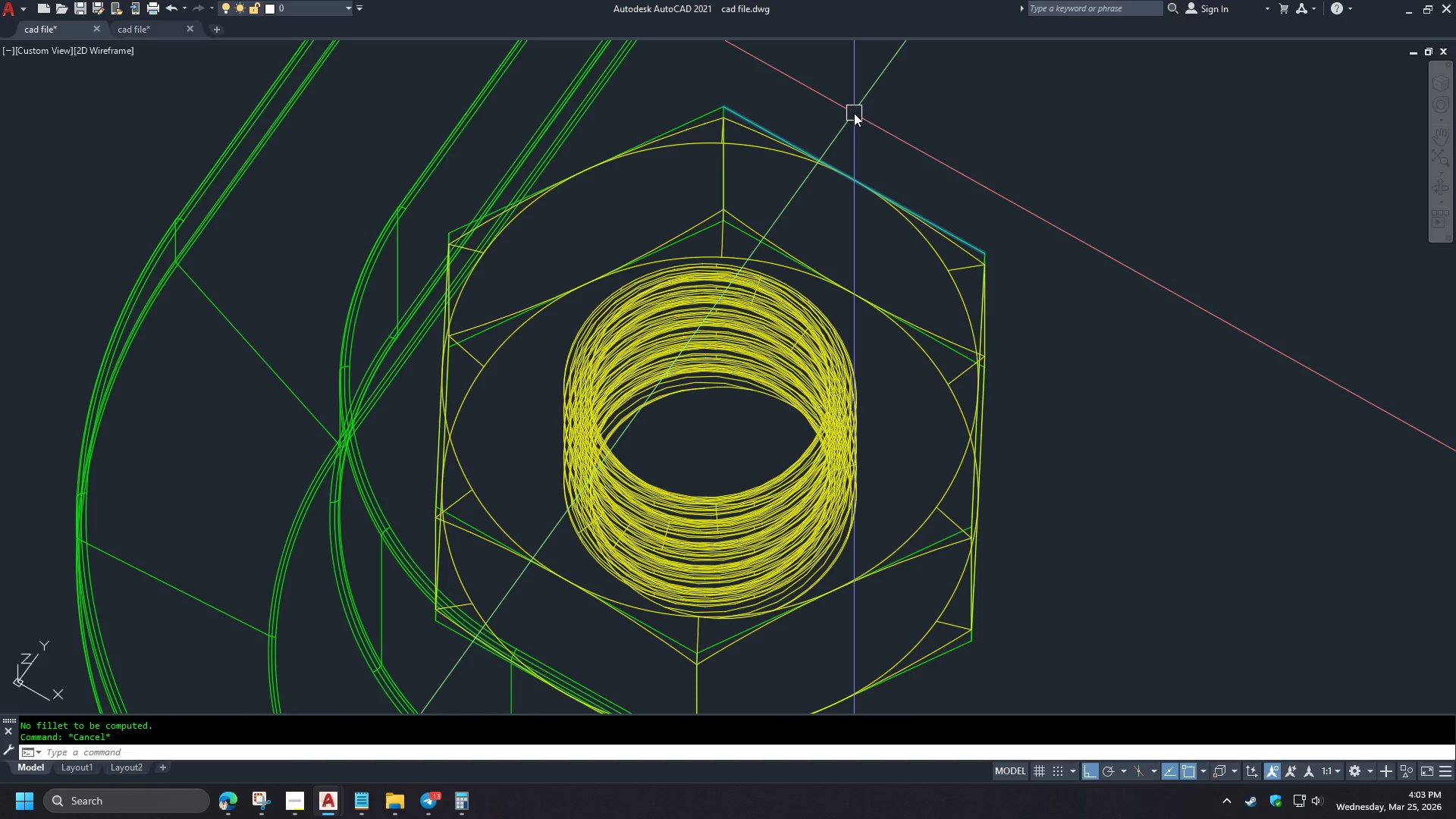 
key(R)
 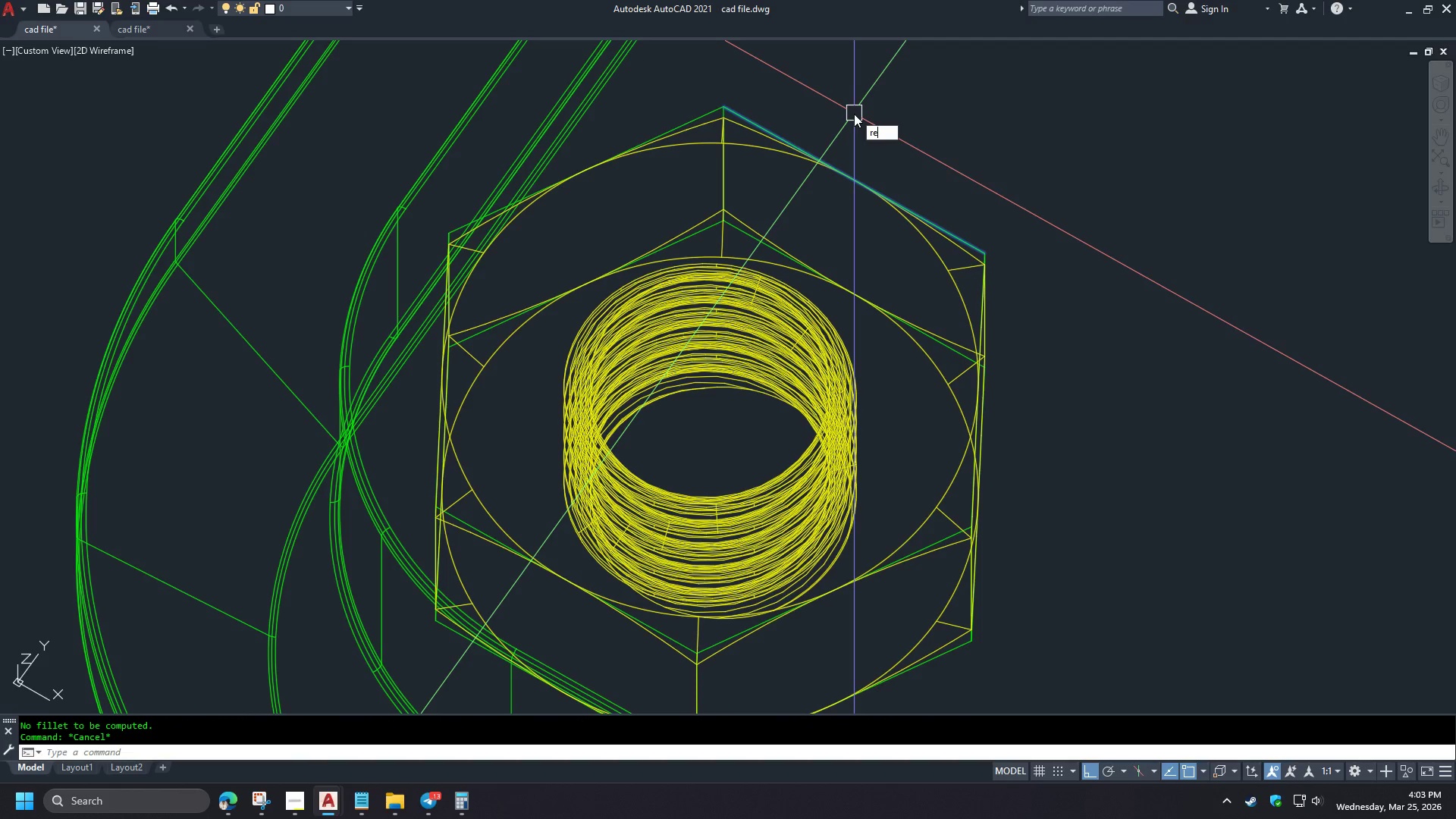 
key(E)
 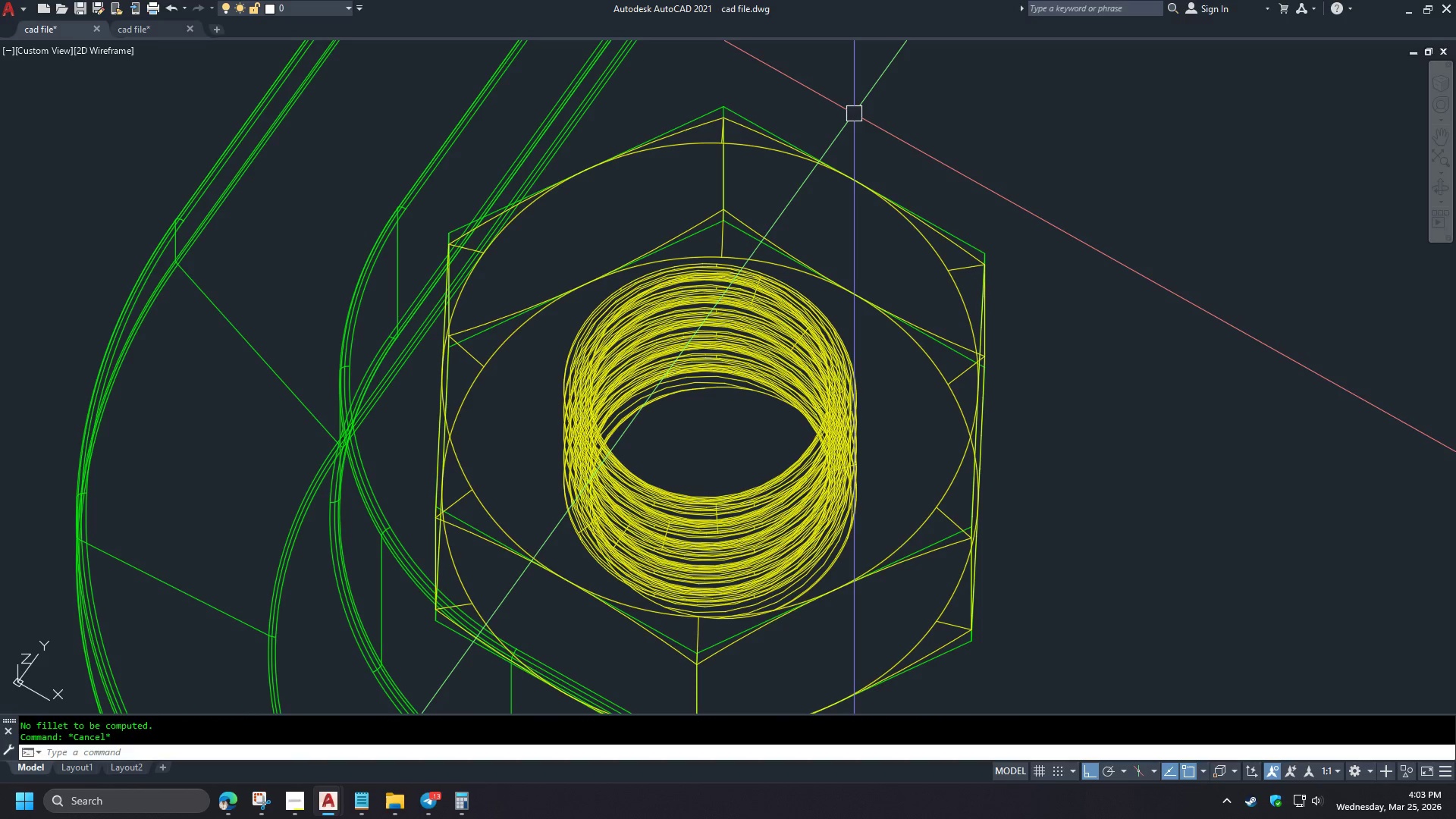 
key(Space)
 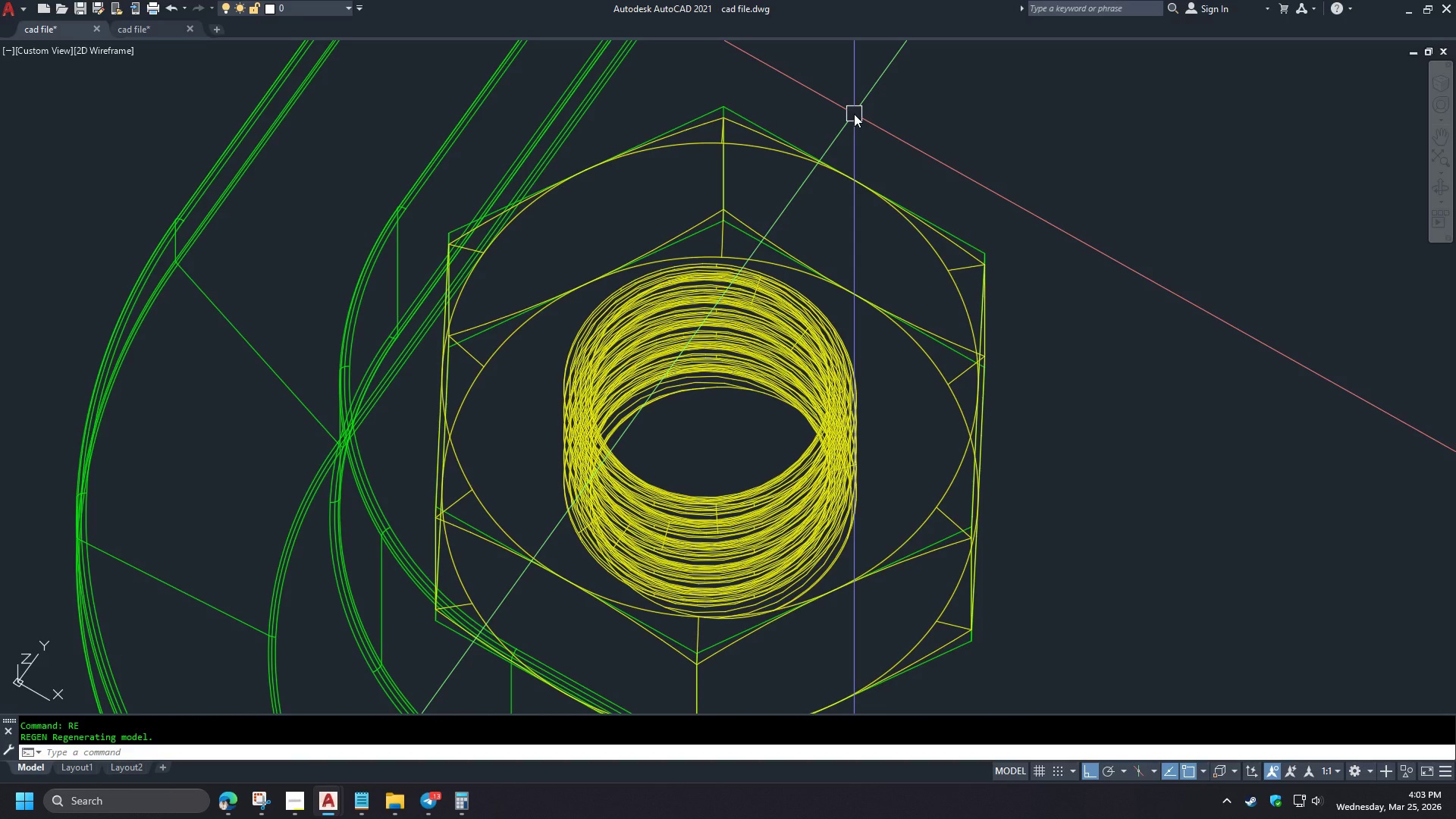 
scroll: coordinate [789, 113], scroll_direction: down, amount: 2.0
 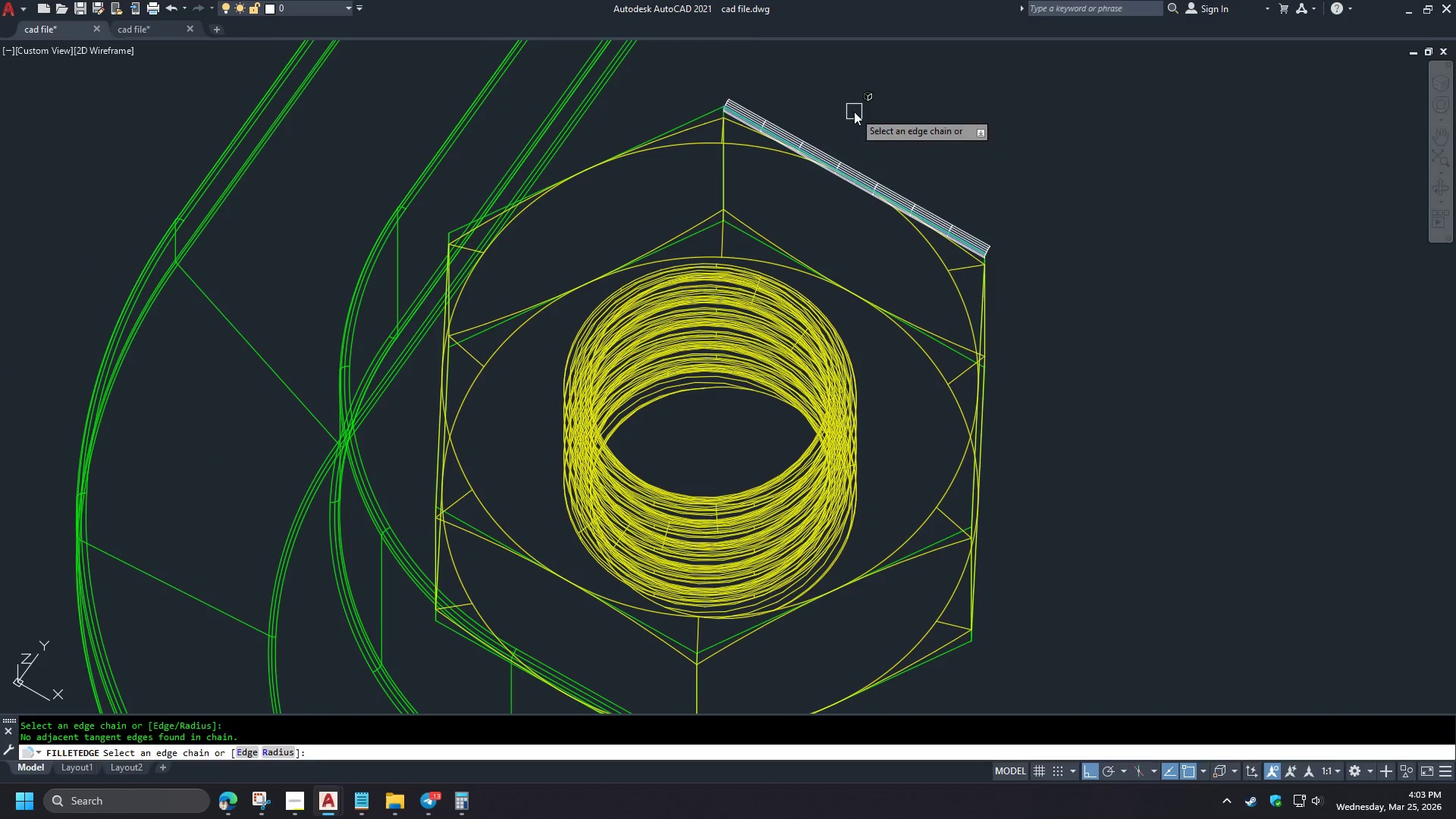 
type(fil)
 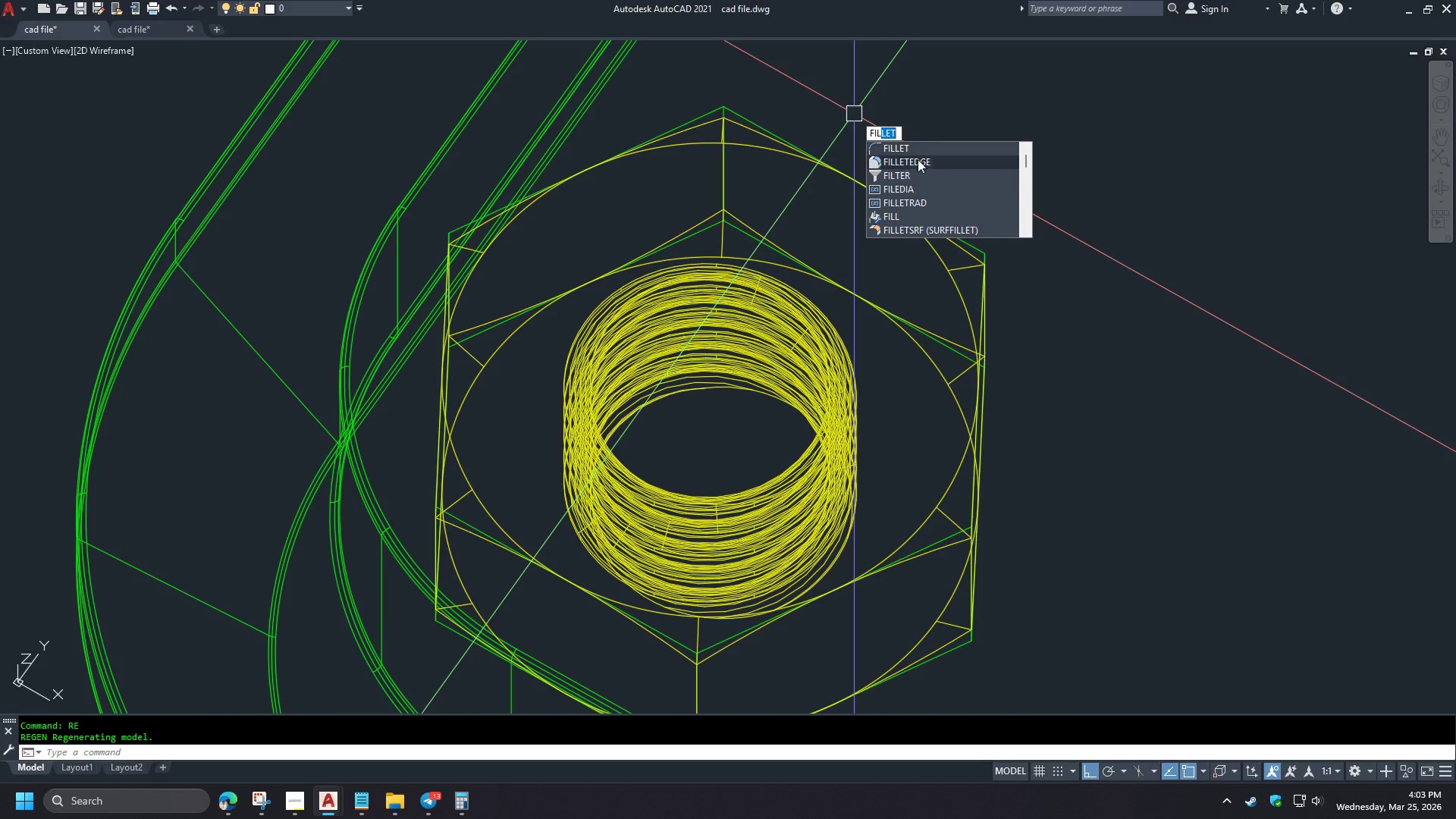 
left_click([918, 165])
 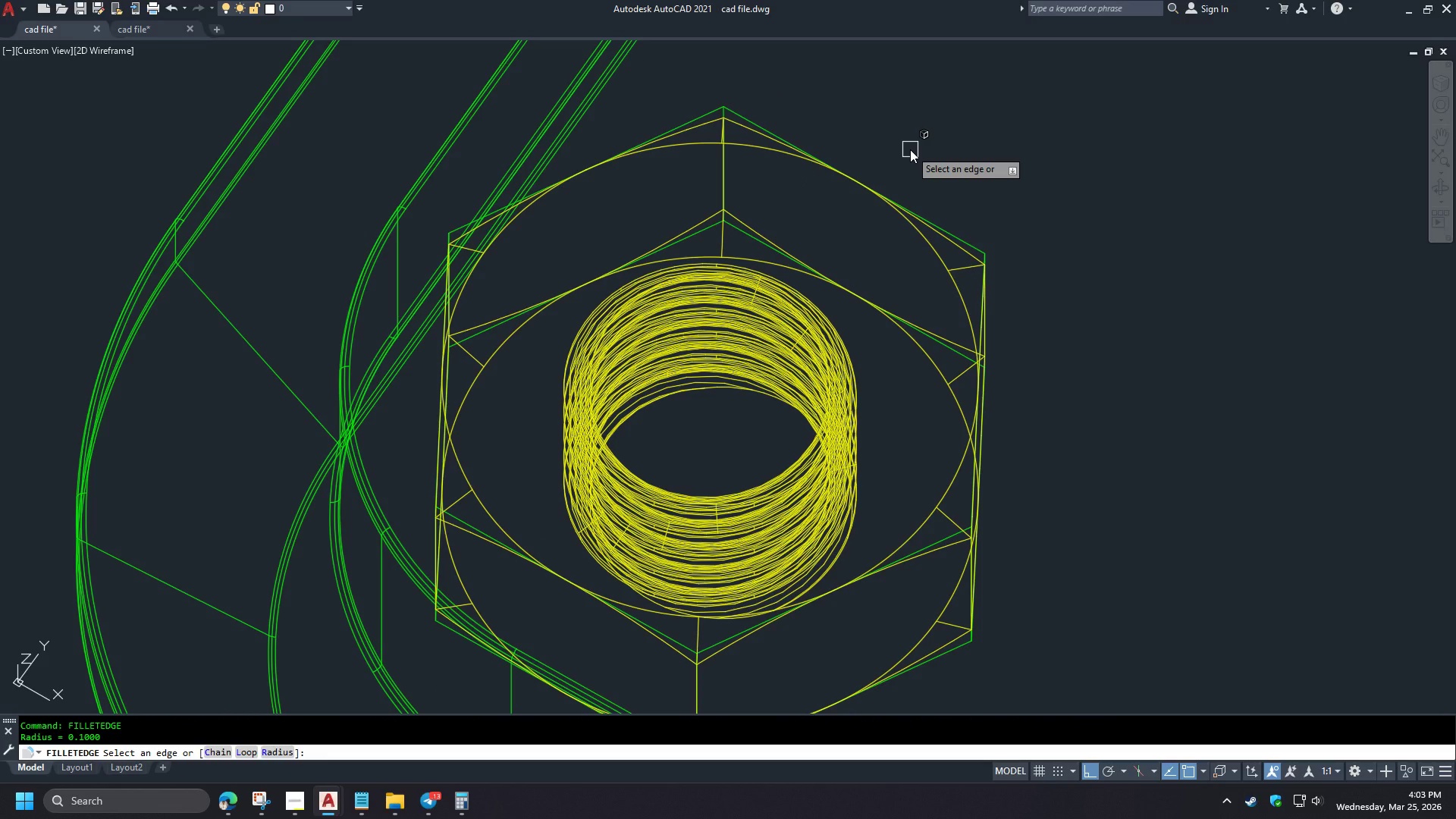 
key(L)
 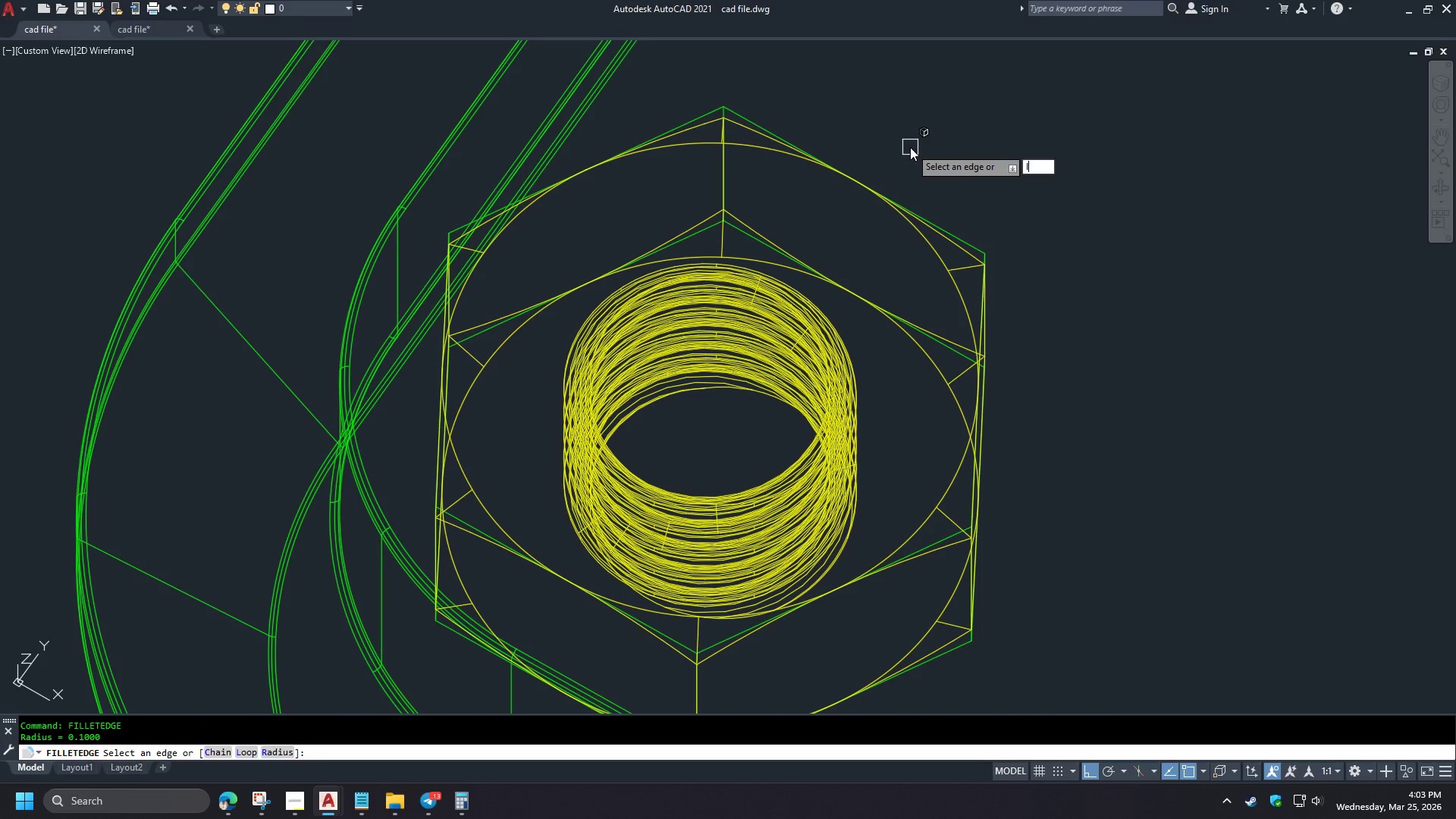 
key(Space)
 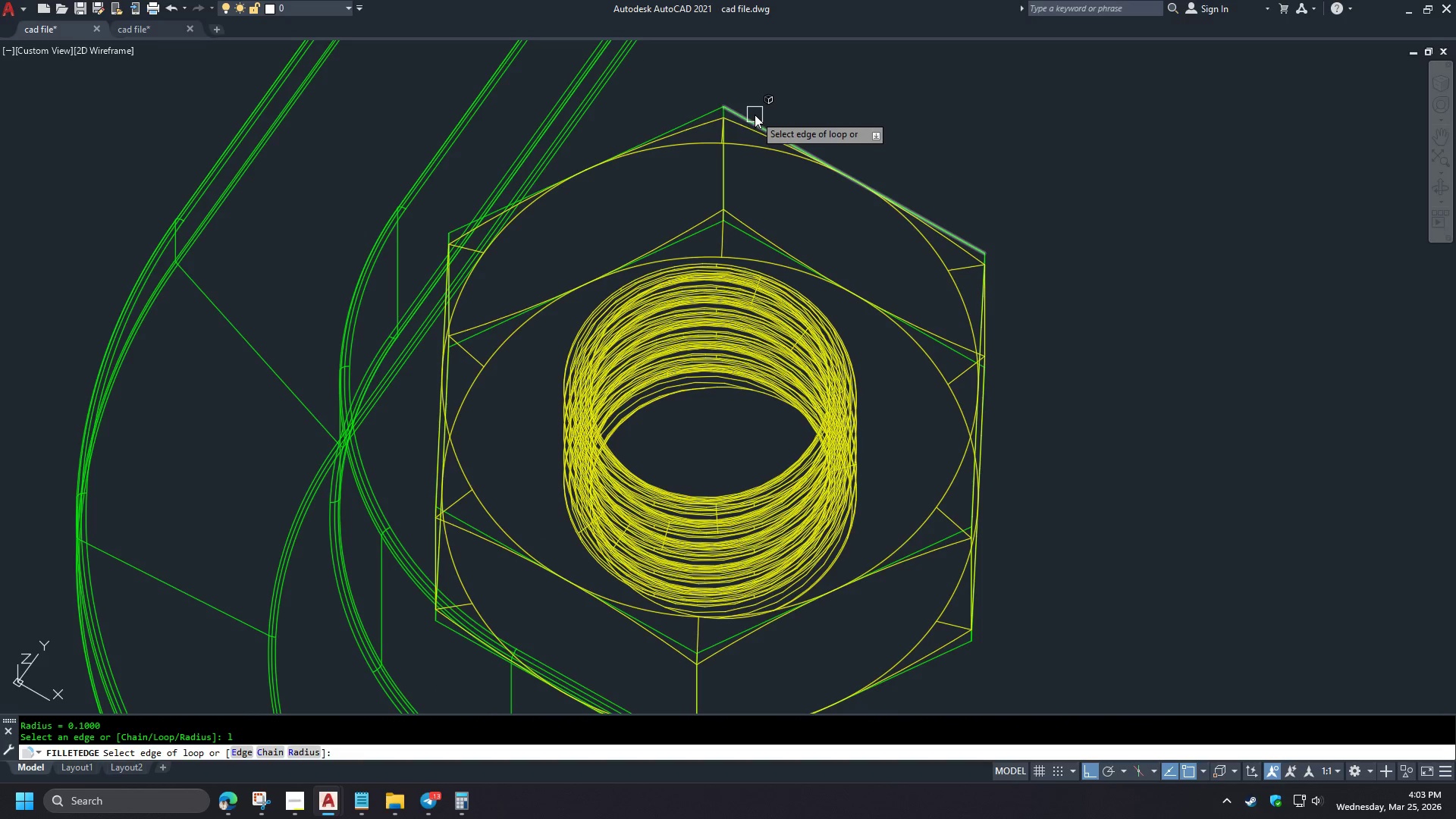 
left_click([755, 115])
 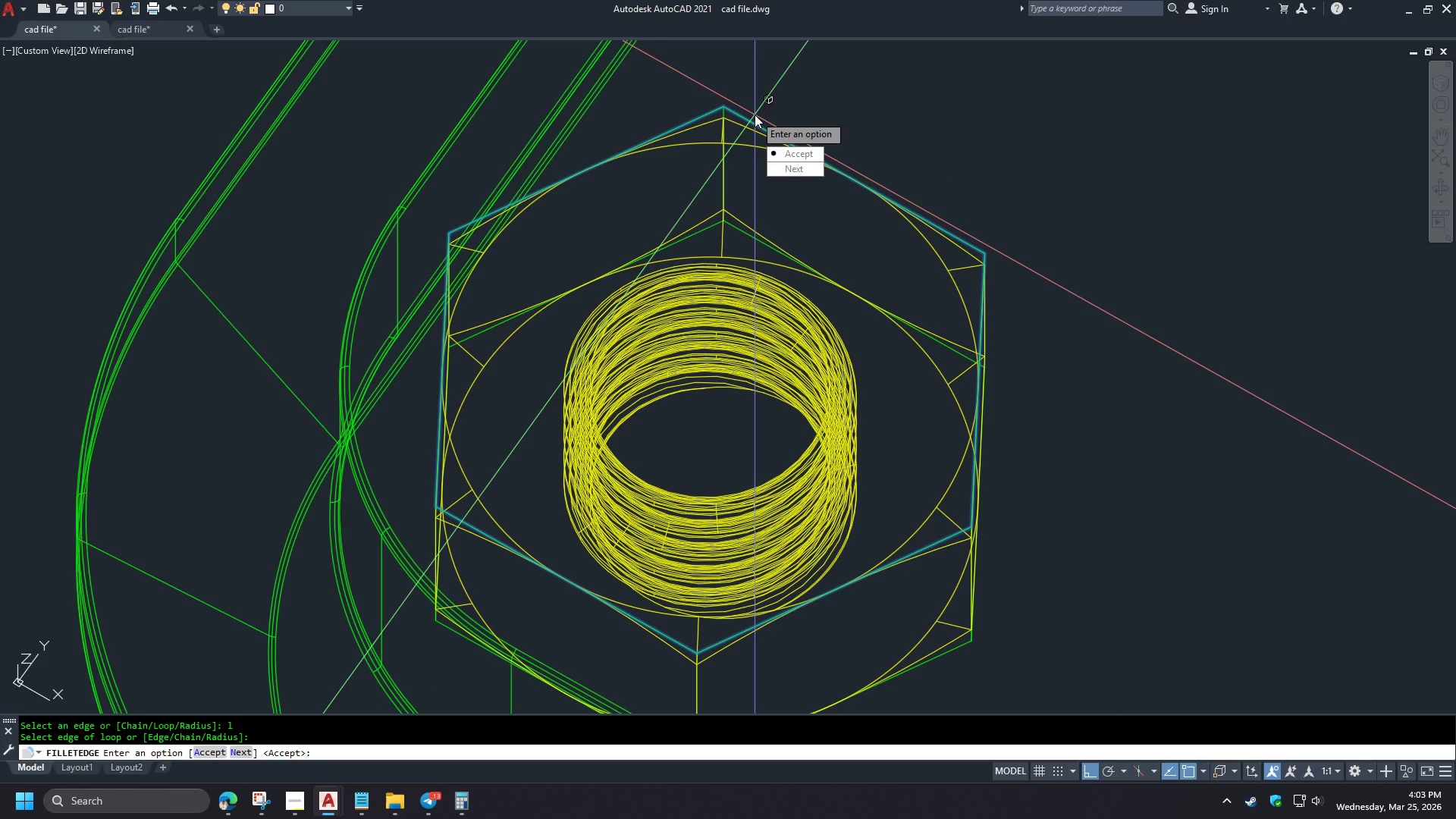 
key(Space)
 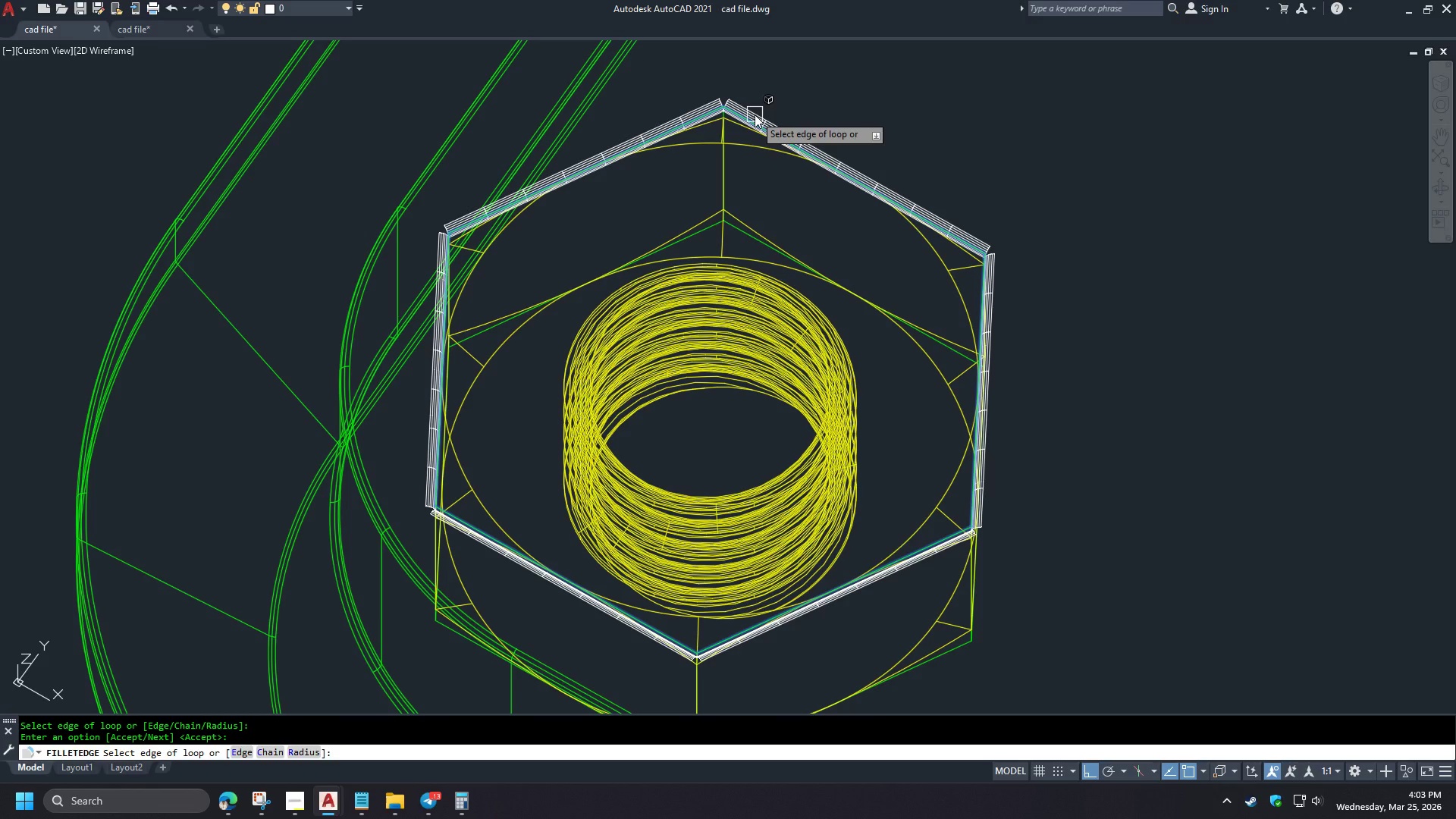 
key(Space)
 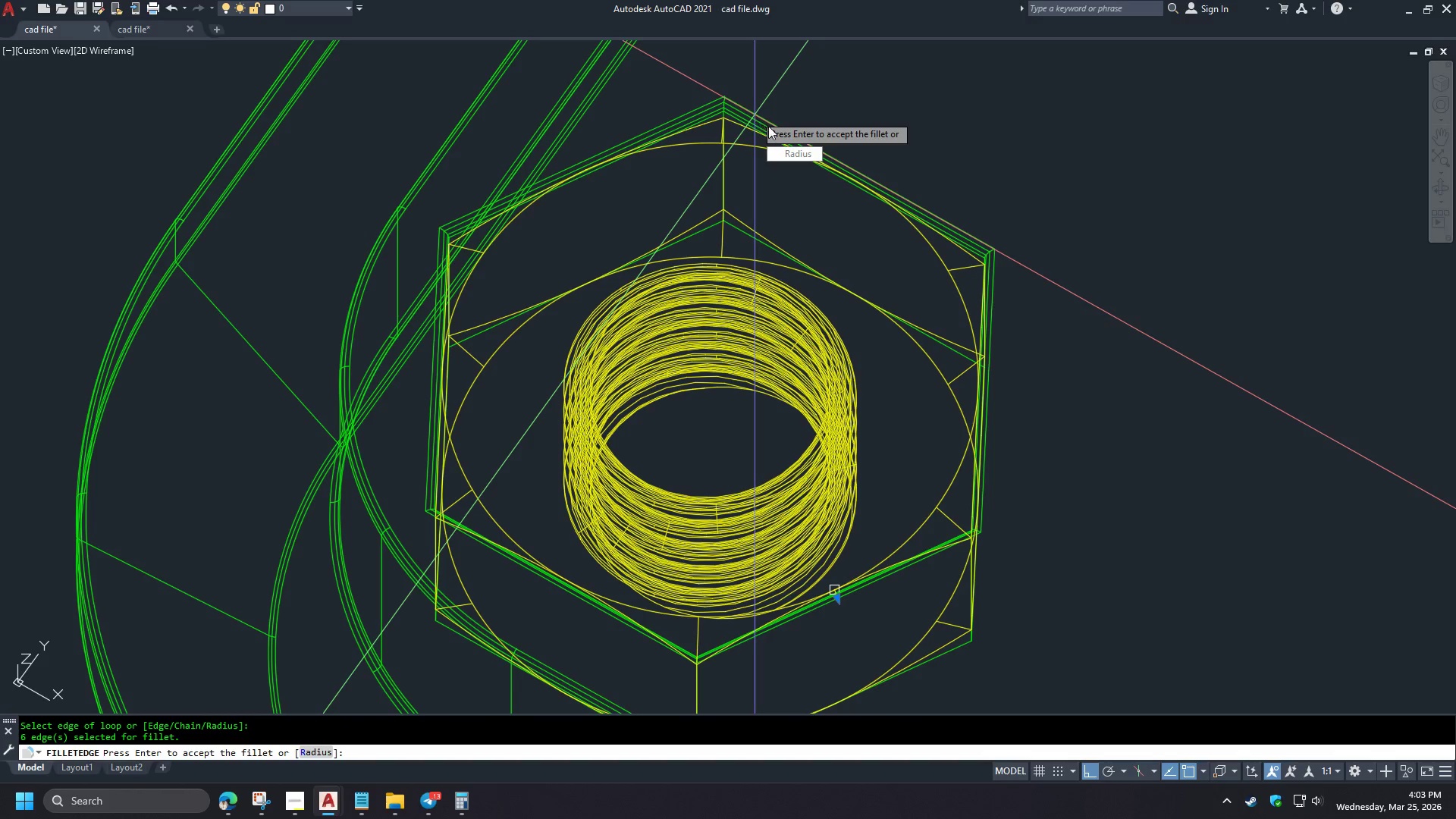 
key(Space)
 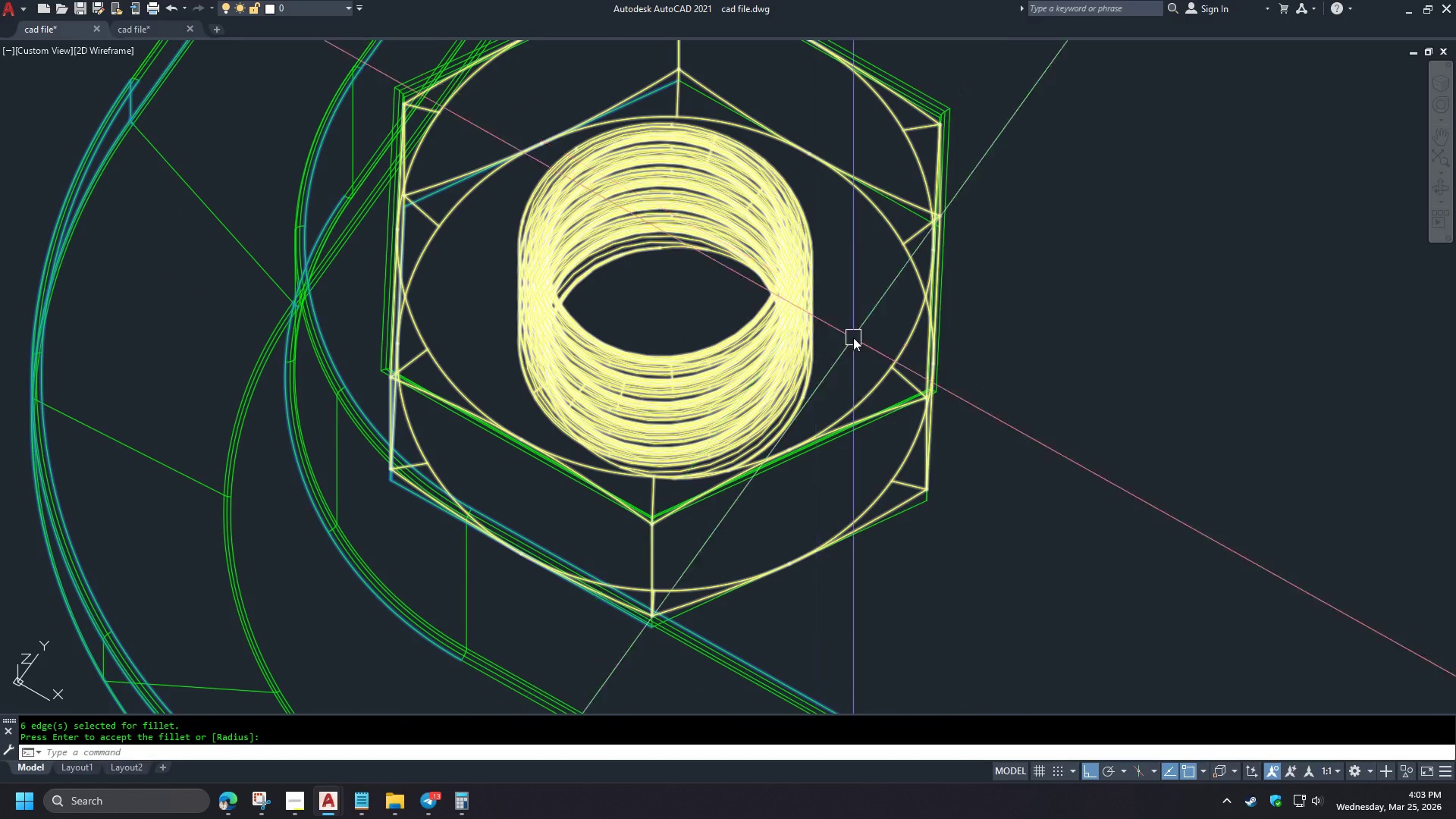 
key(Space)
 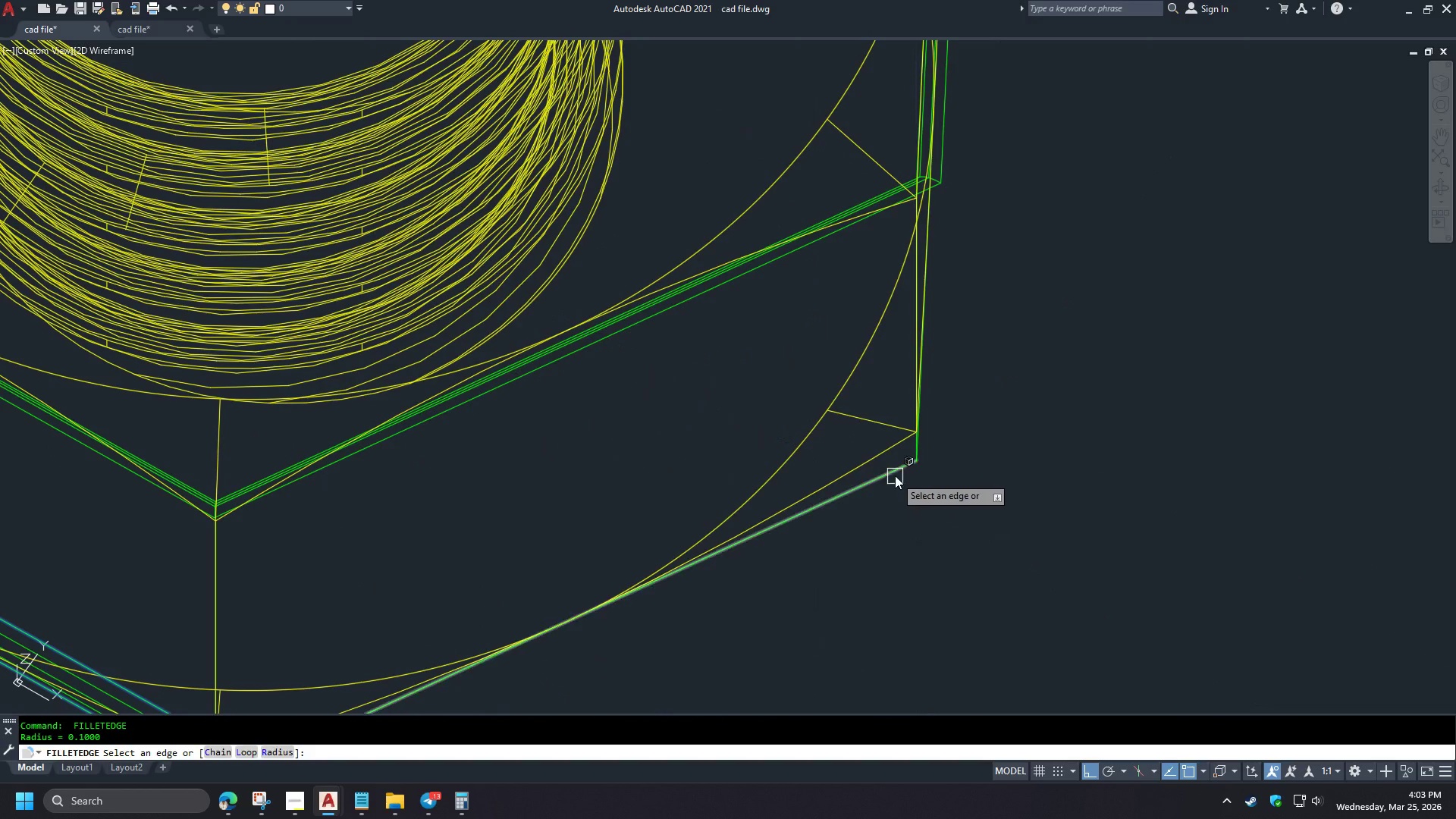 
left_click([894, 472])
 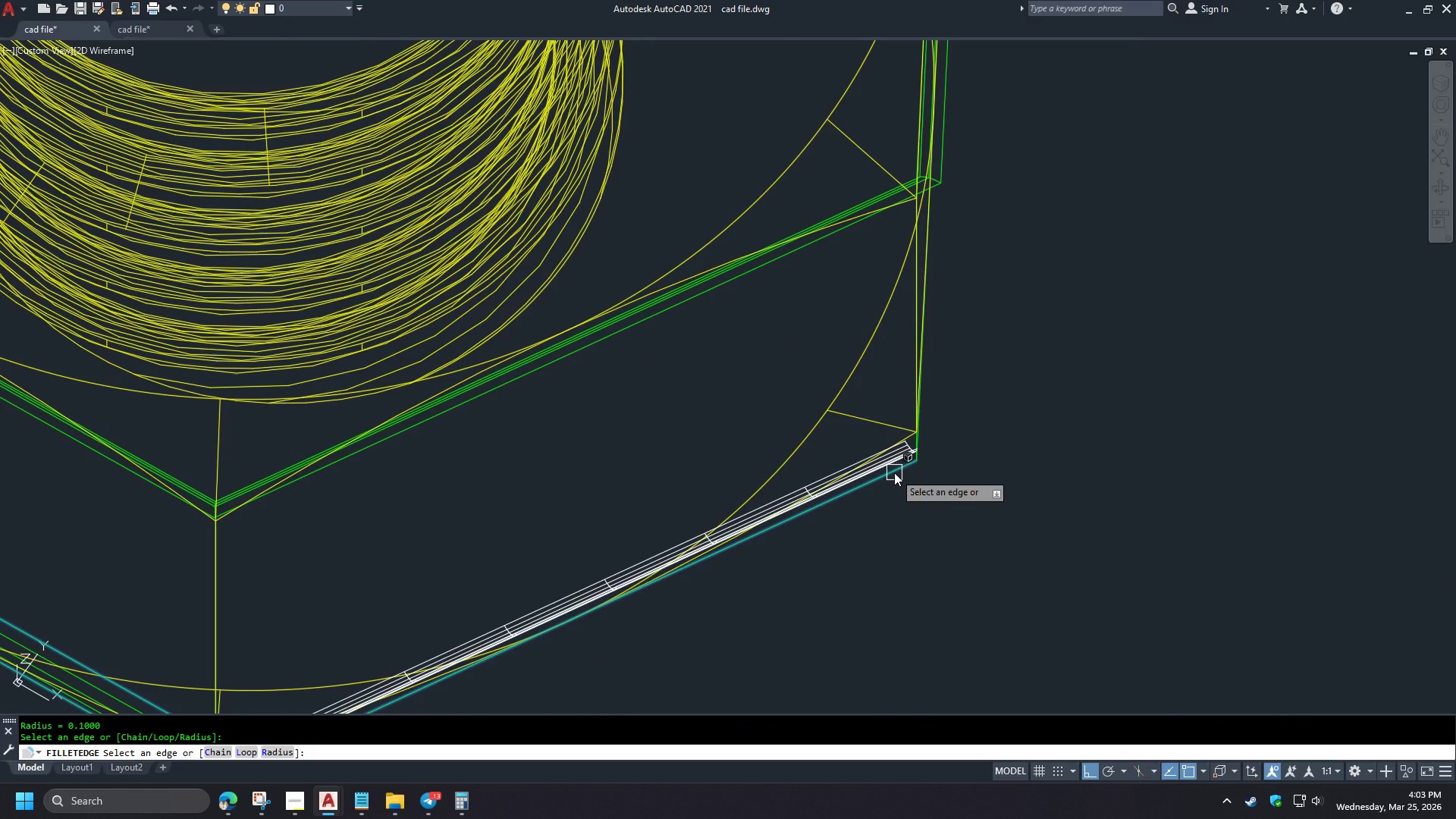 
key(Space)
 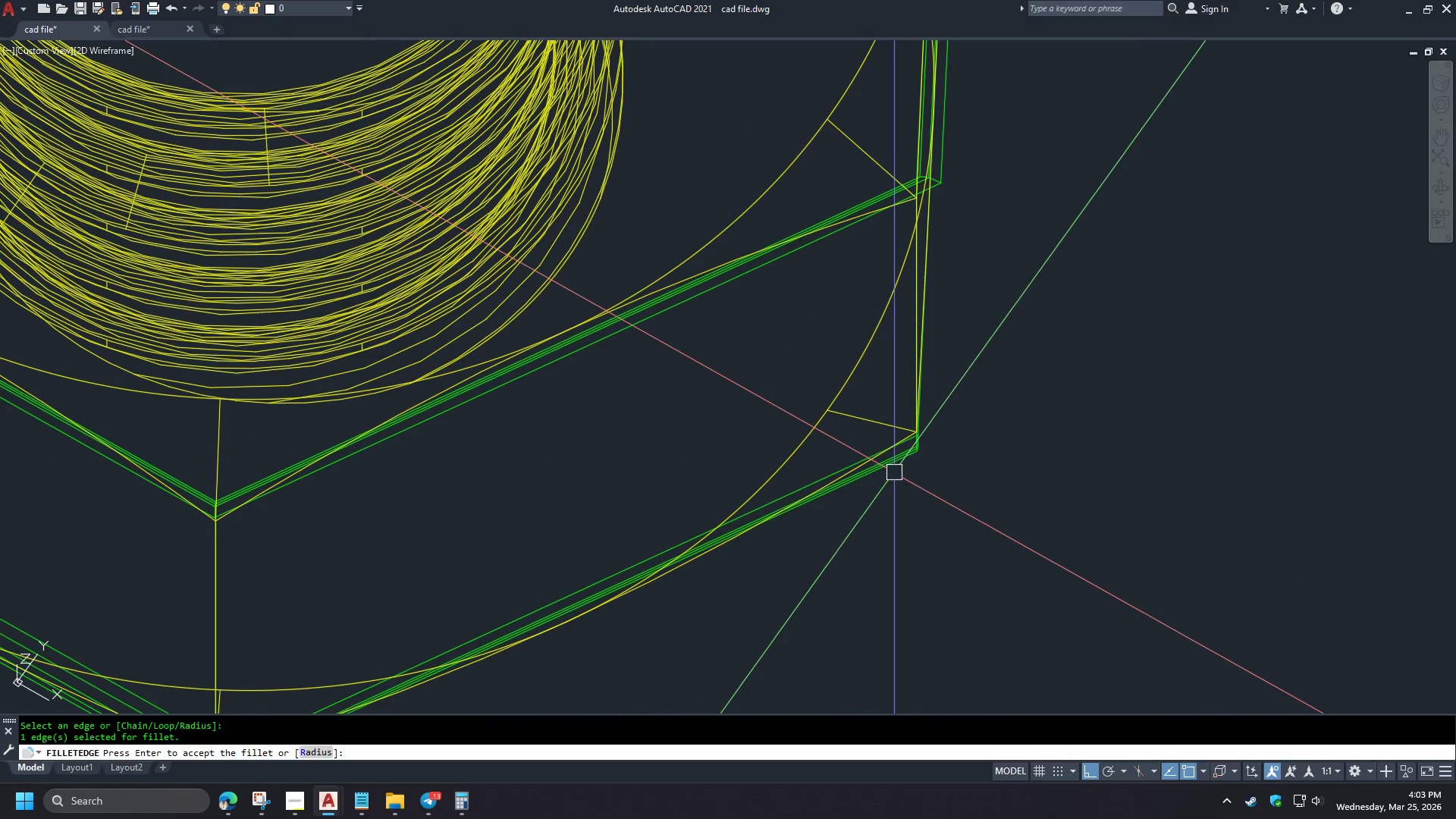 
key(Space)
 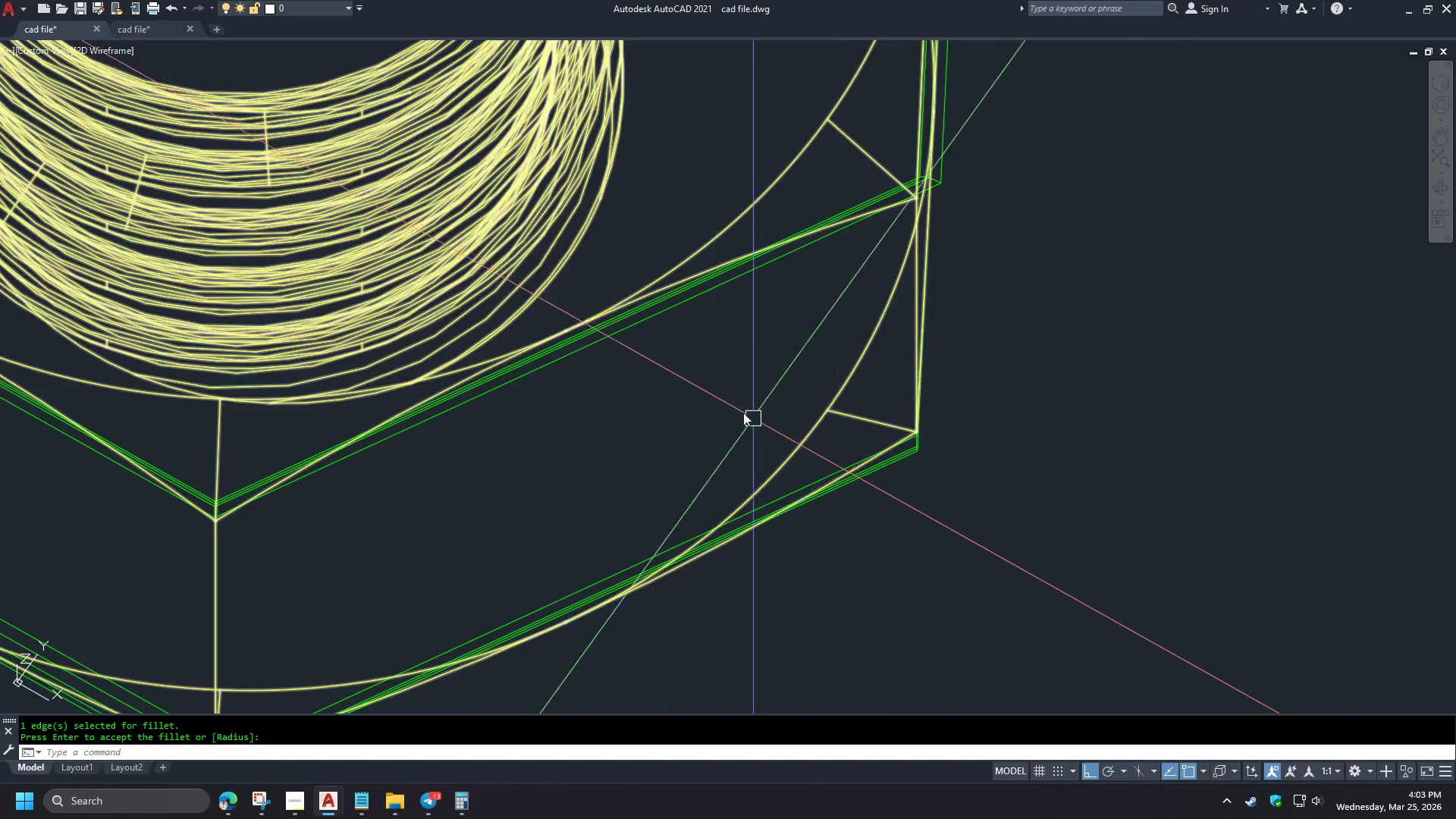 
hold_key(key=ShiftLeft, duration=1.51)
 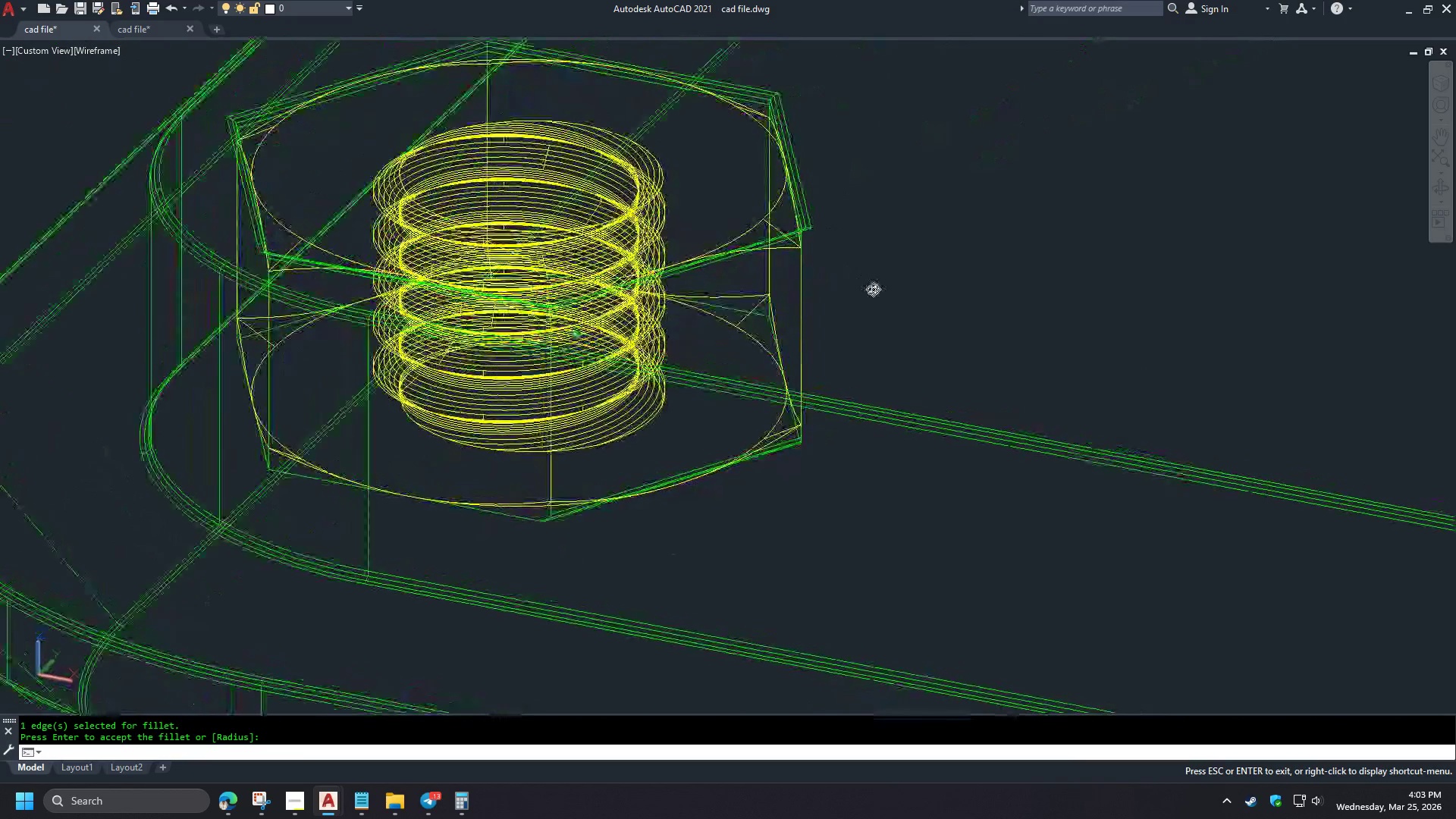 
scroll: coordinate [918, 519], scroll_direction: up, amount: 2.0
 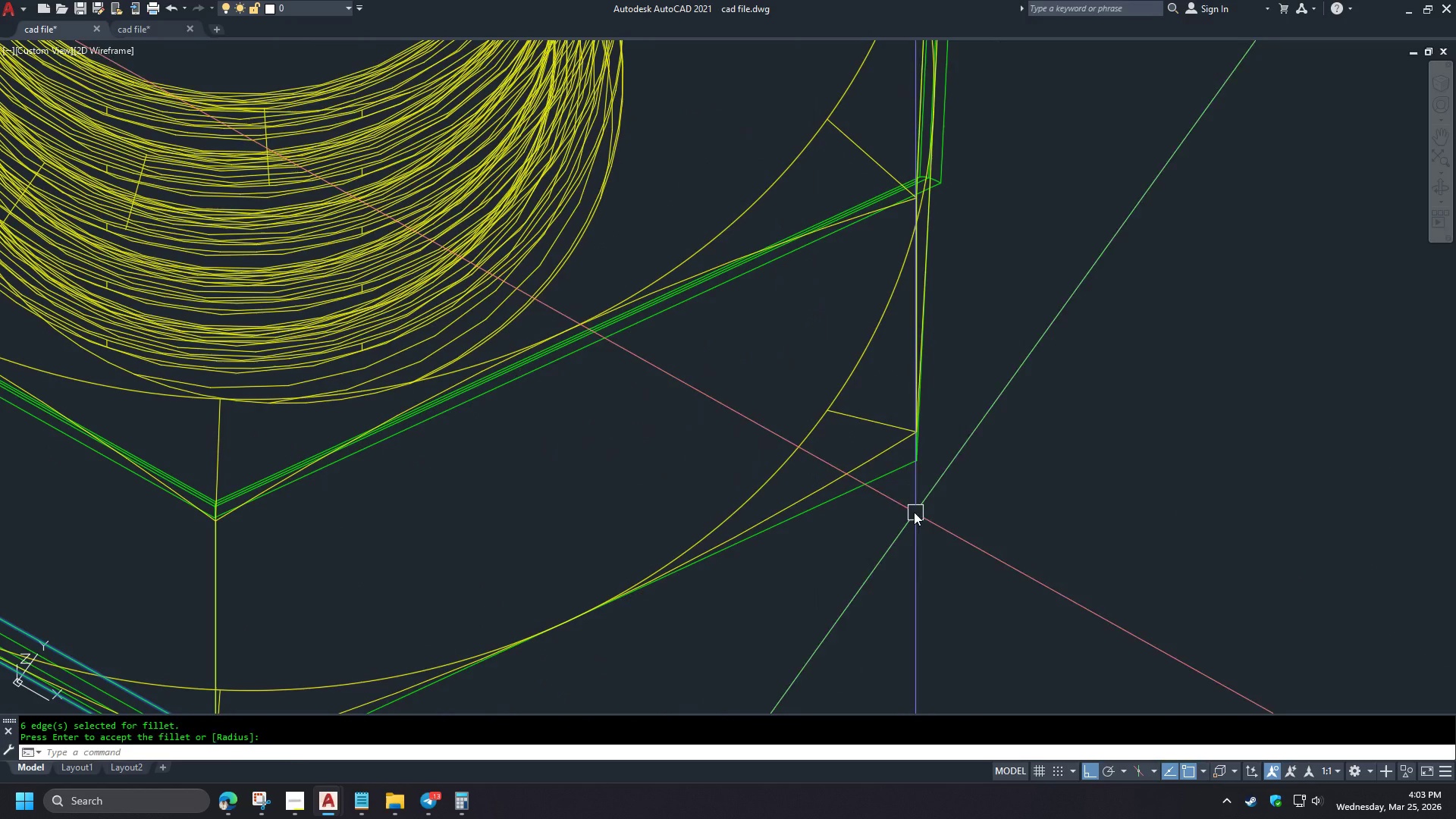 
hold_key(key=ShiftLeft, duration=1.5)
 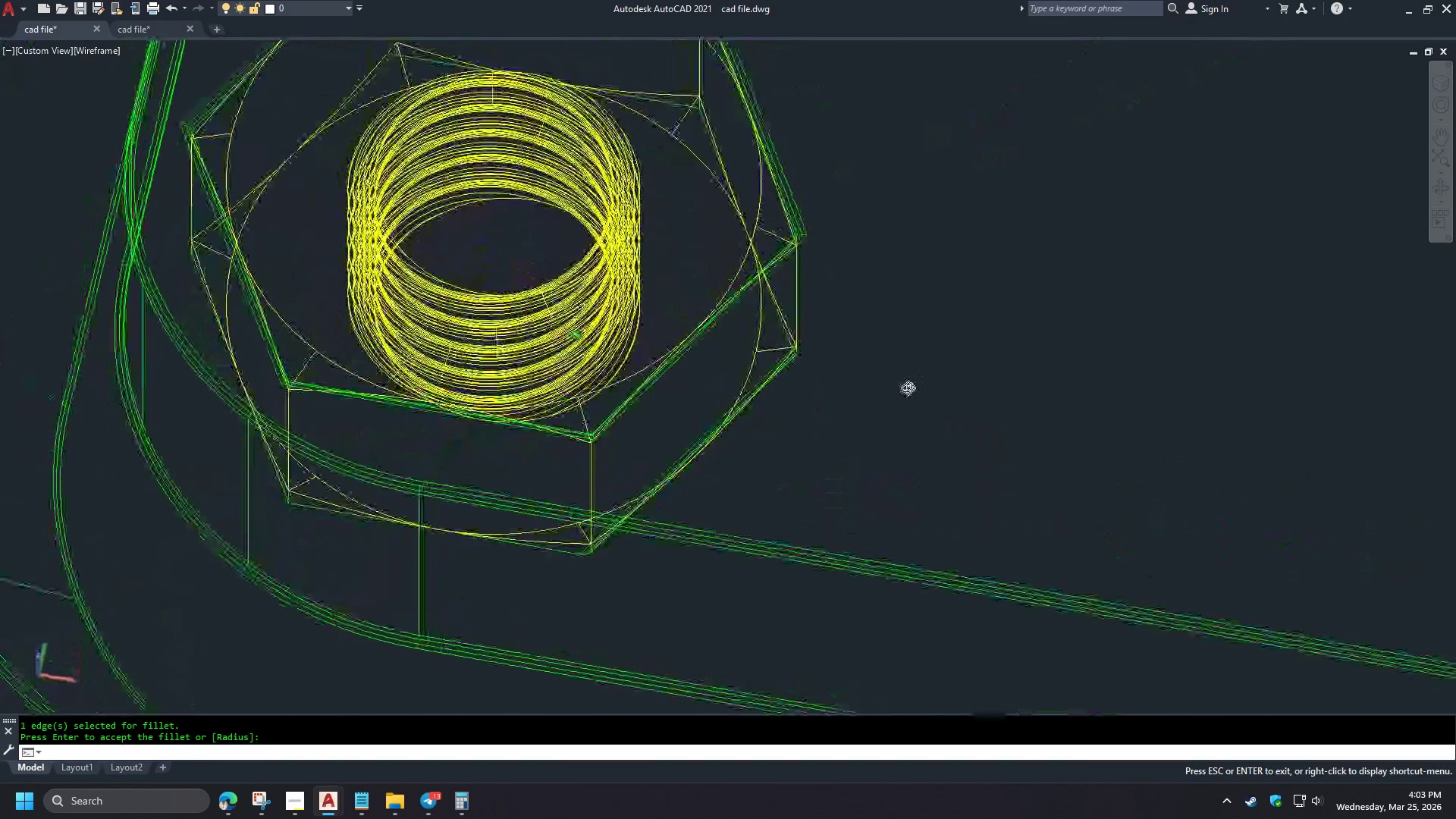 
scroll: coordinate [721, 400], scroll_direction: down, amount: 2.0
 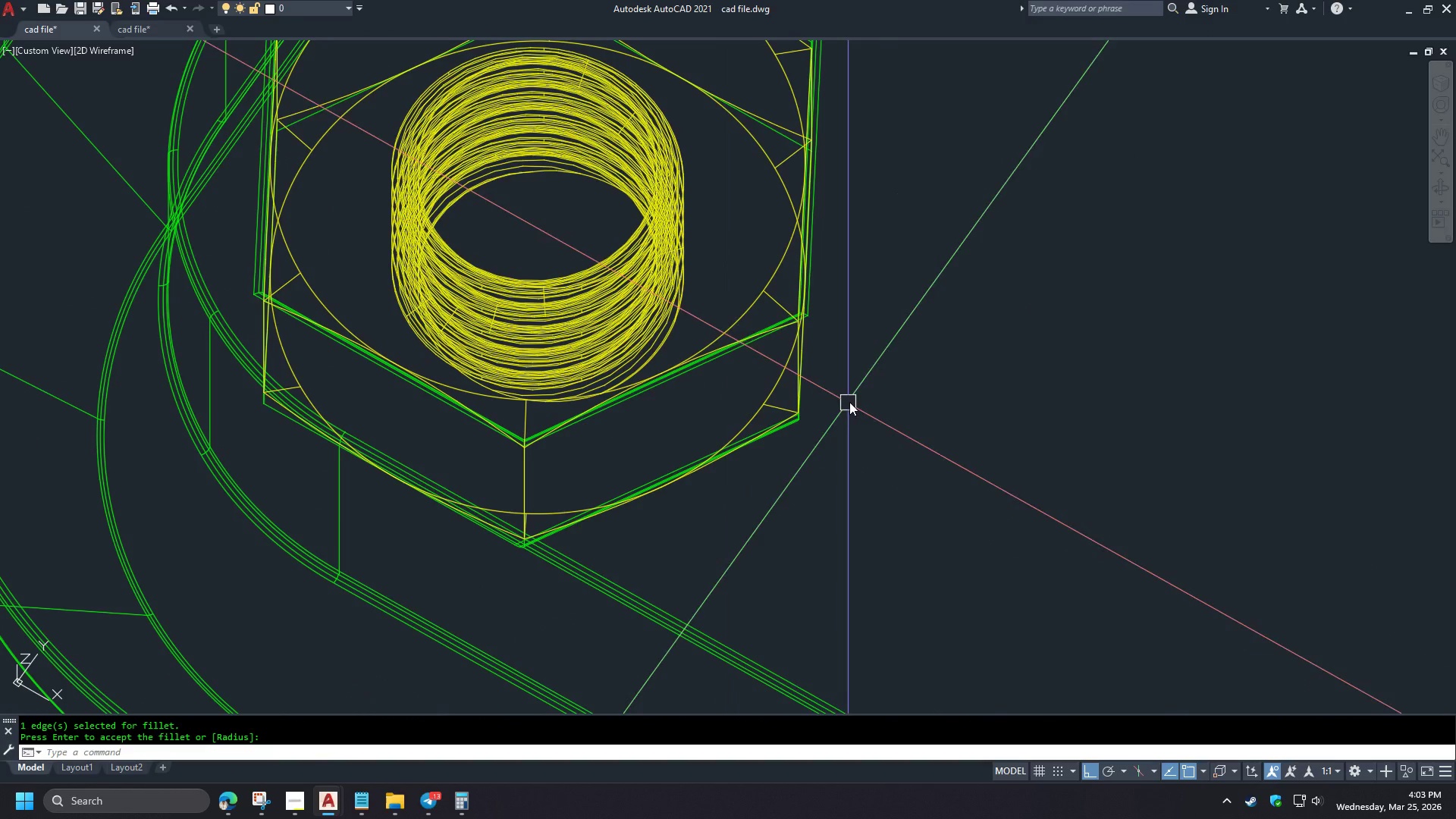 
hold_key(key=ShiftLeft, duration=1.39)
 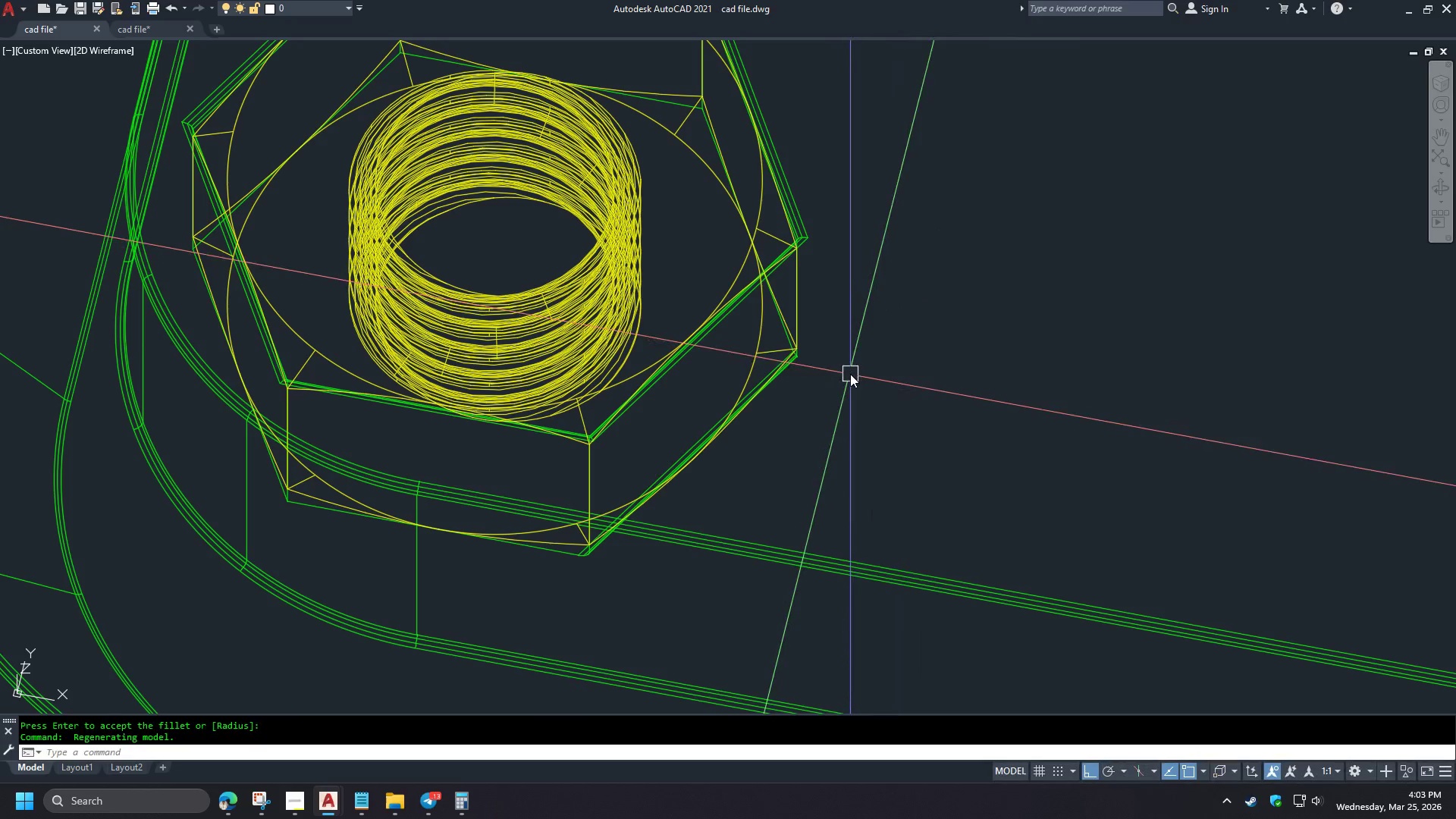 
key(Control+Z)
 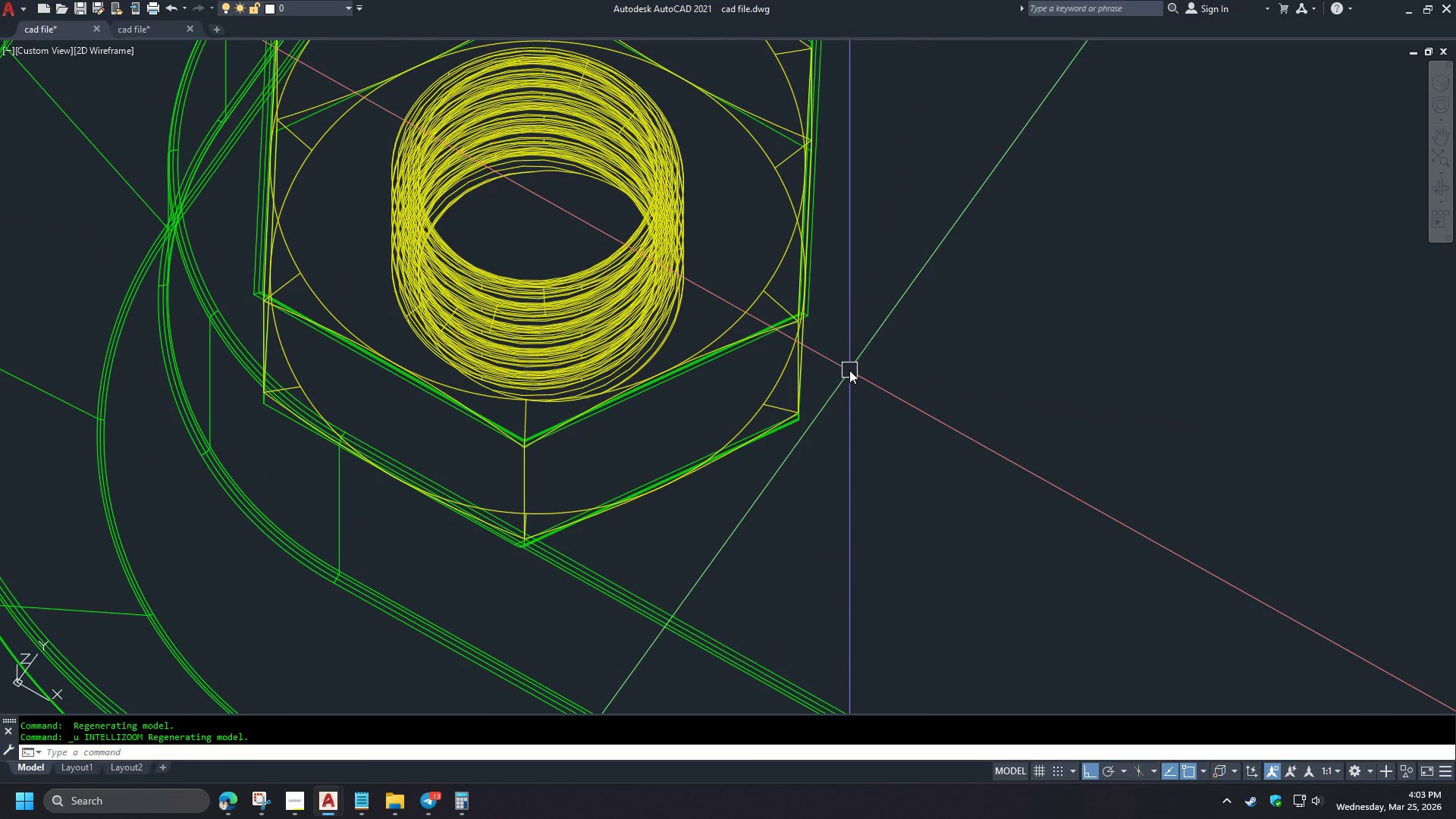 
key(Control+Z)
 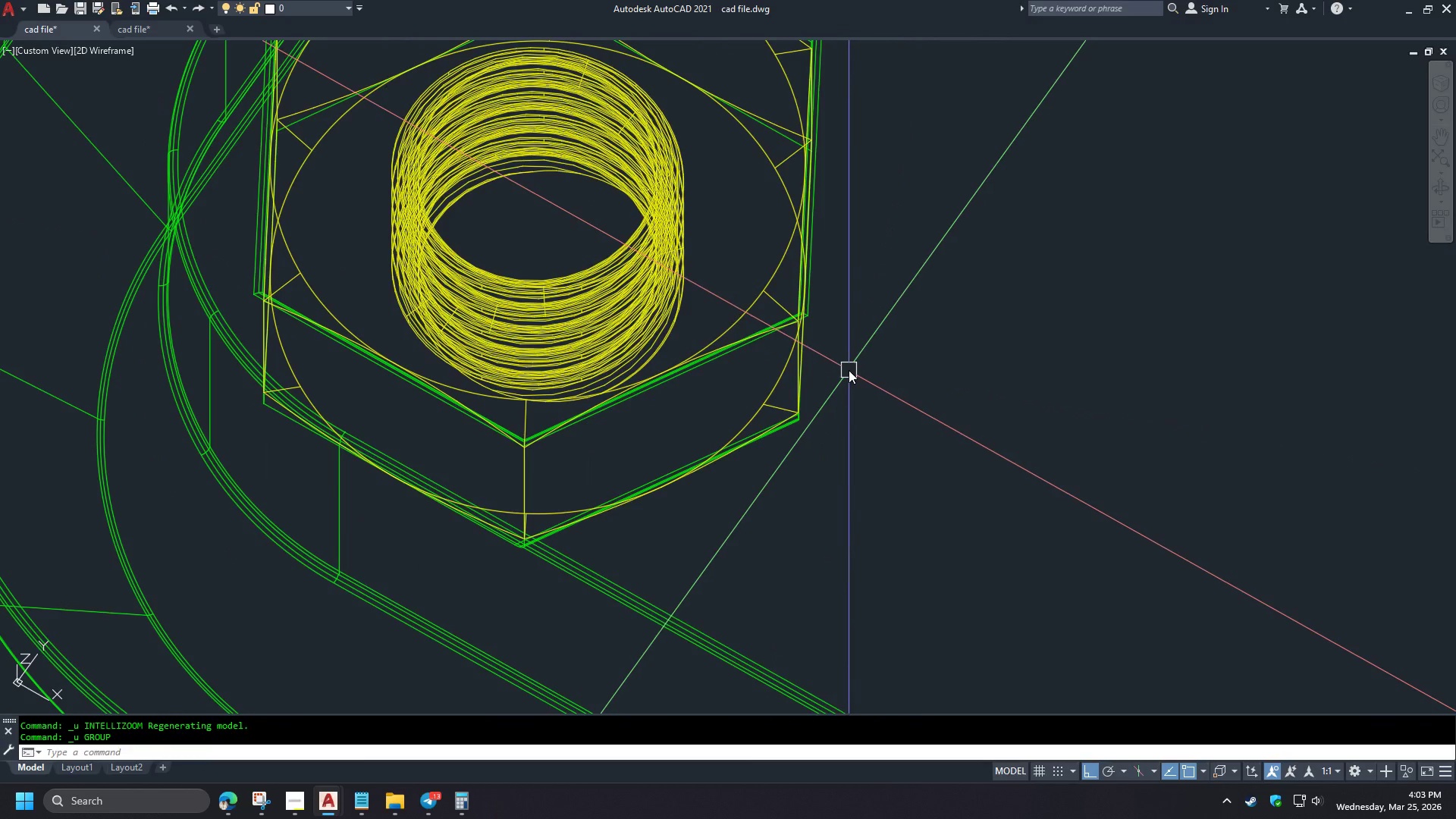 
key(Control+Z)
 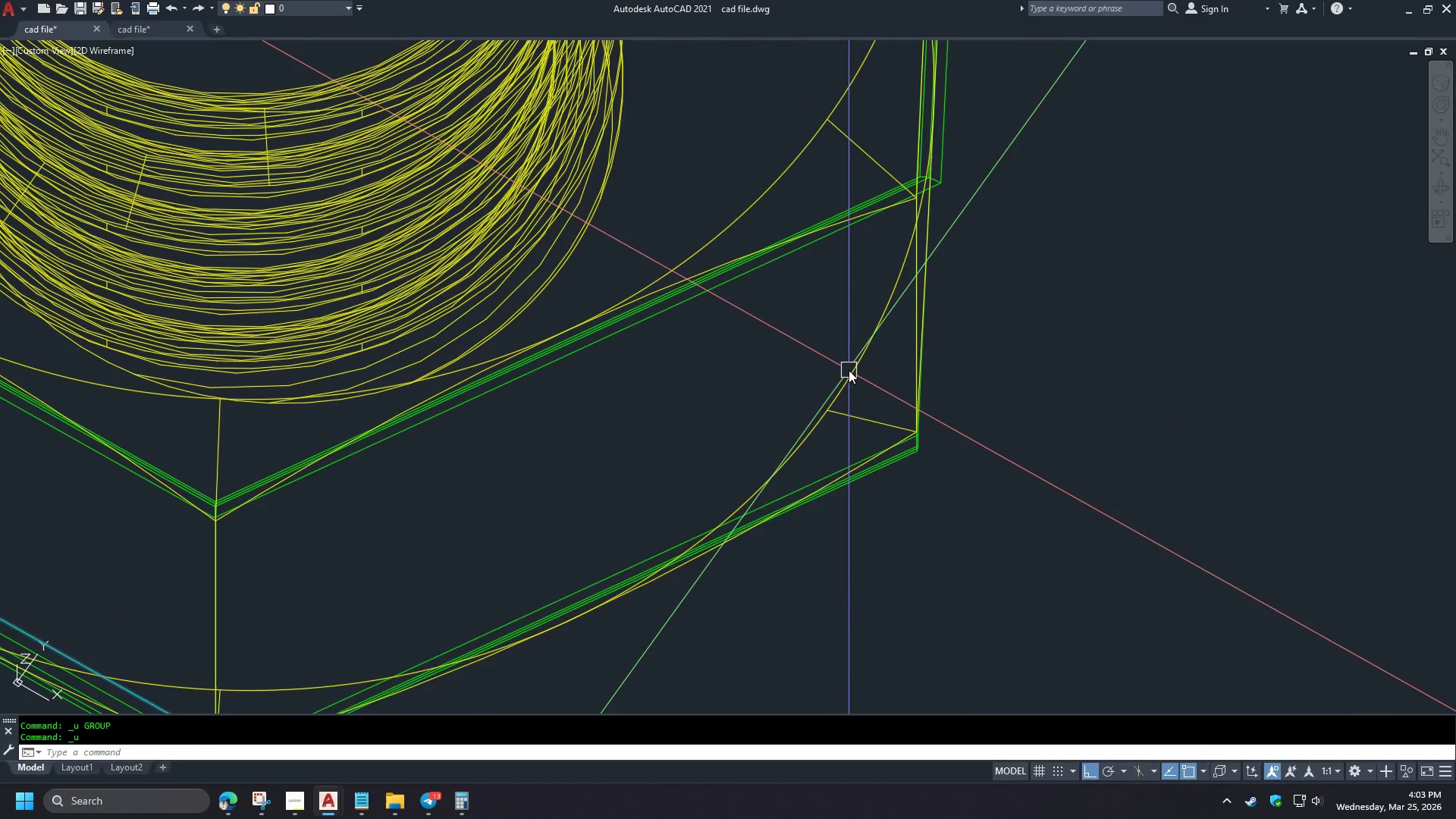 
key(Control+Z)
 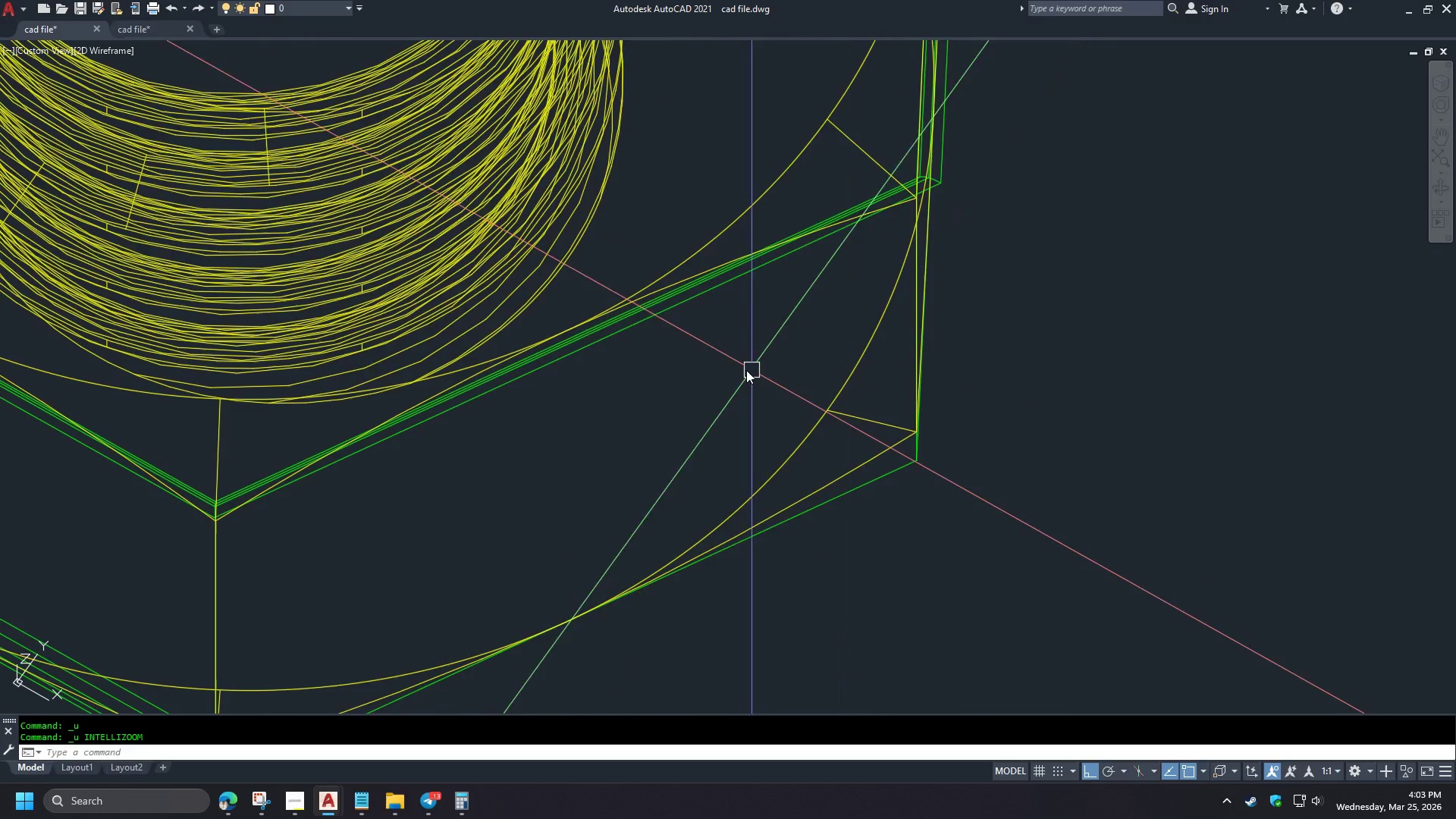 
scroll: coordinate [709, 378], scroll_direction: down, amount: 5.0
 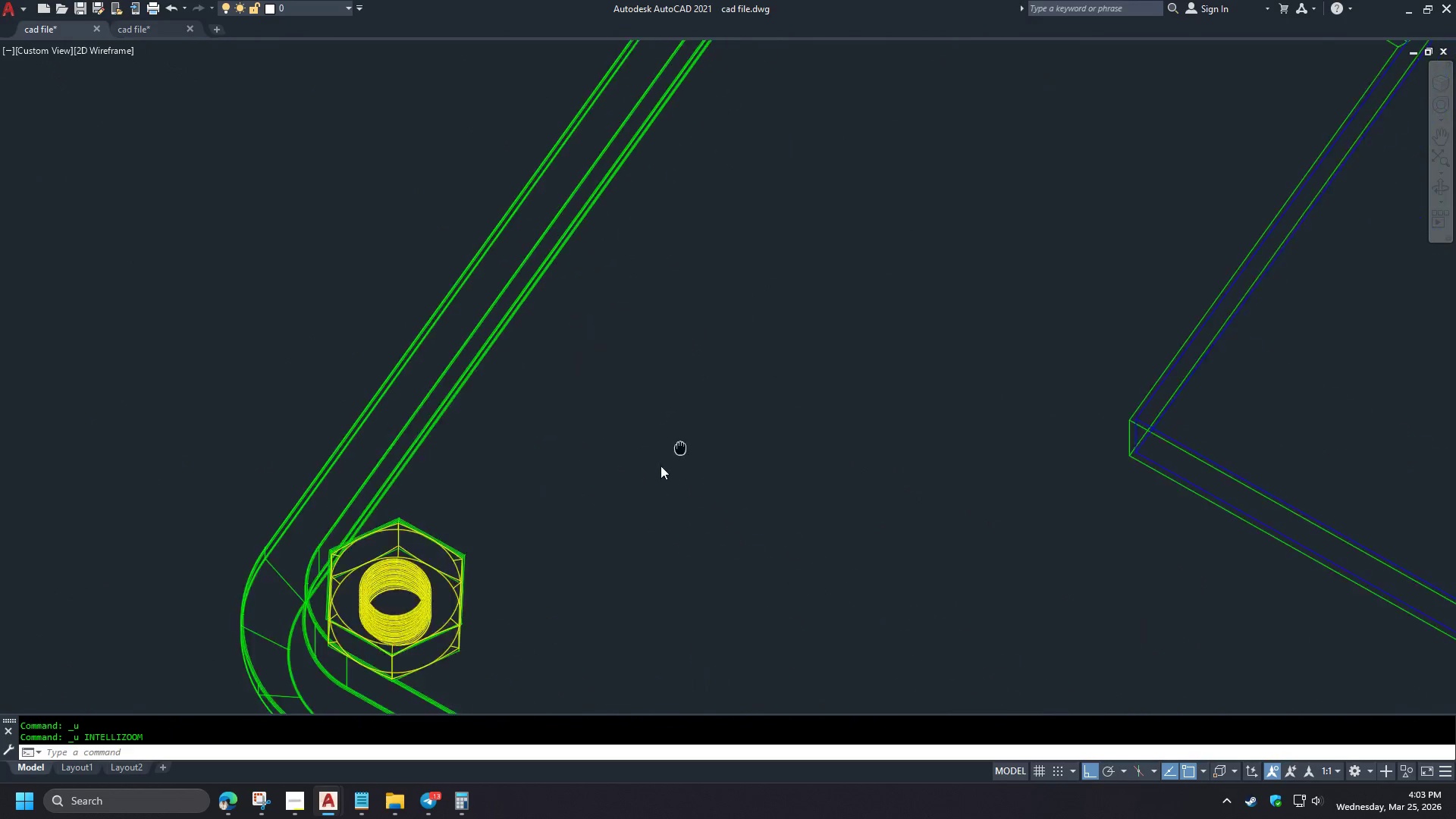 
key(Space)
 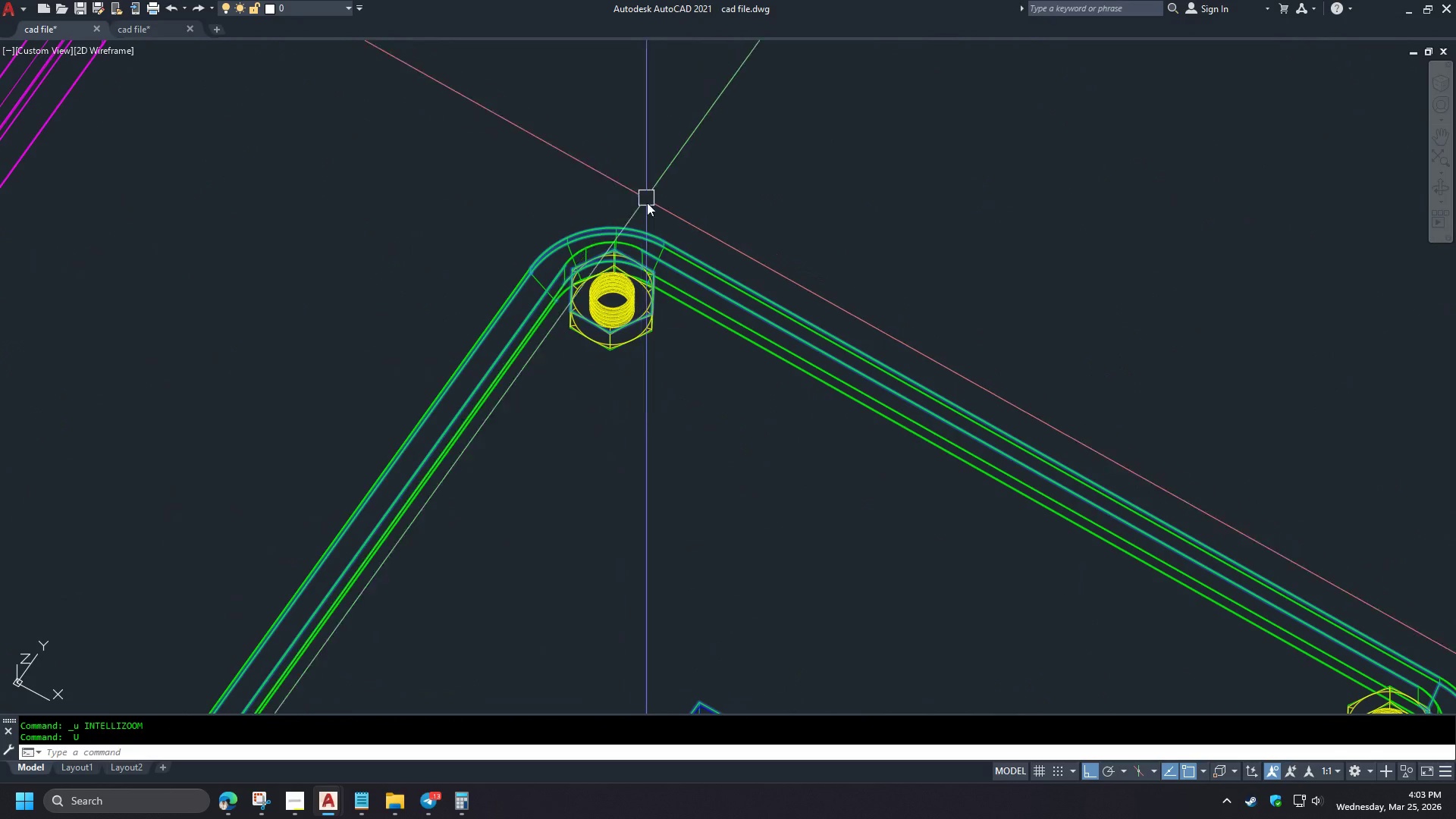 
scroll: coordinate [811, 196], scroll_direction: down, amount: 1.0
 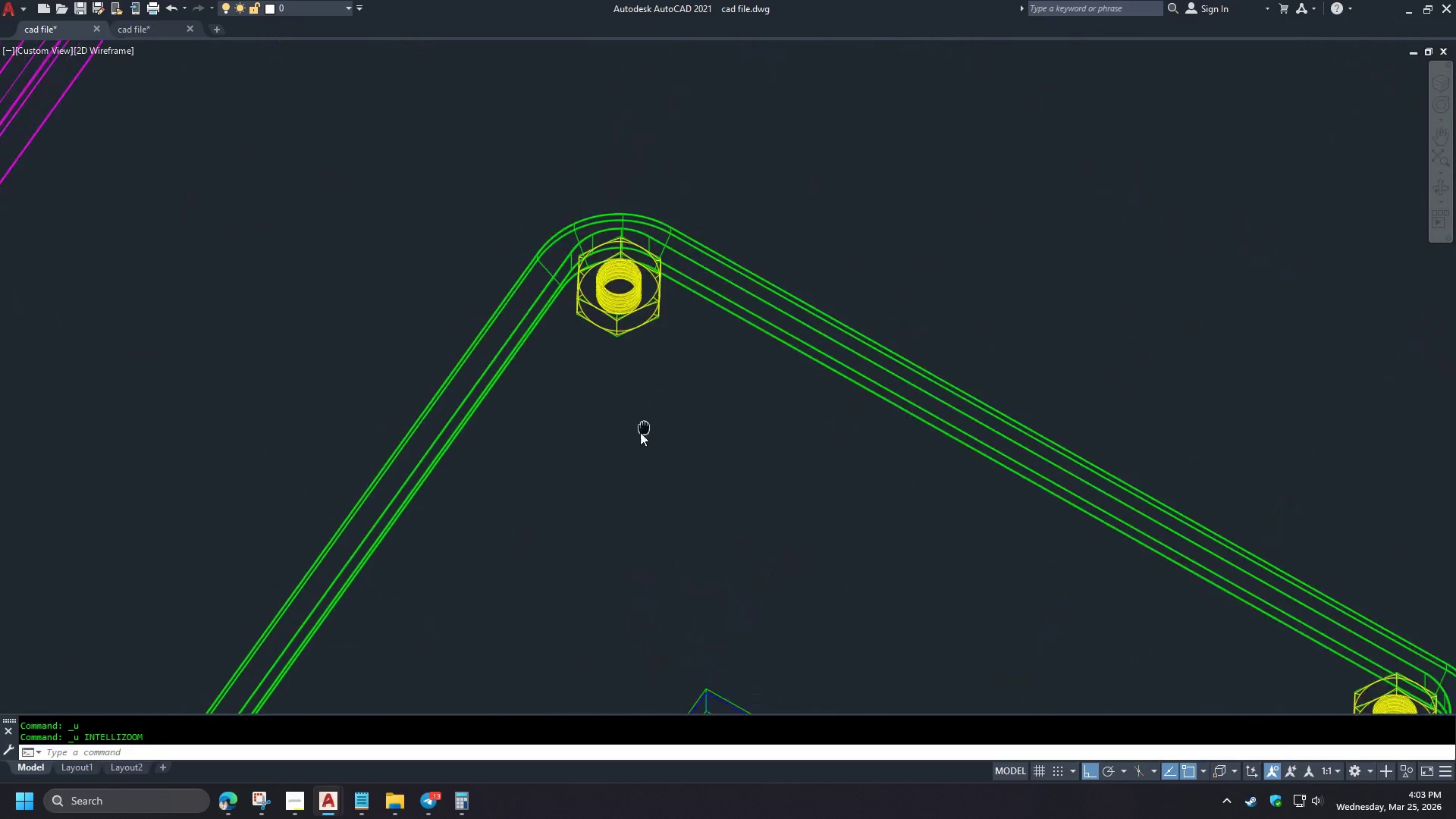 
type(fil)
 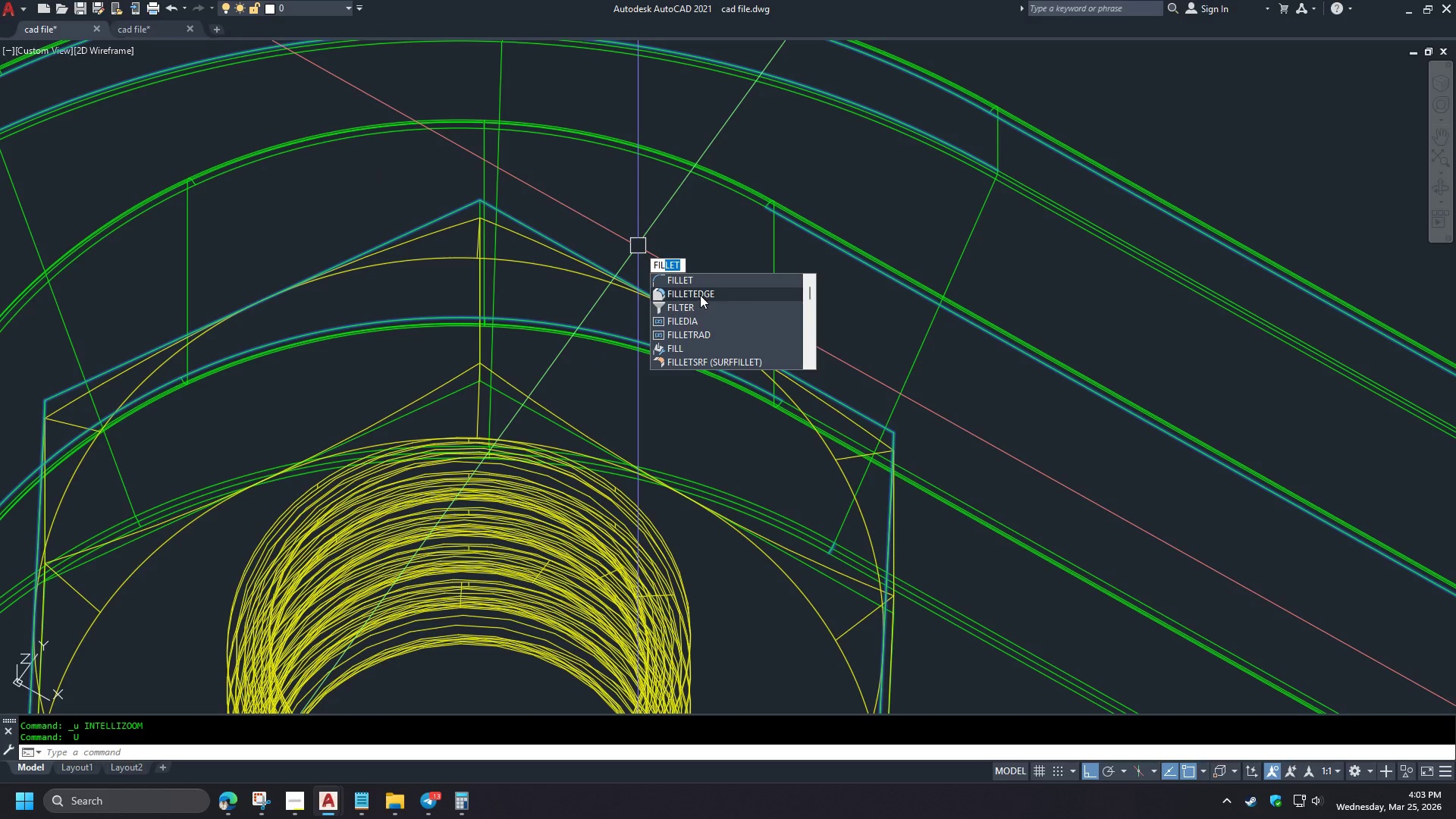 
scroll: coordinate [612, 190], scroll_direction: up, amount: 5.0
 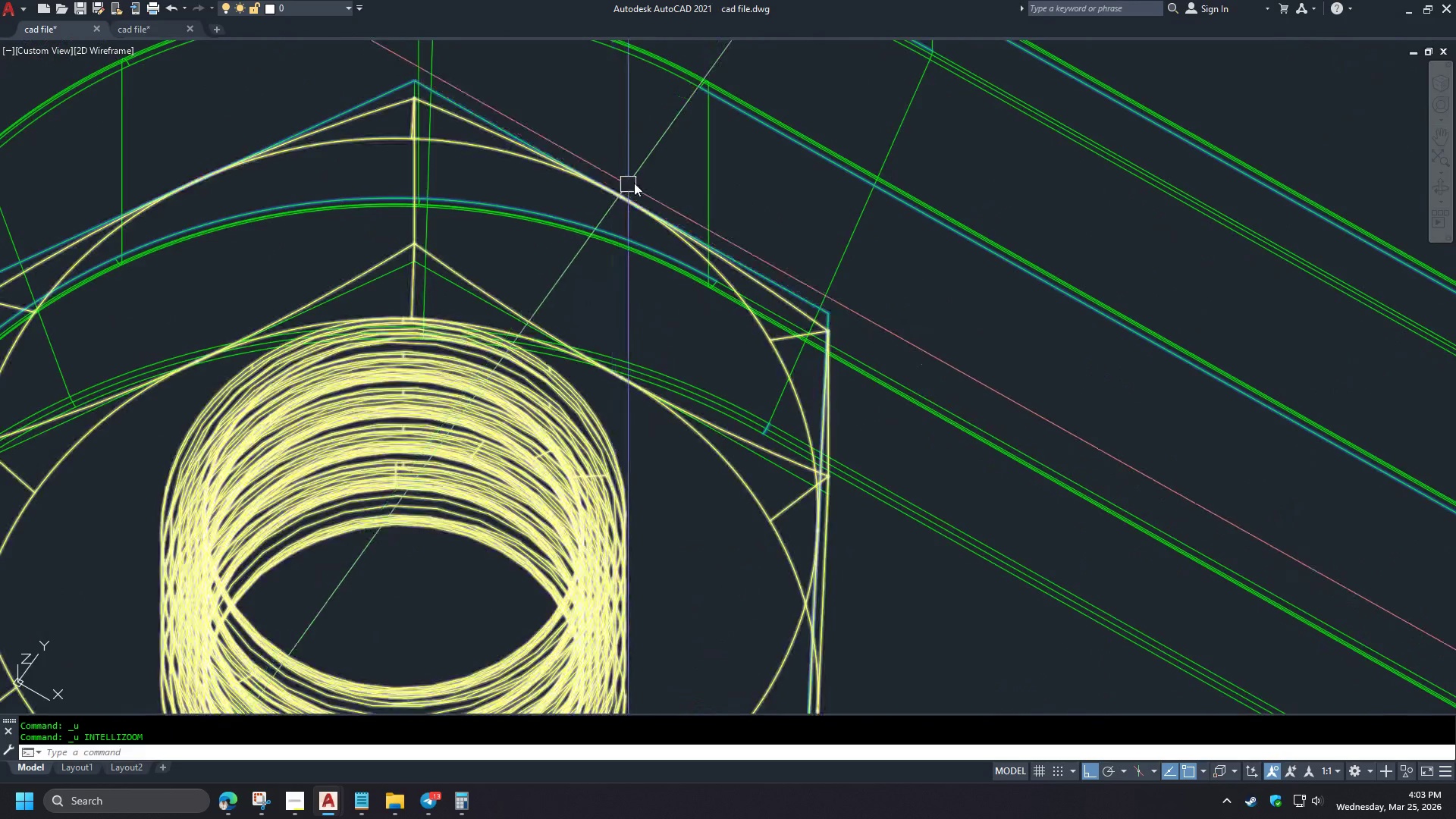 
left_click([700, 293])
 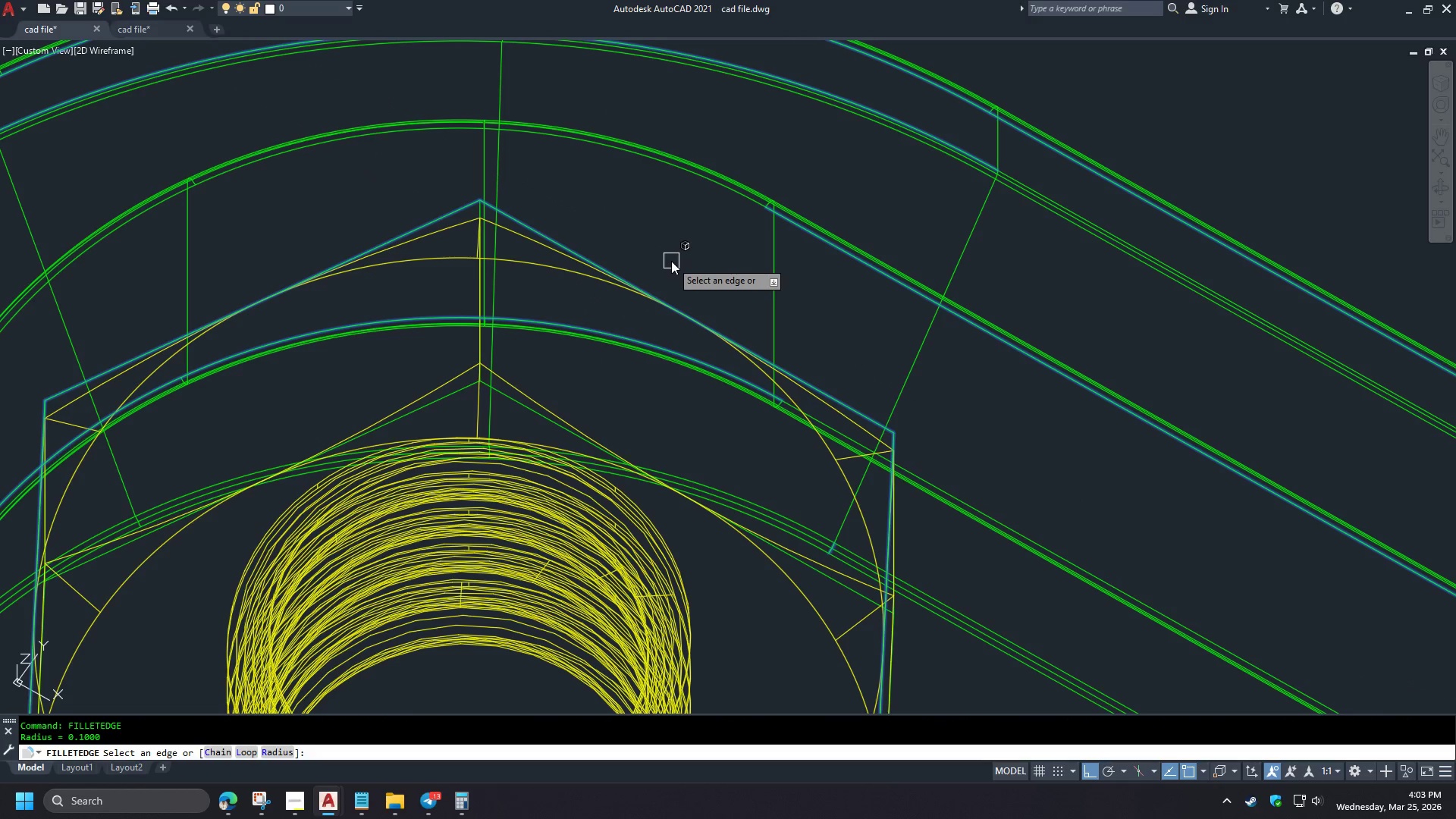 
scroll: coordinate [606, 294], scroll_direction: up, amount: 5.0
 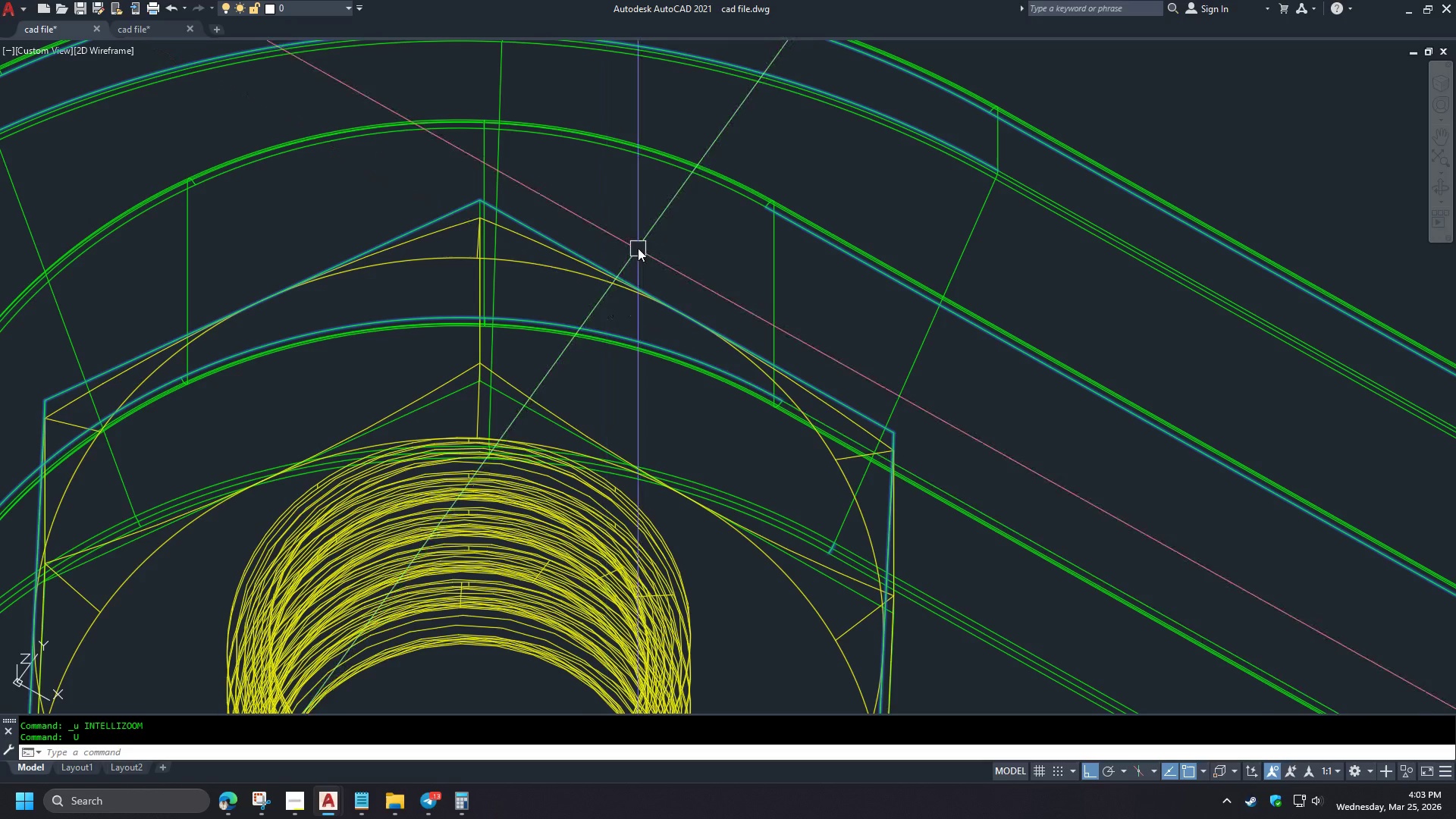 
key(L)
 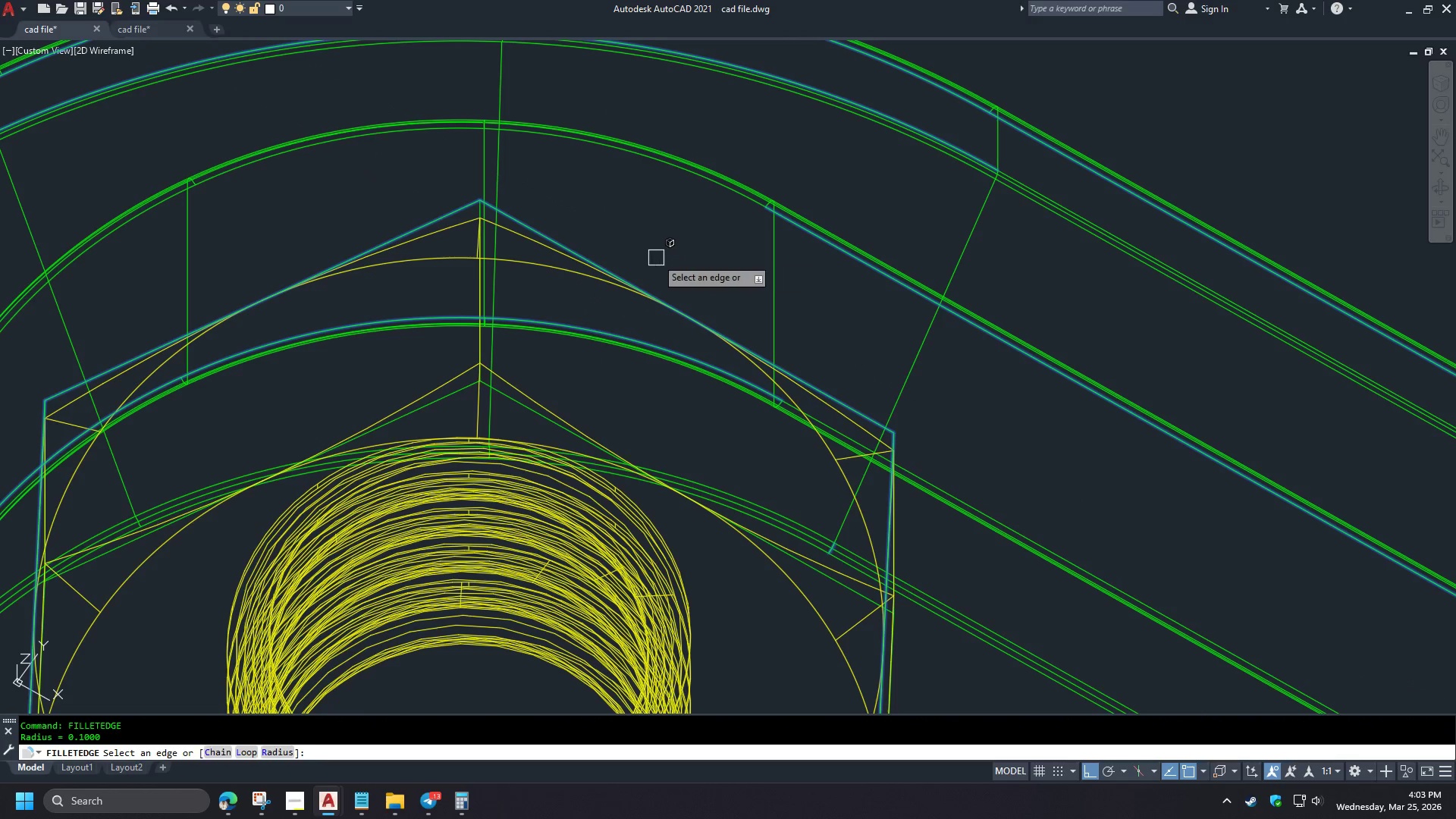 
key(Space)
 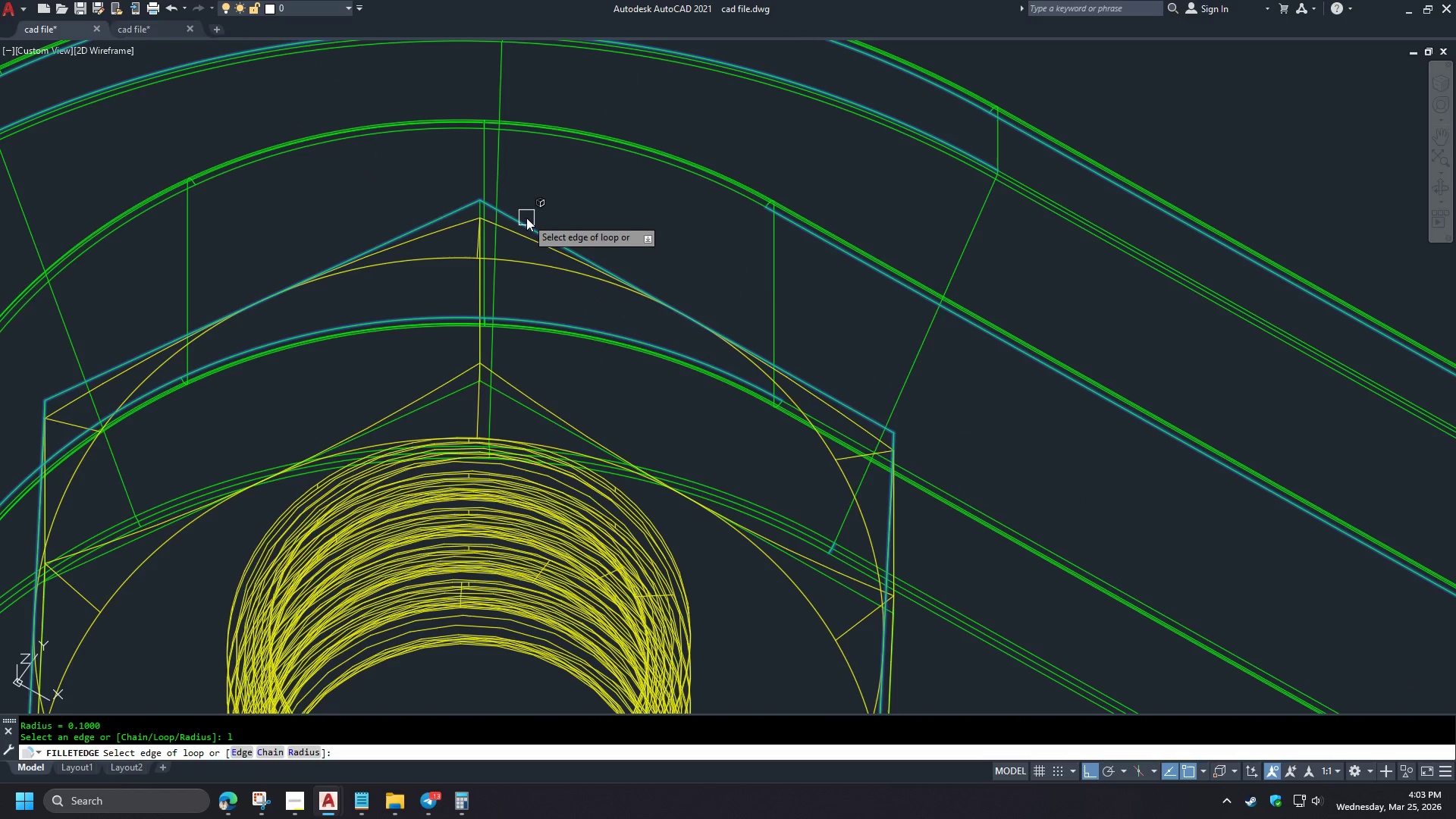 
left_click([526, 218])
 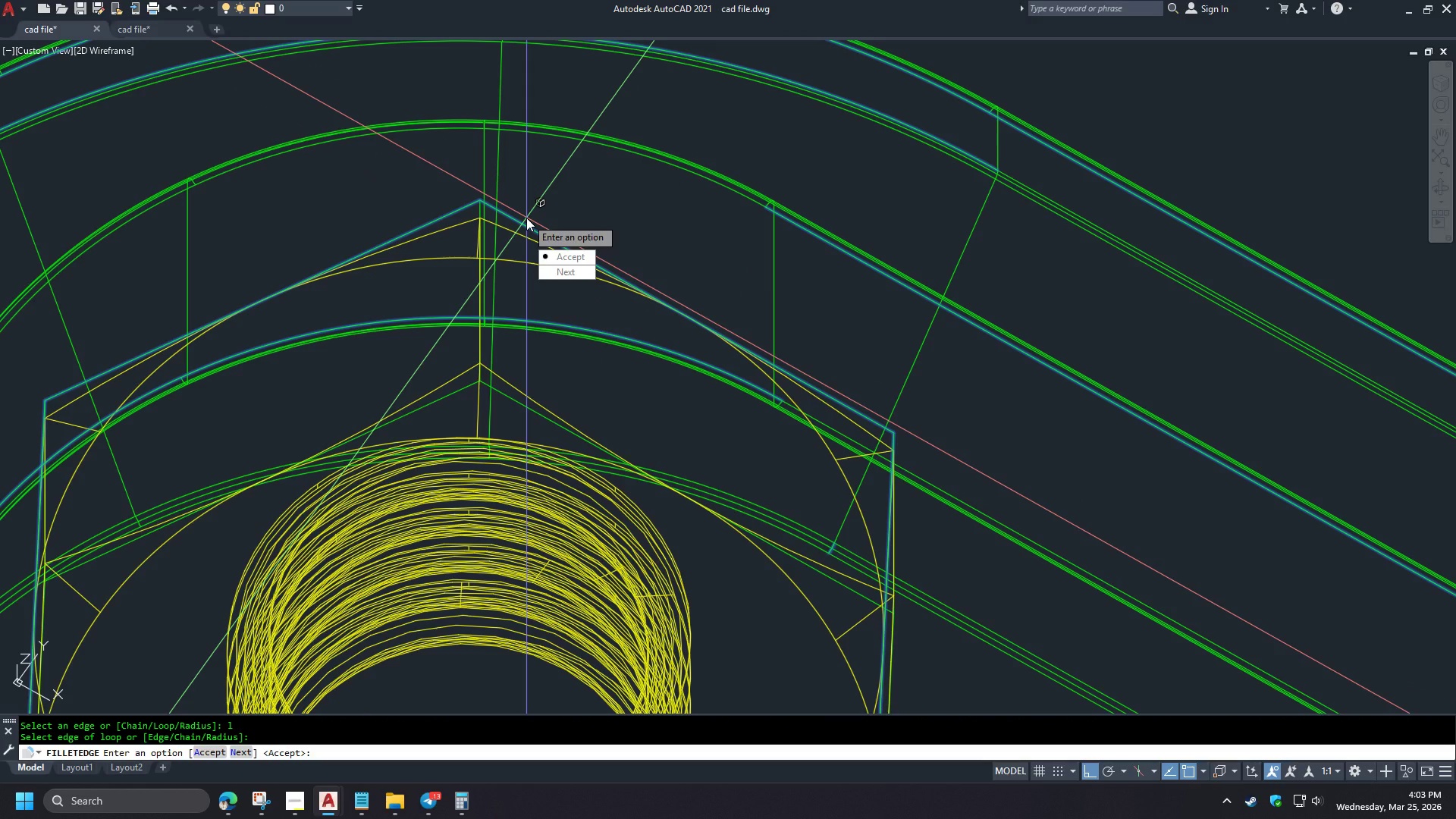 
key(Space)
 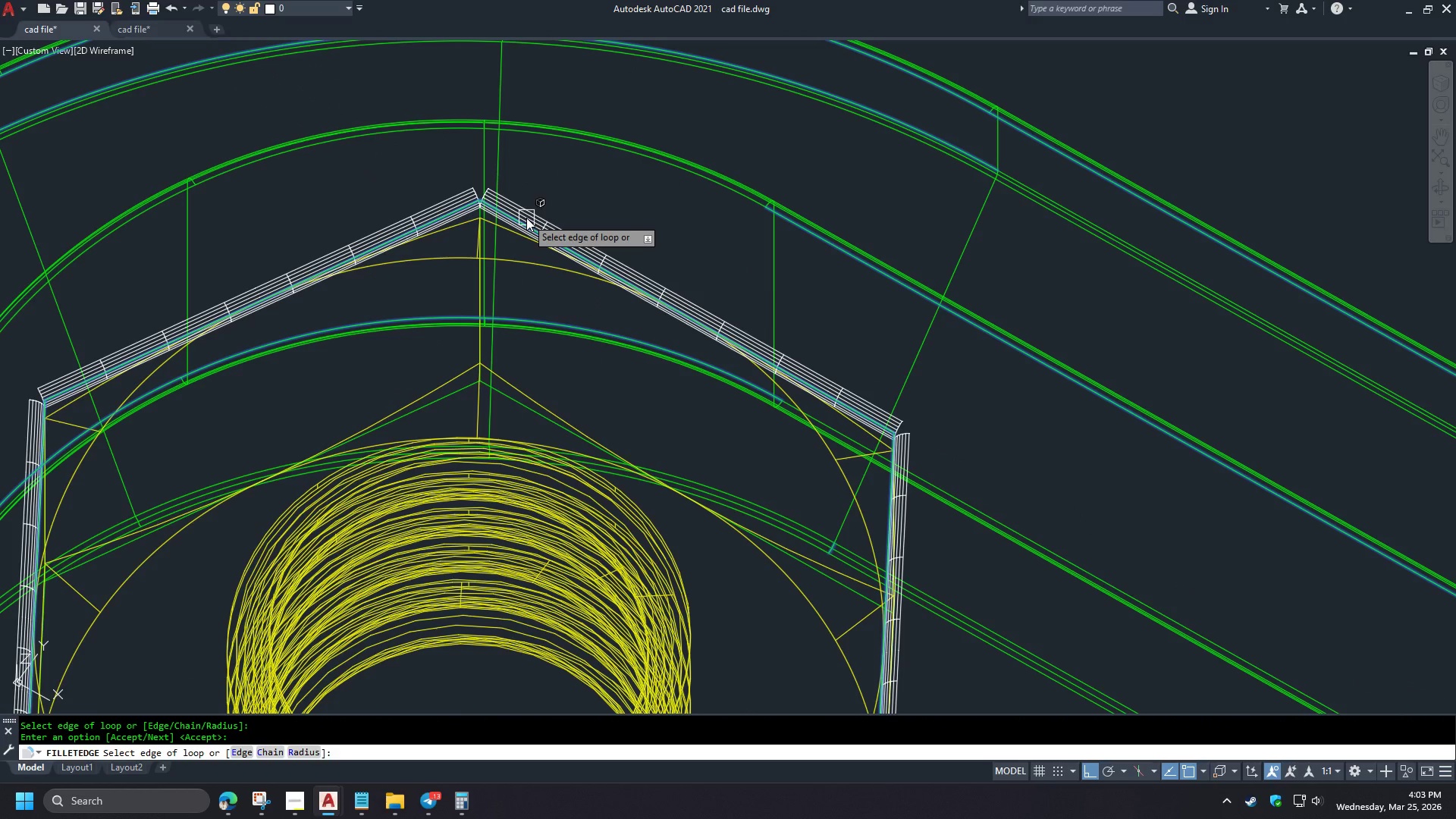 
key(Space)
 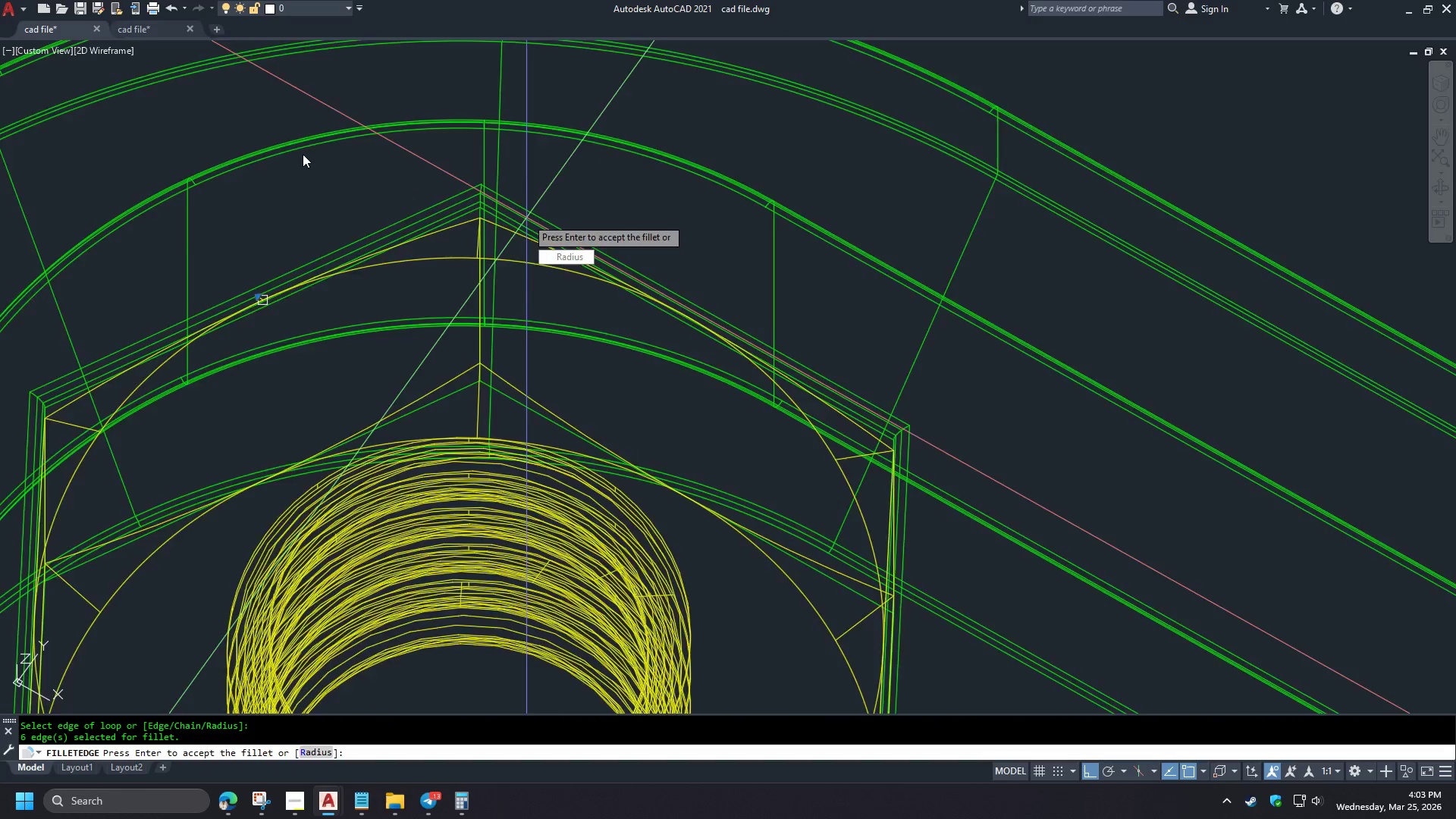 
key(Space)
 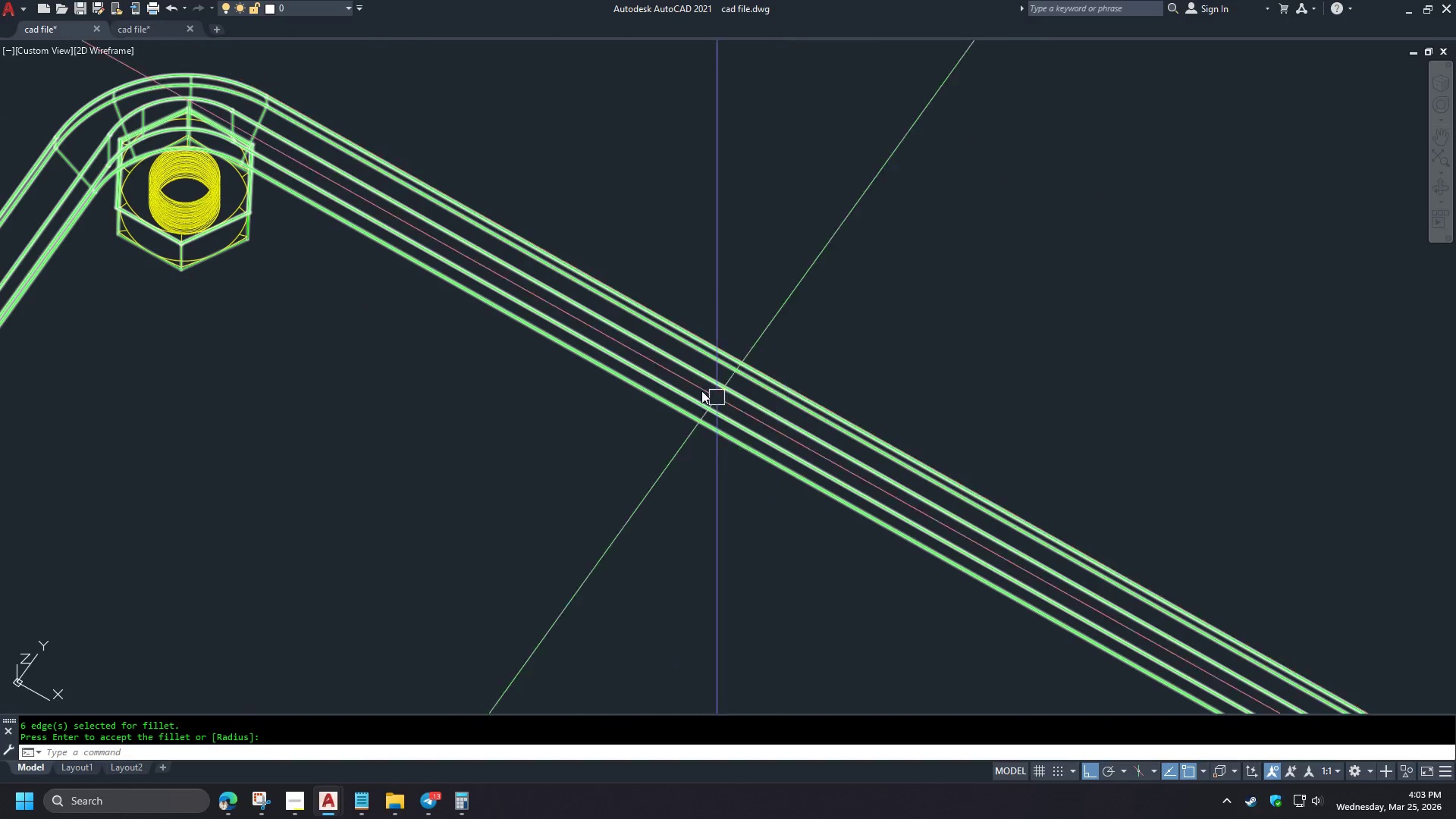 
key(Space)
 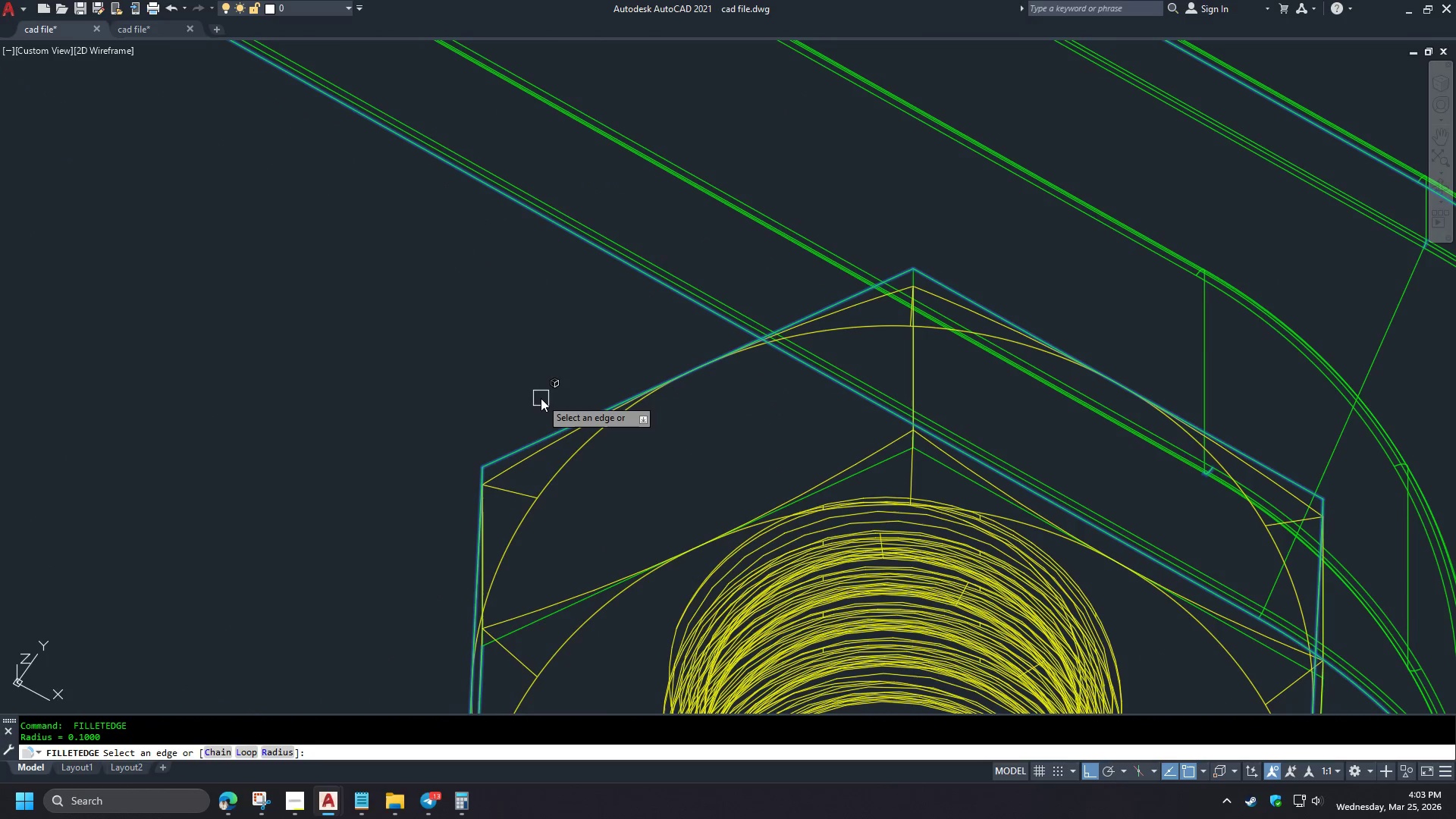 
scroll: coordinate [526, 218], scroll_direction: down, amount: 4.0
 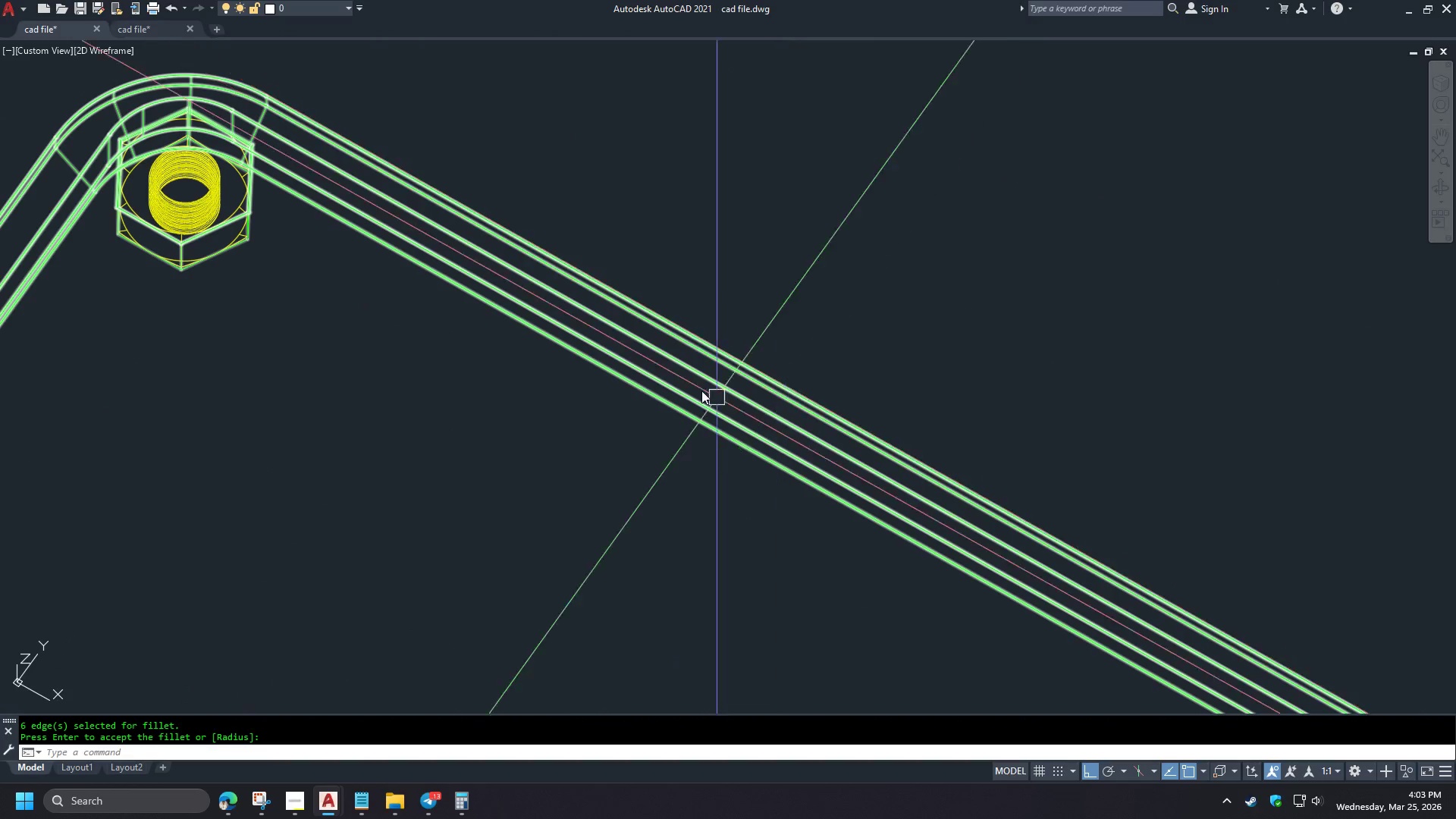 
key(L)
 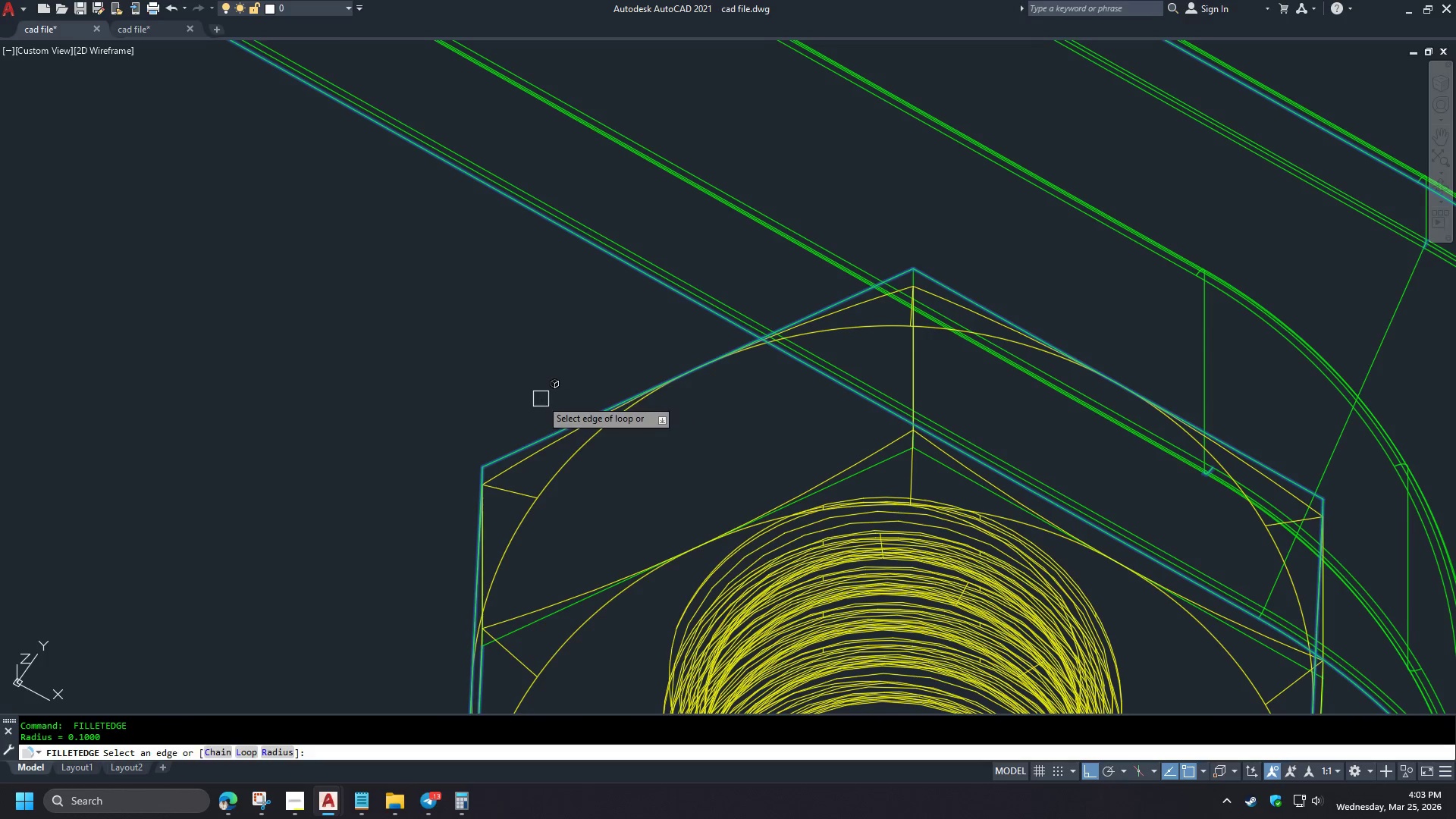 
key(Space)
 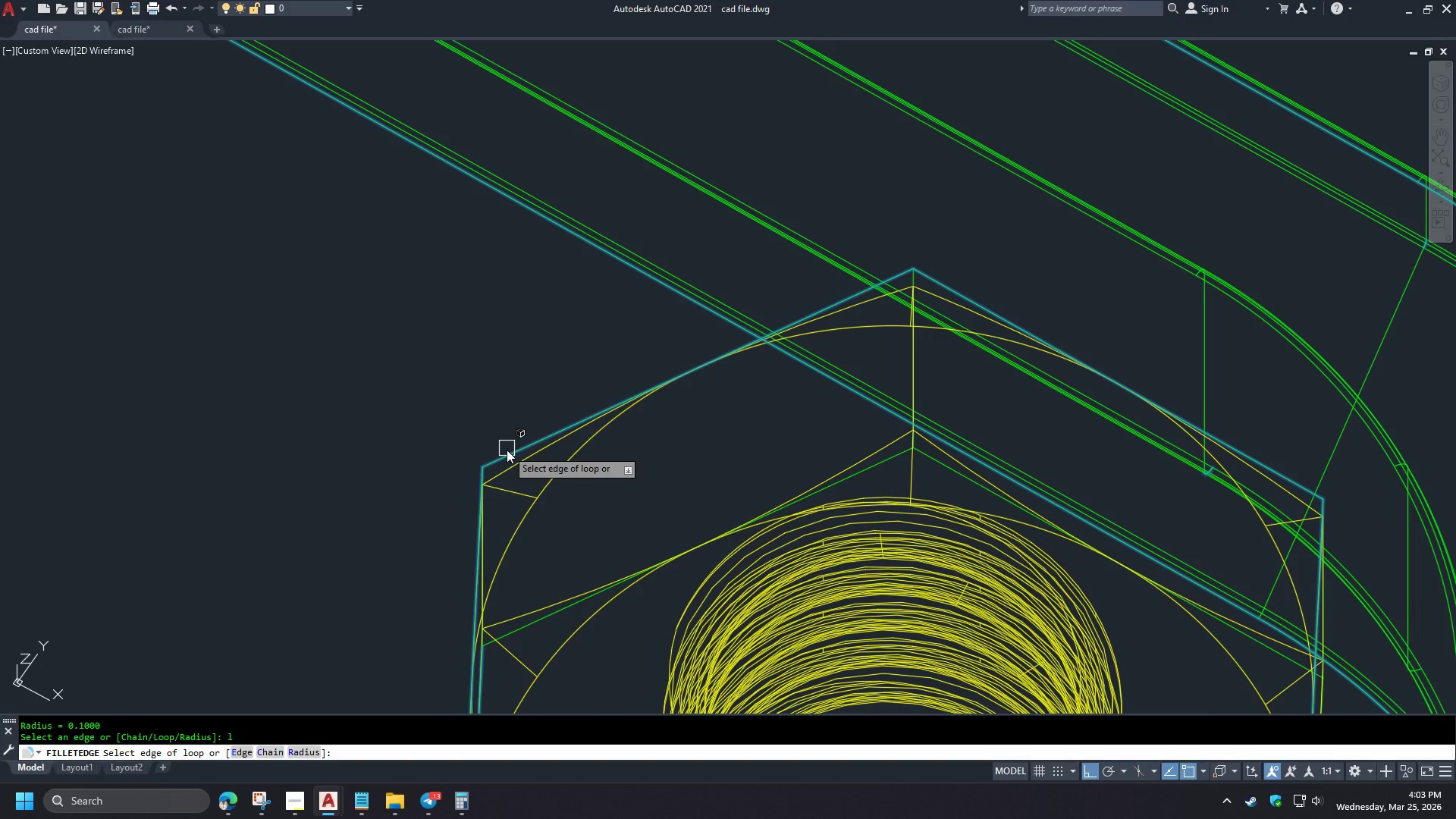 
left_click([506, 448])
 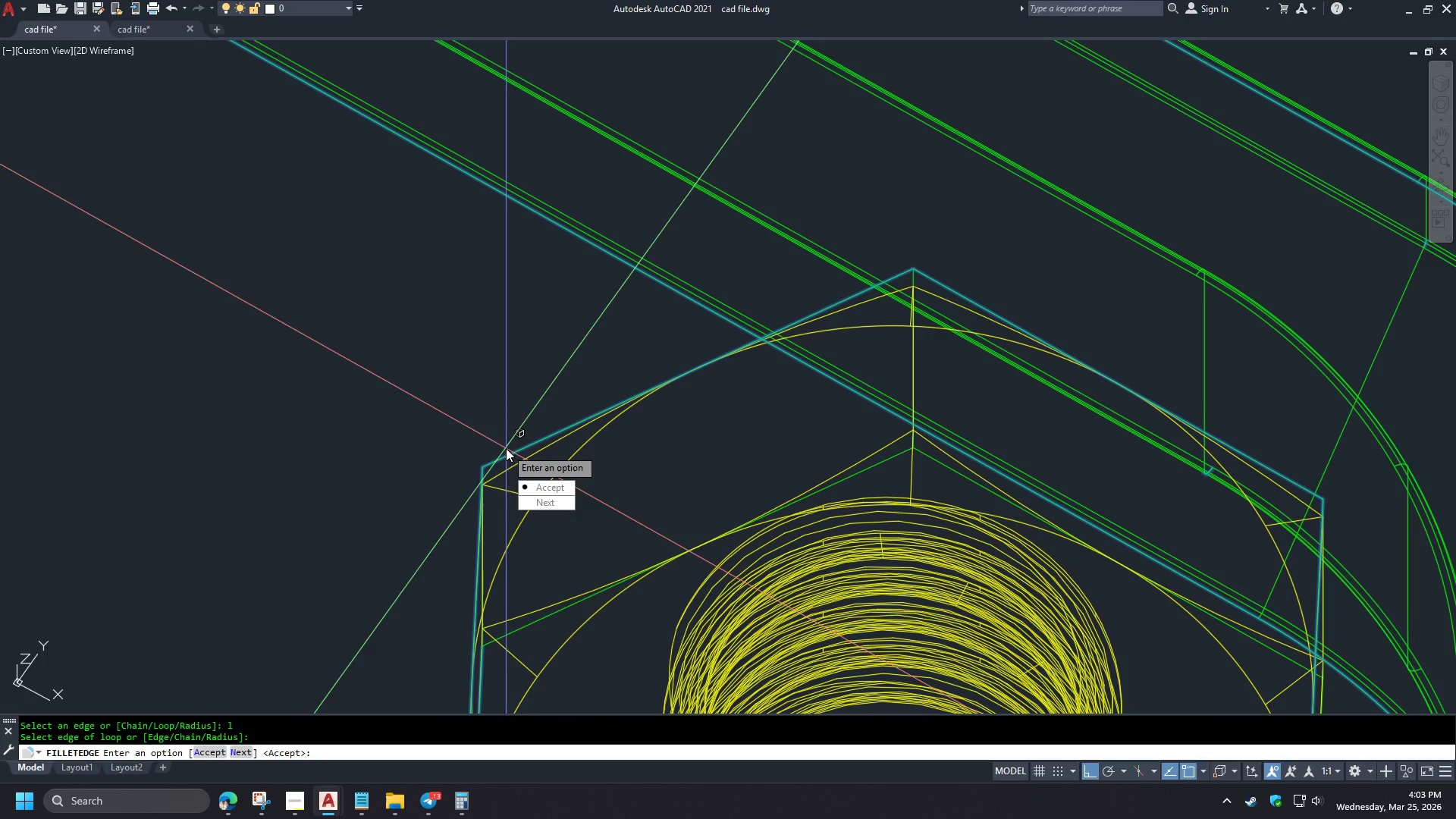 
scroll: coordinate [630, 340], scroll_direction: up, amount: 4.0
 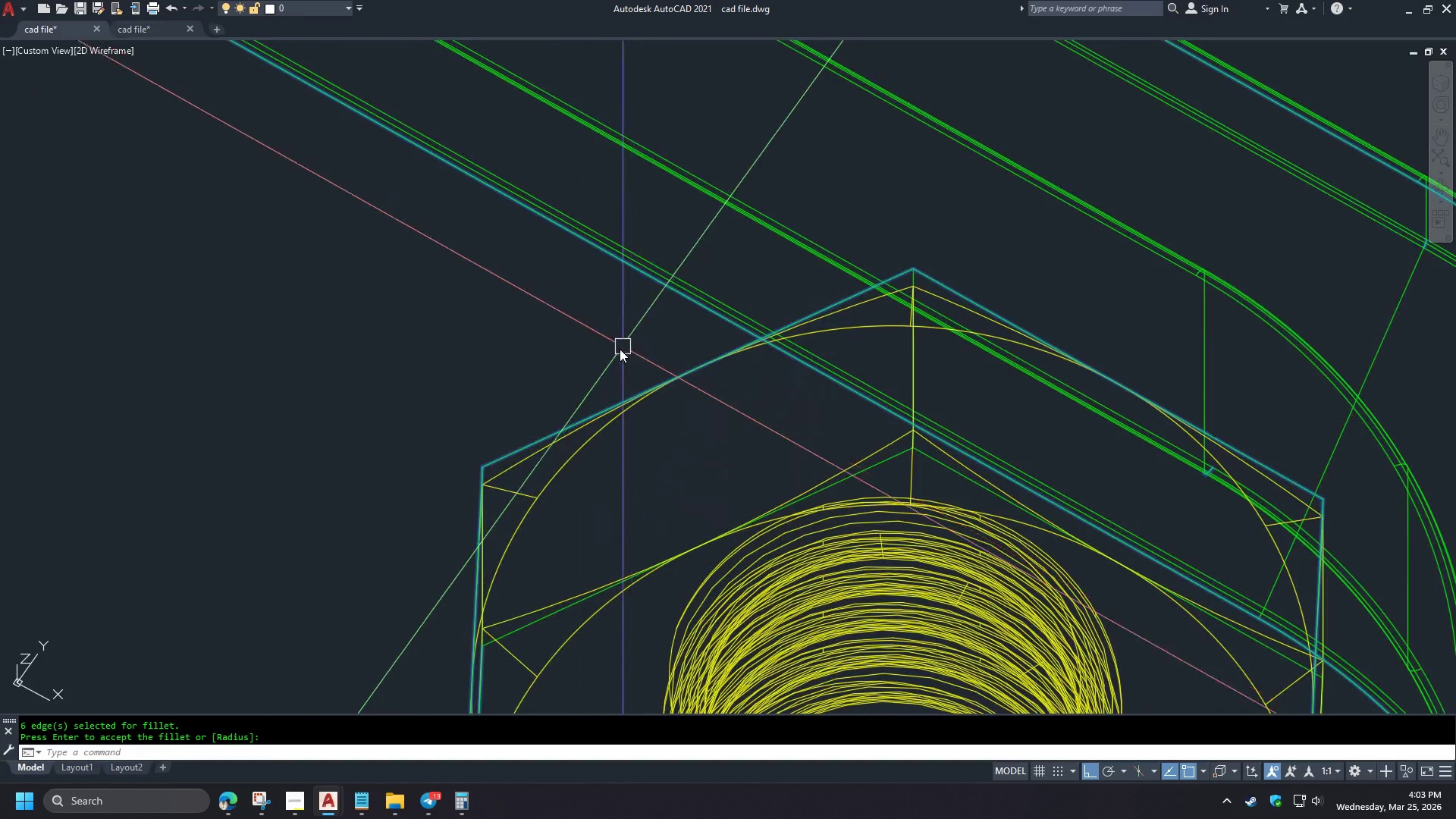 
key(Space)
 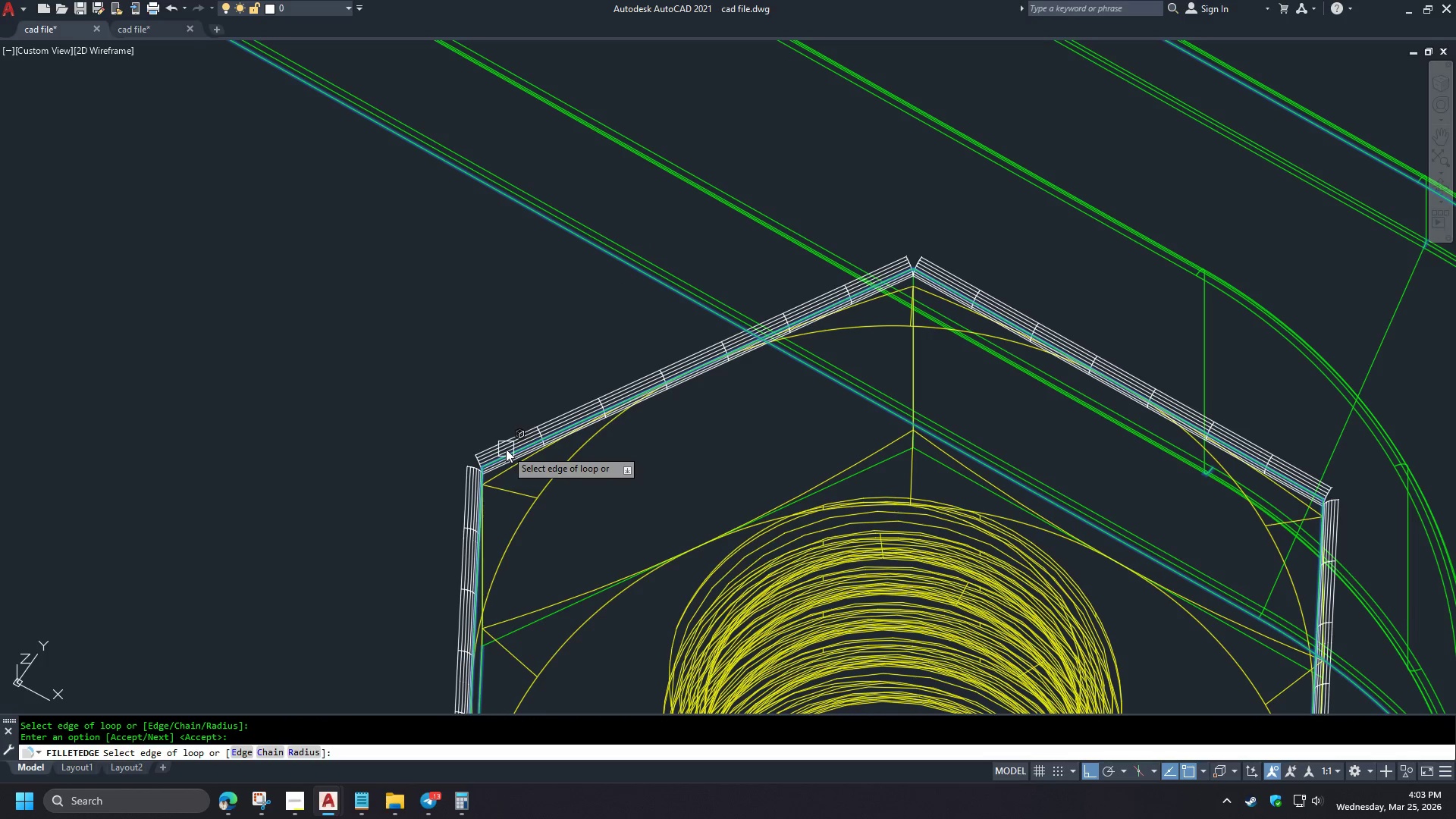 
key(Space)
 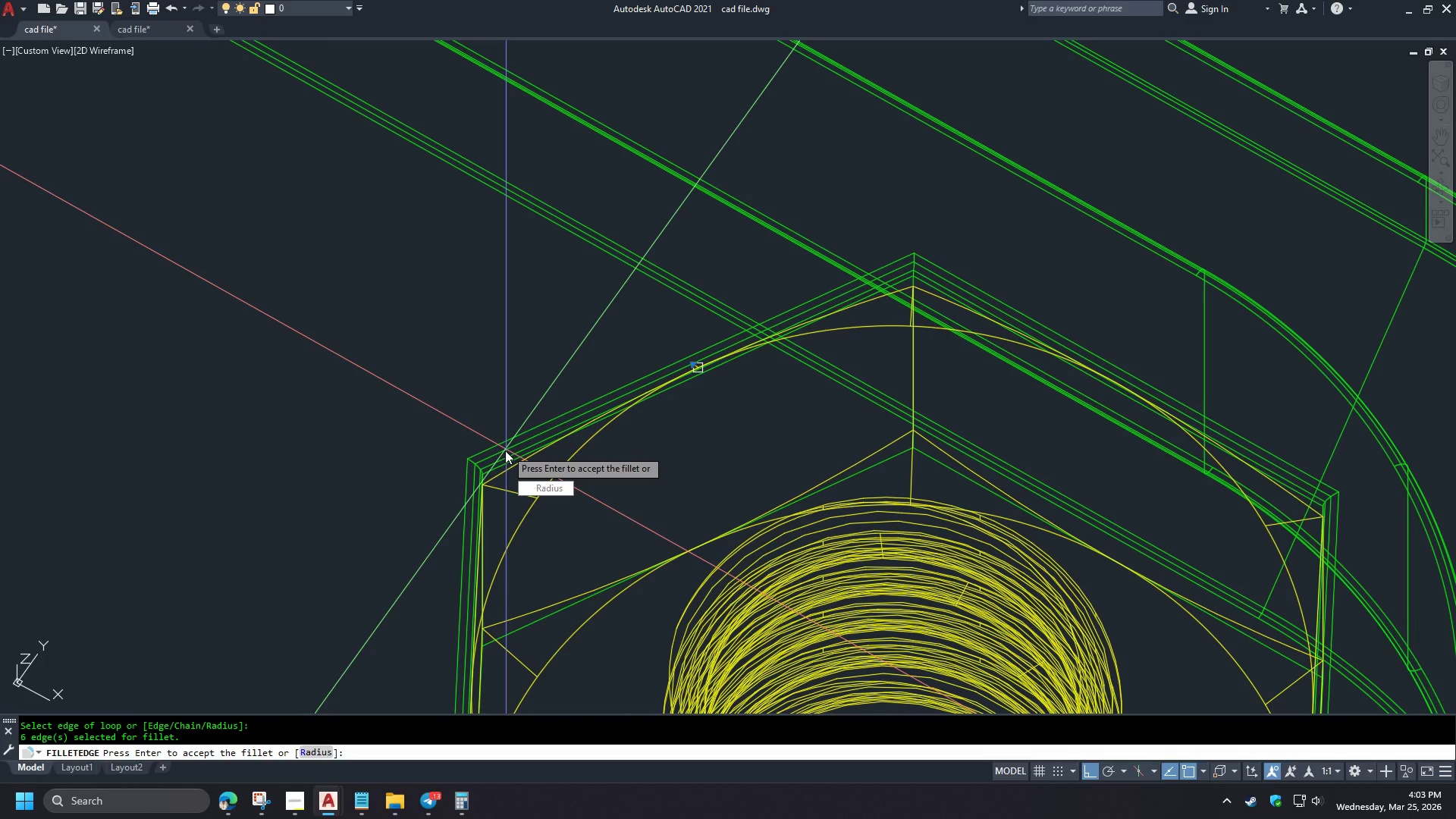 
key(Space)
 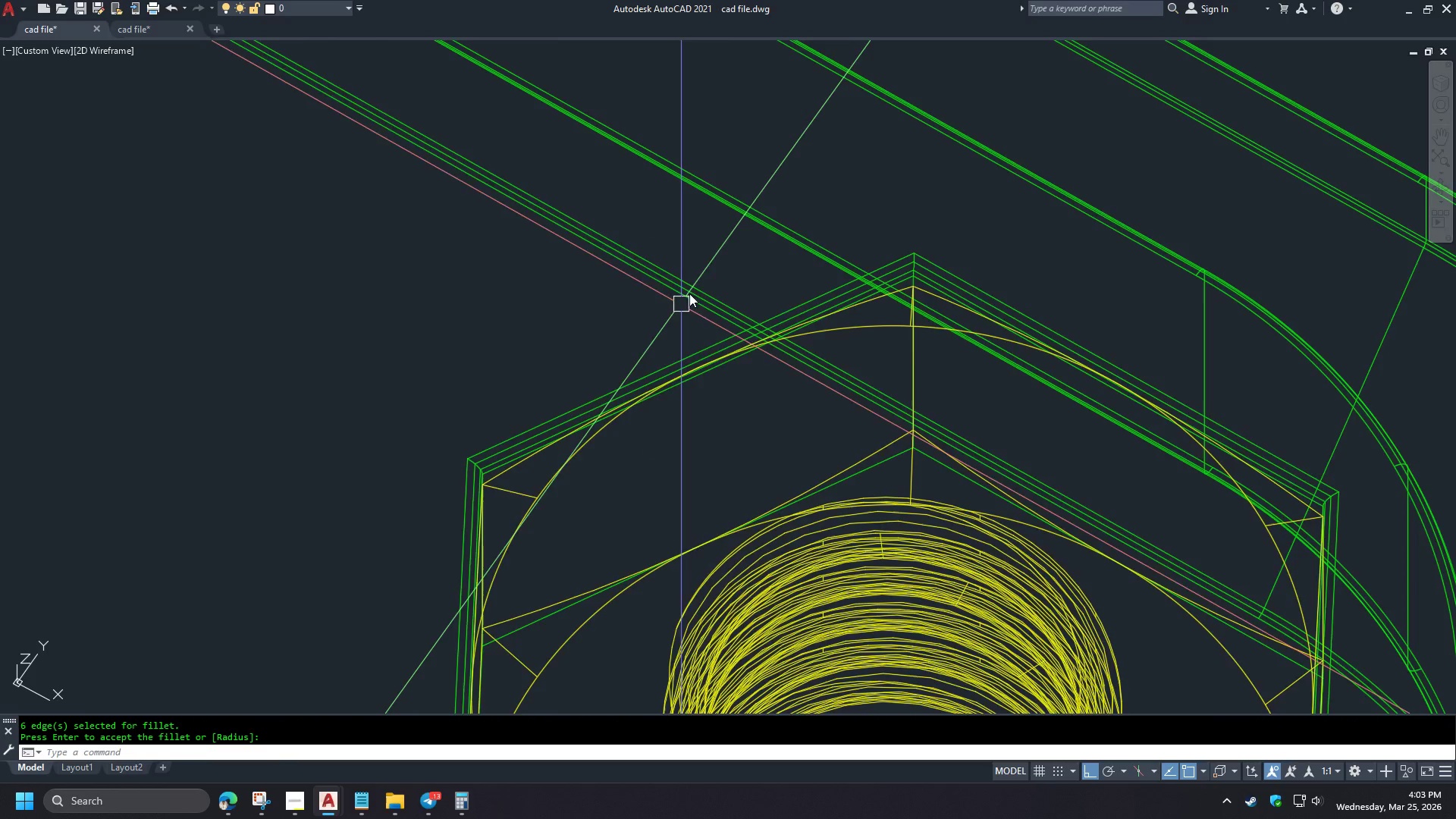 
key(Space)
 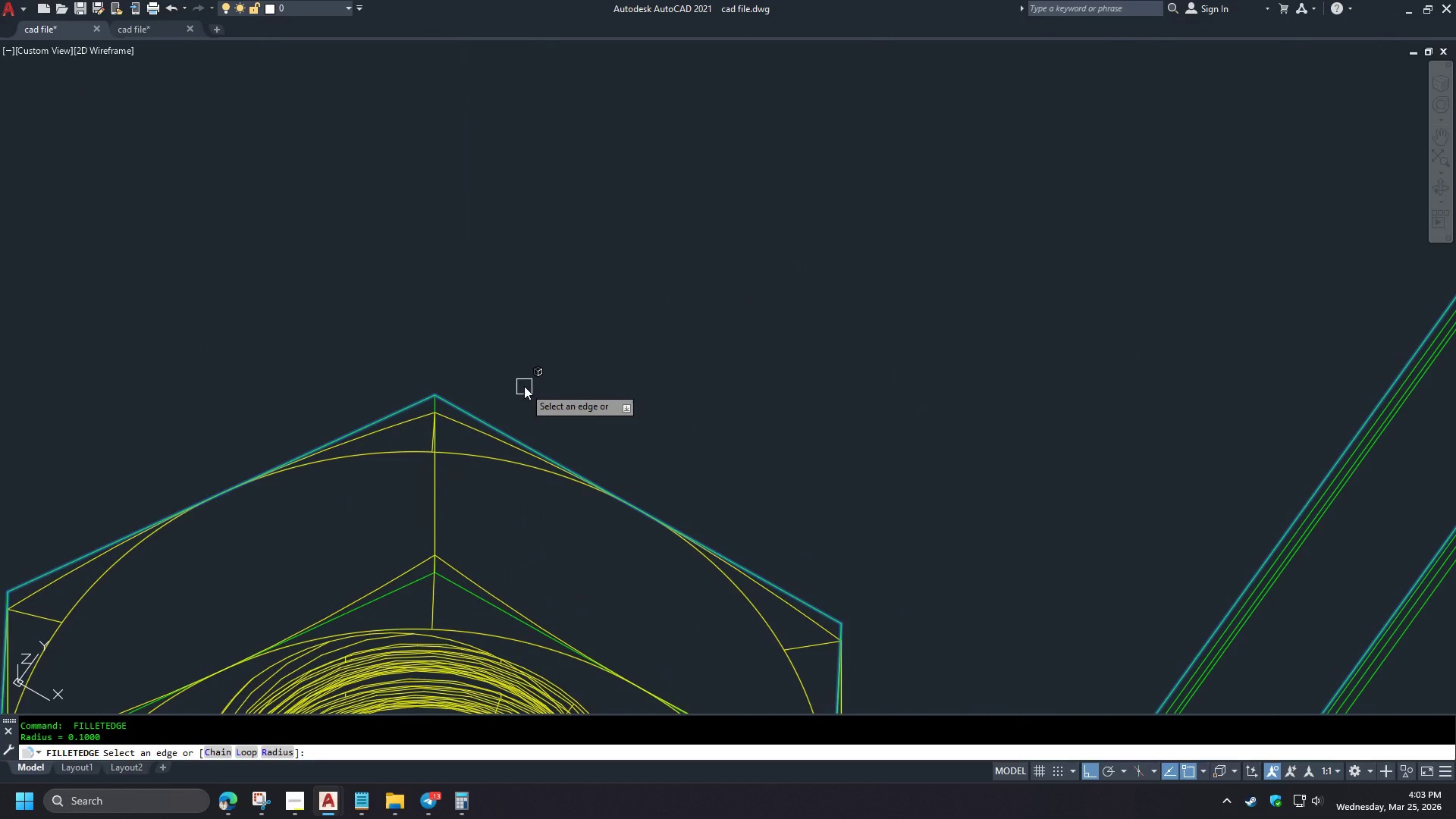 
scroll: coordinate [752, 241], scroll_direction: down, amount: 7.0
 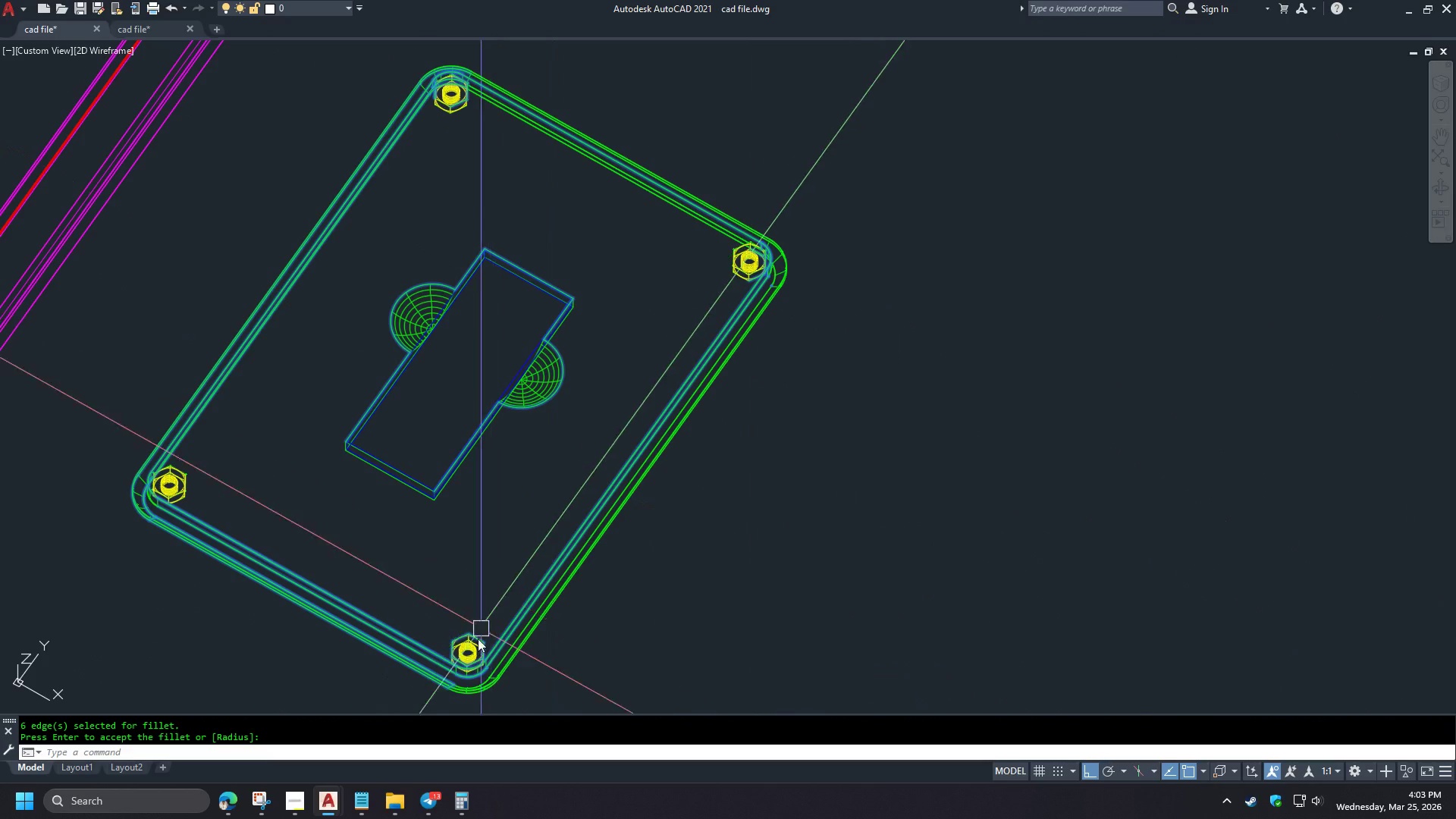 
key(L)
 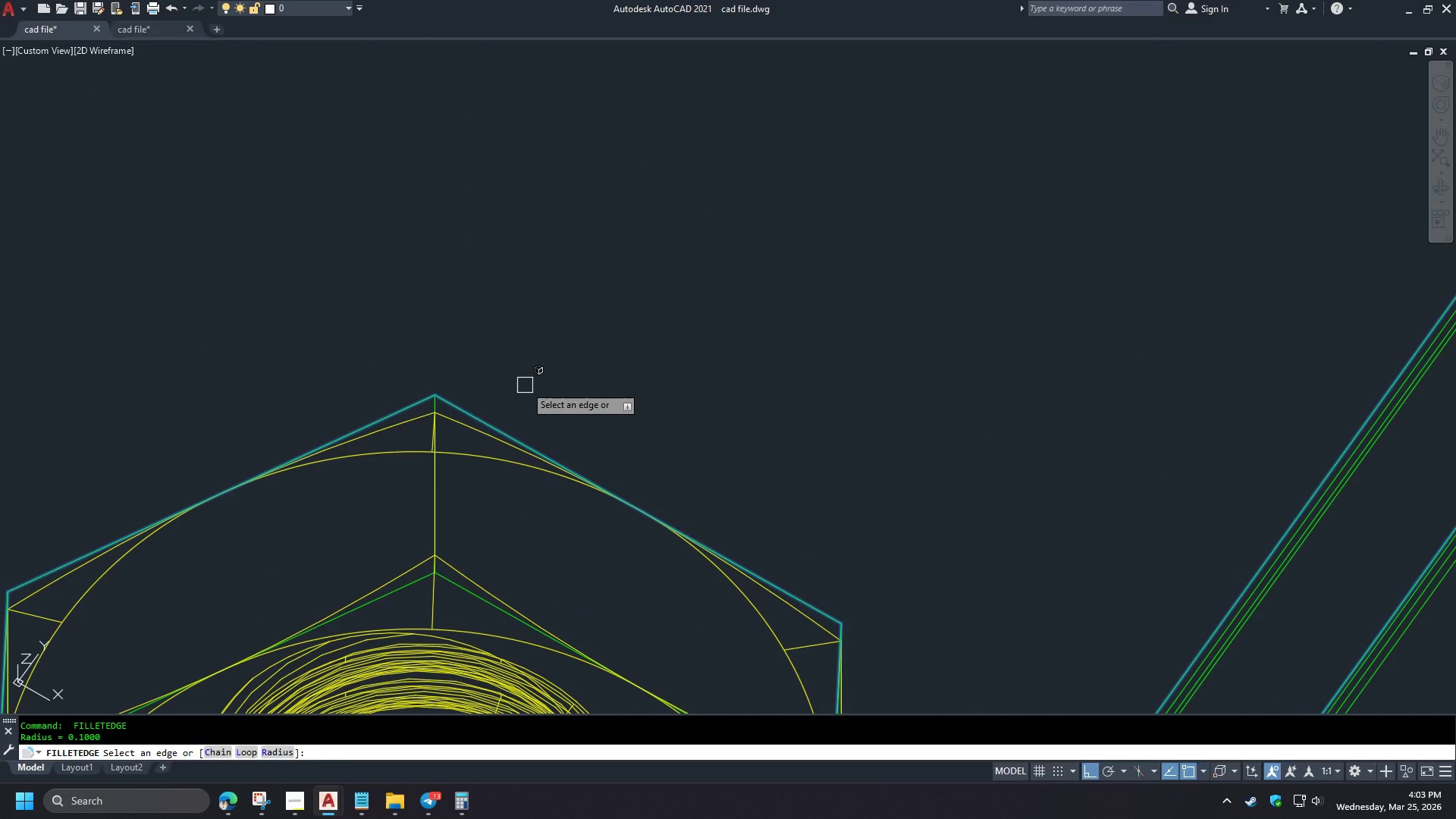 
key(Space)
 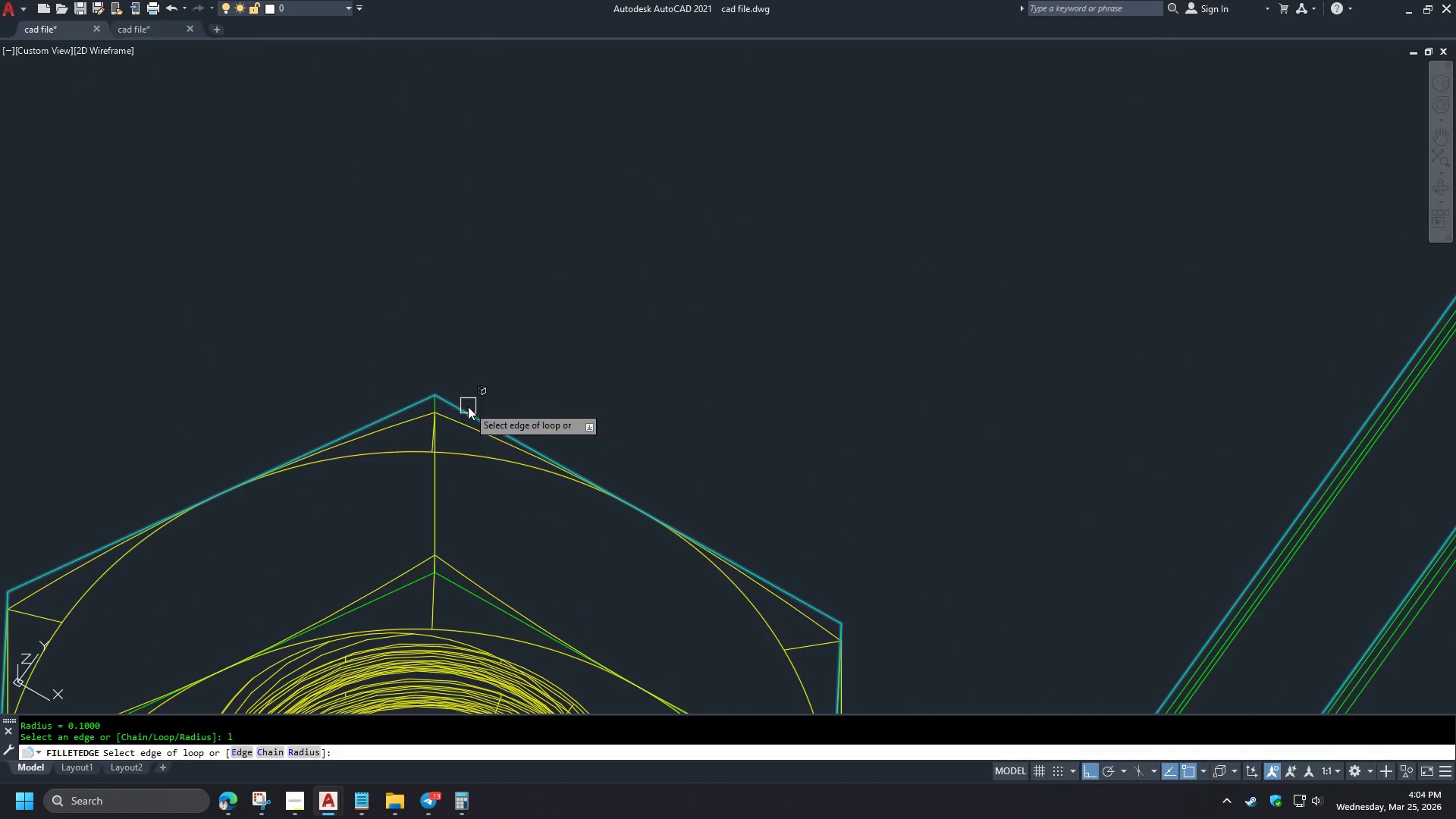 
left_click([465, 408])
 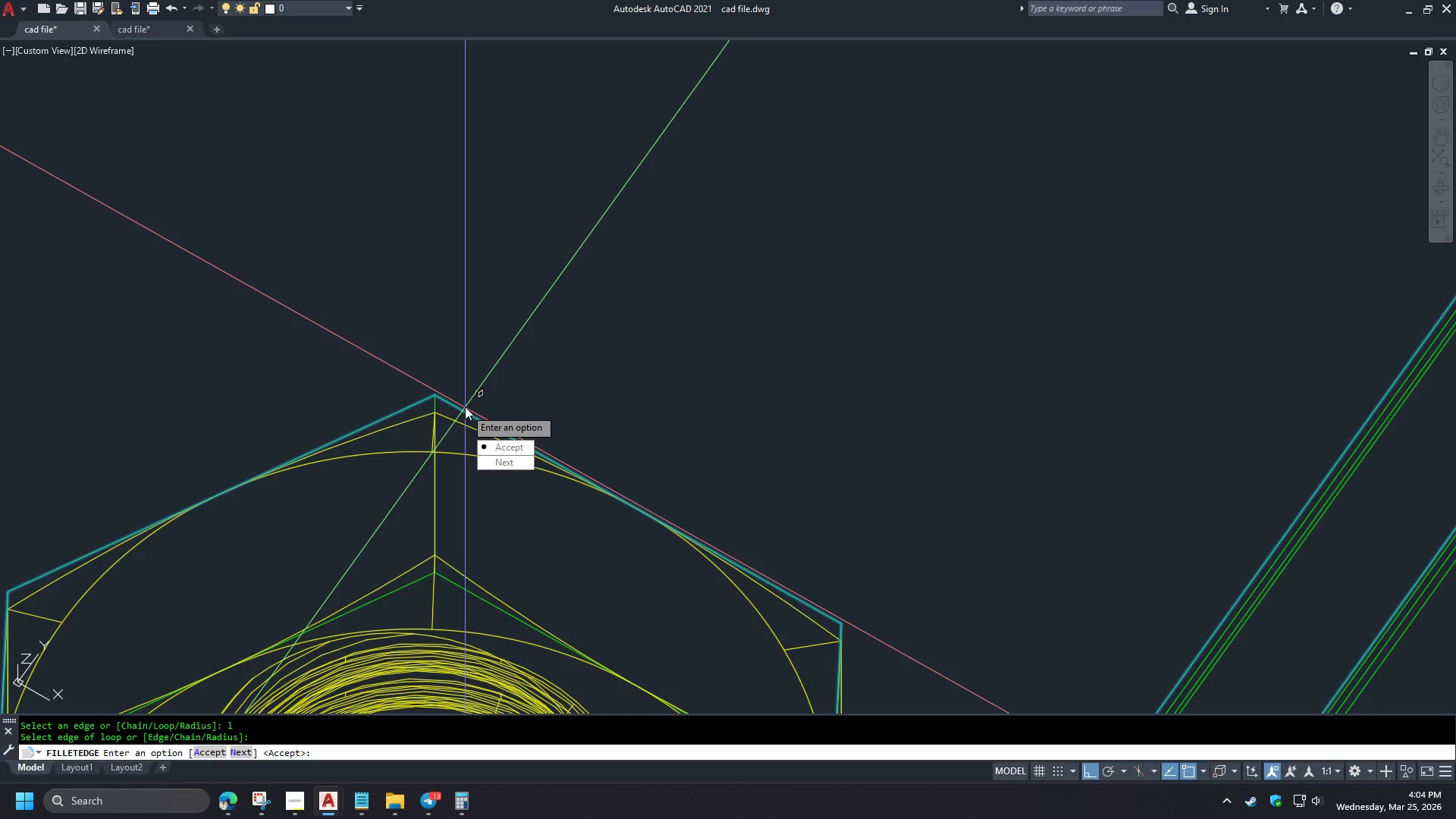 
scroll: coordinate [461, 488], scroll_direction: up, amount: 7.0
 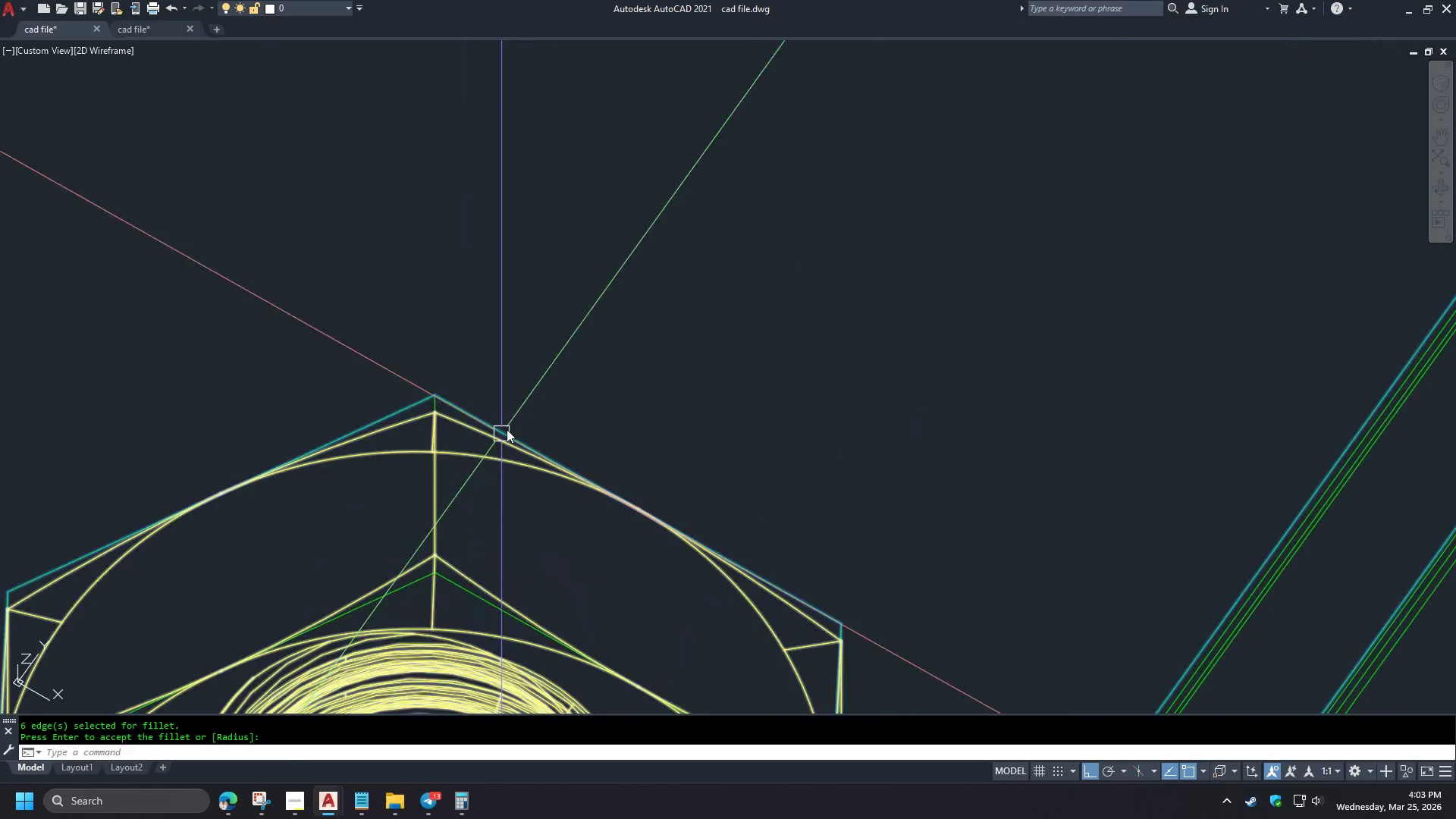 
key(Space)
 